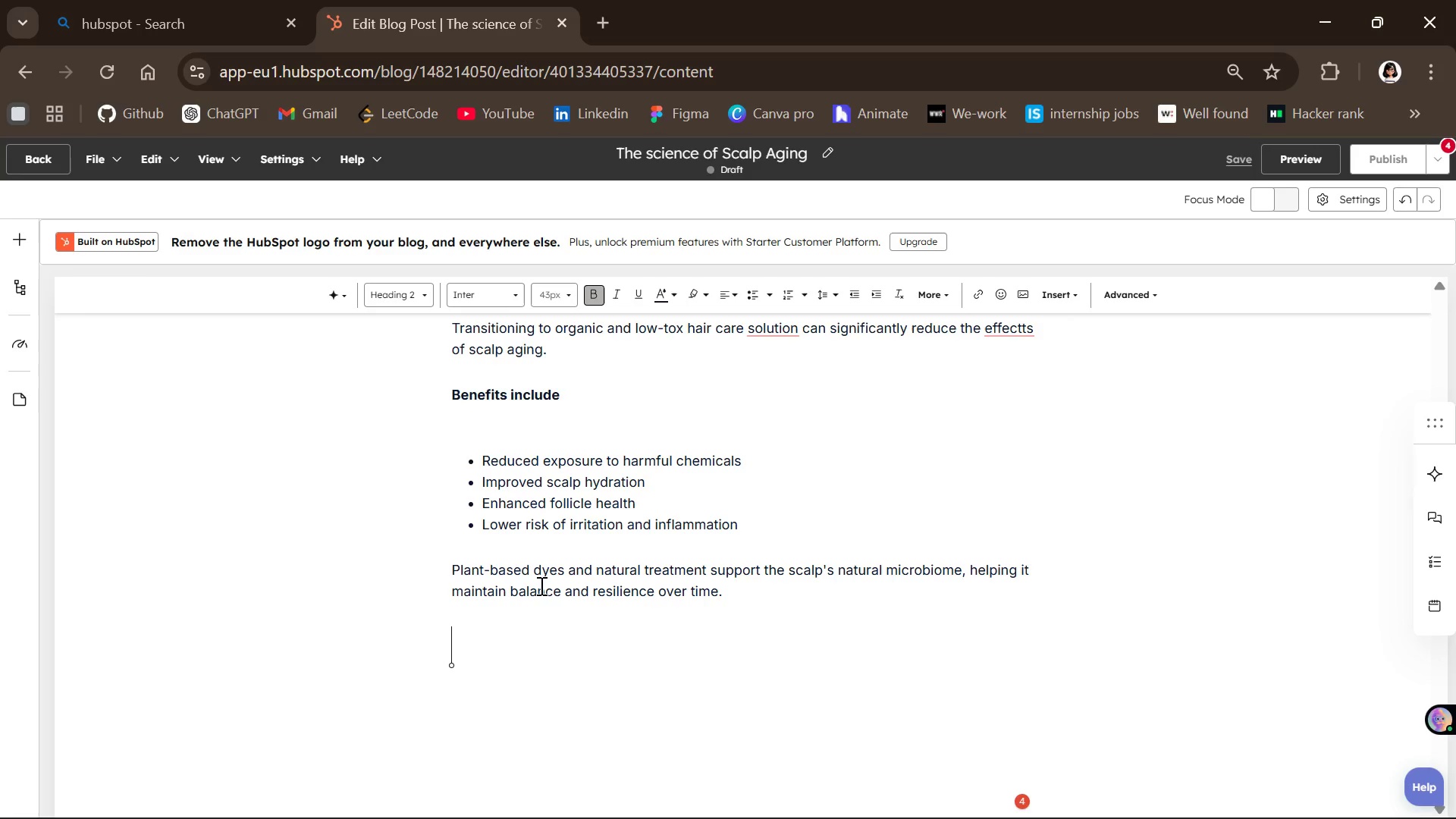 
type(Scalp First a)
key(Backspace)
key(Backspace)
key(Backspace)
key(Backspace)
key(Backspace)
key(Backspace)
key(Backspace)
type(first approach )
 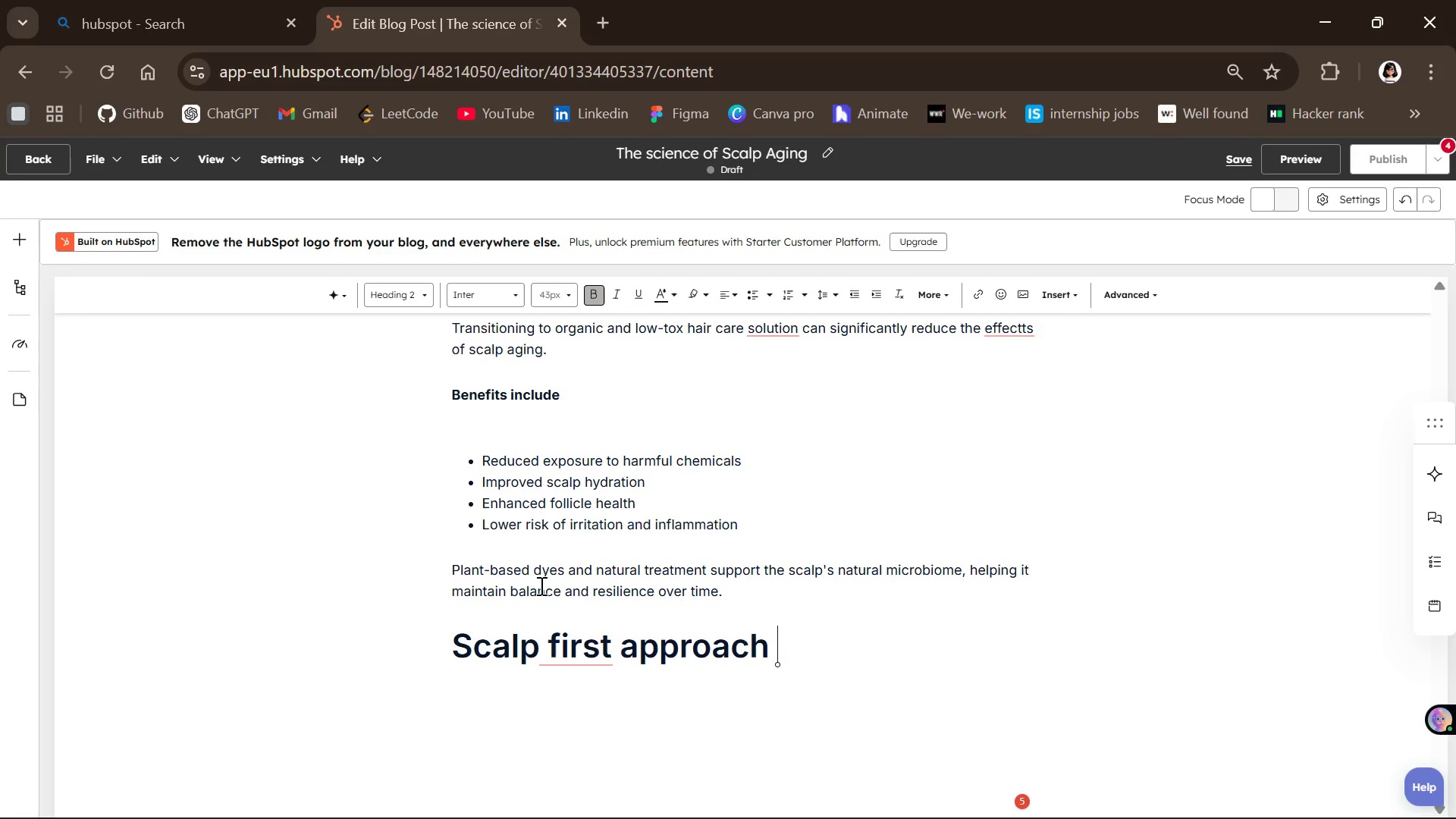 
wait(7.5)
 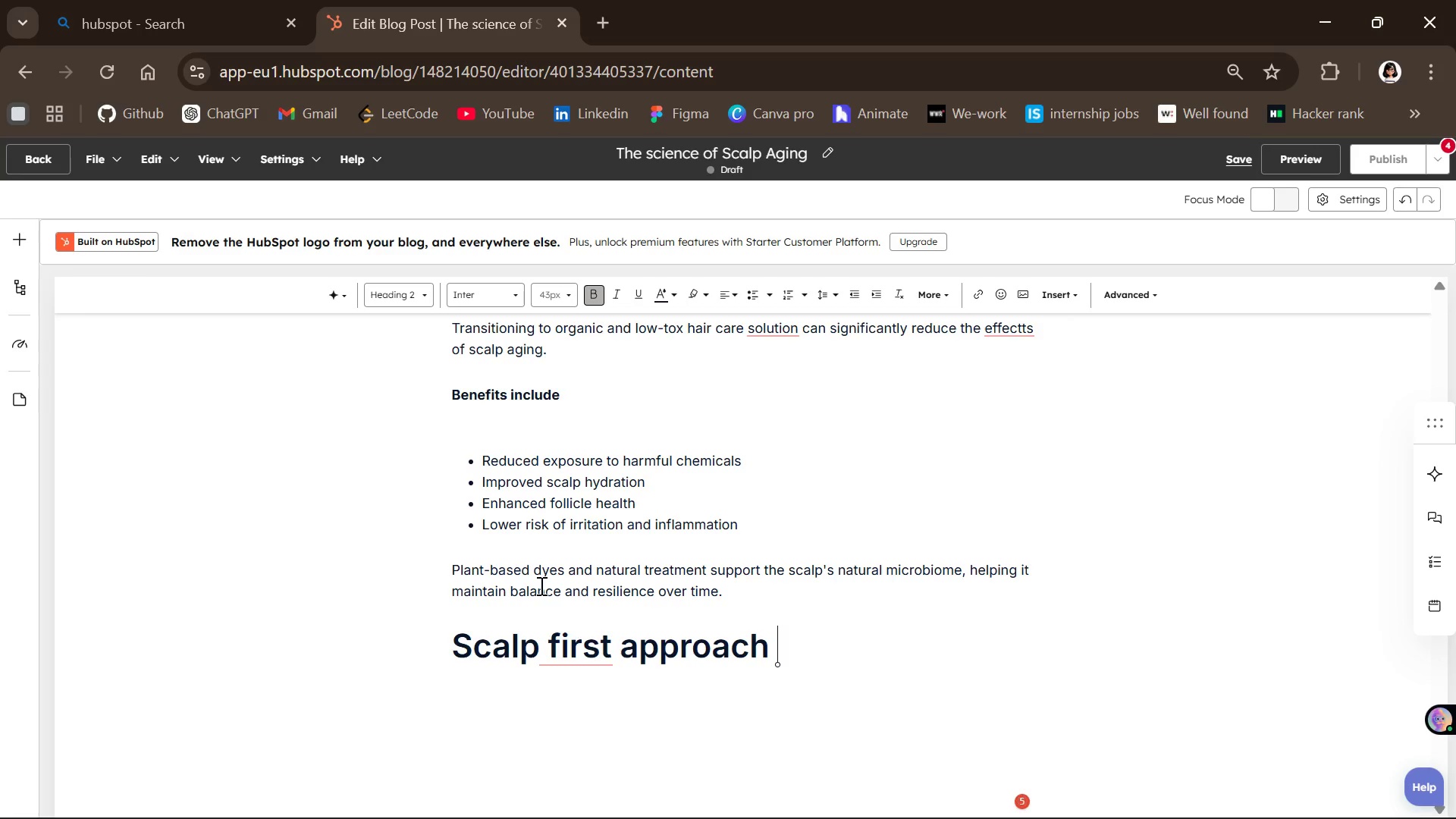 
type(pri)
 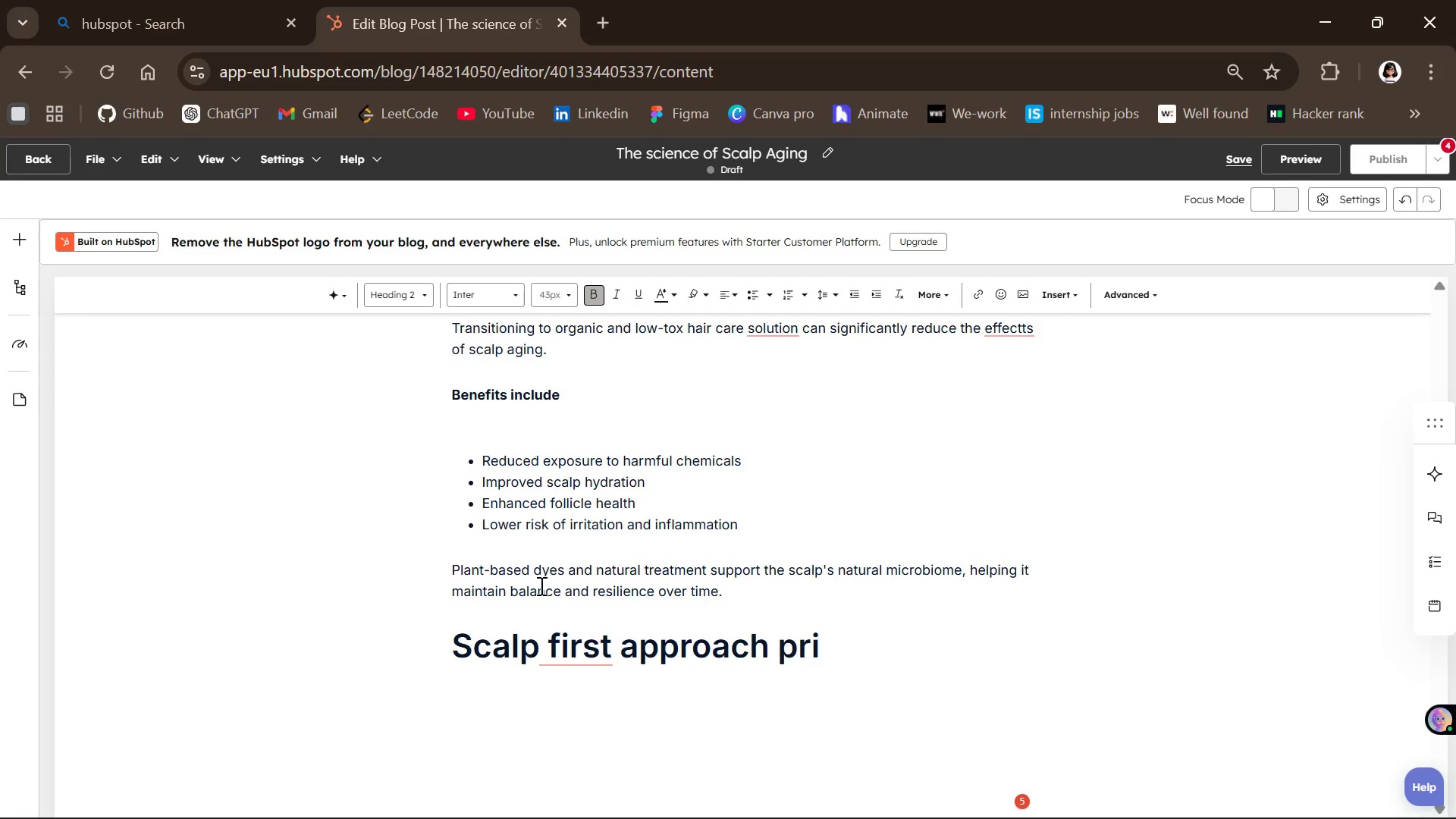 
wait(7.2)
 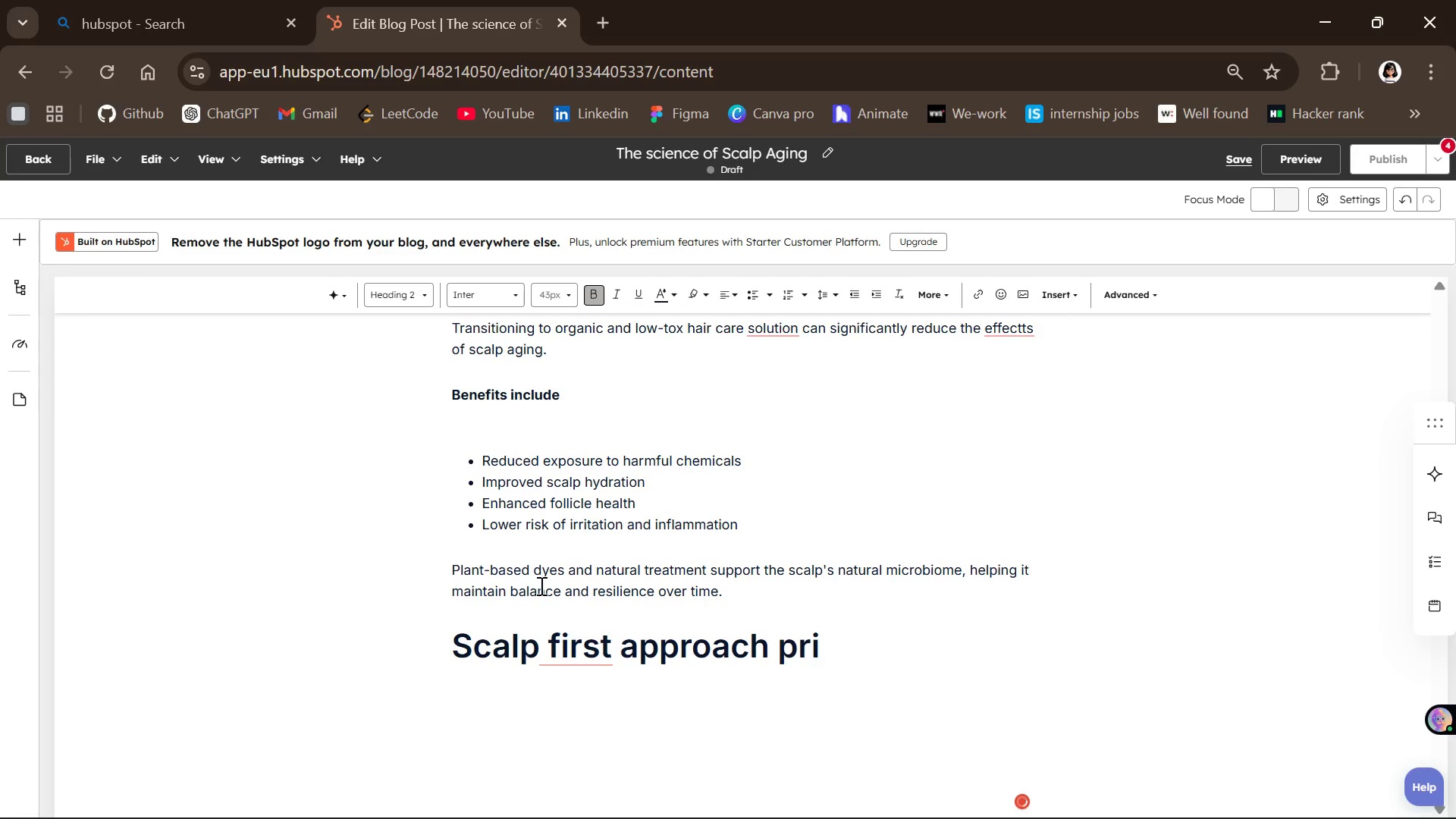 
key(Backspace)
key(Backspace)
key(Backspace)
type(to sustainav)
key(Backspace)
type(ble beauty)
 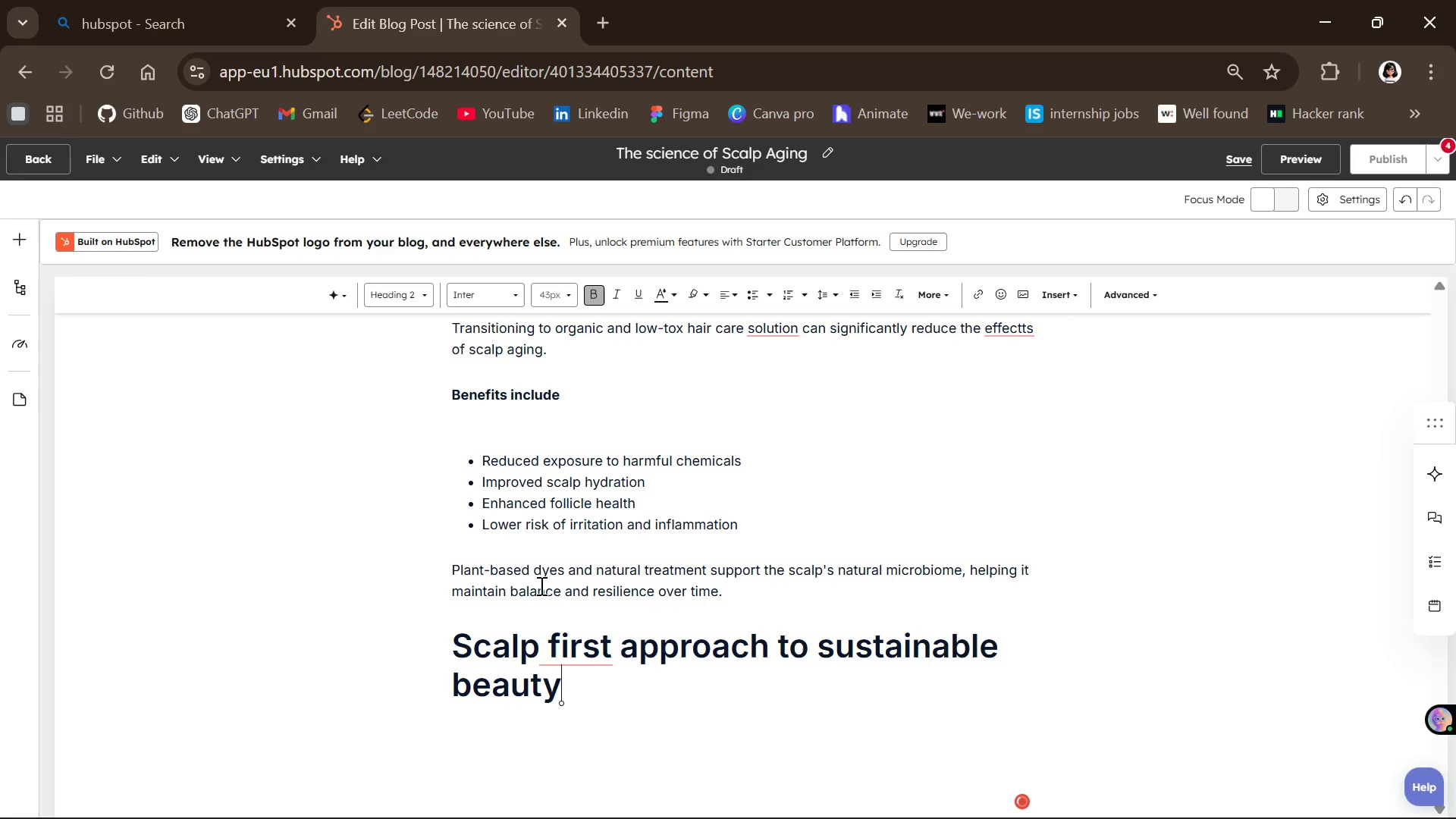 
key(Enter)
 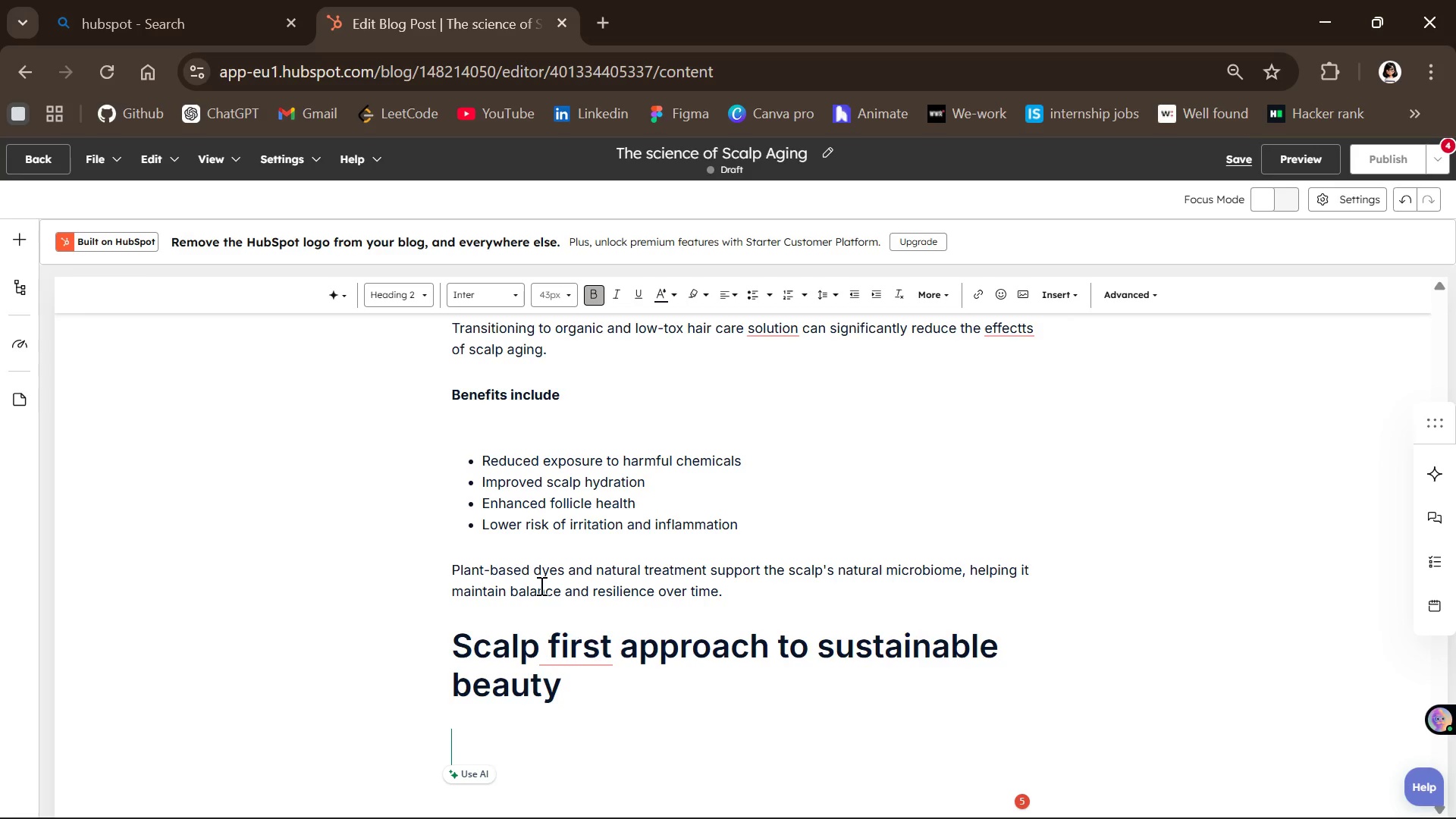 
wait(12.81)
 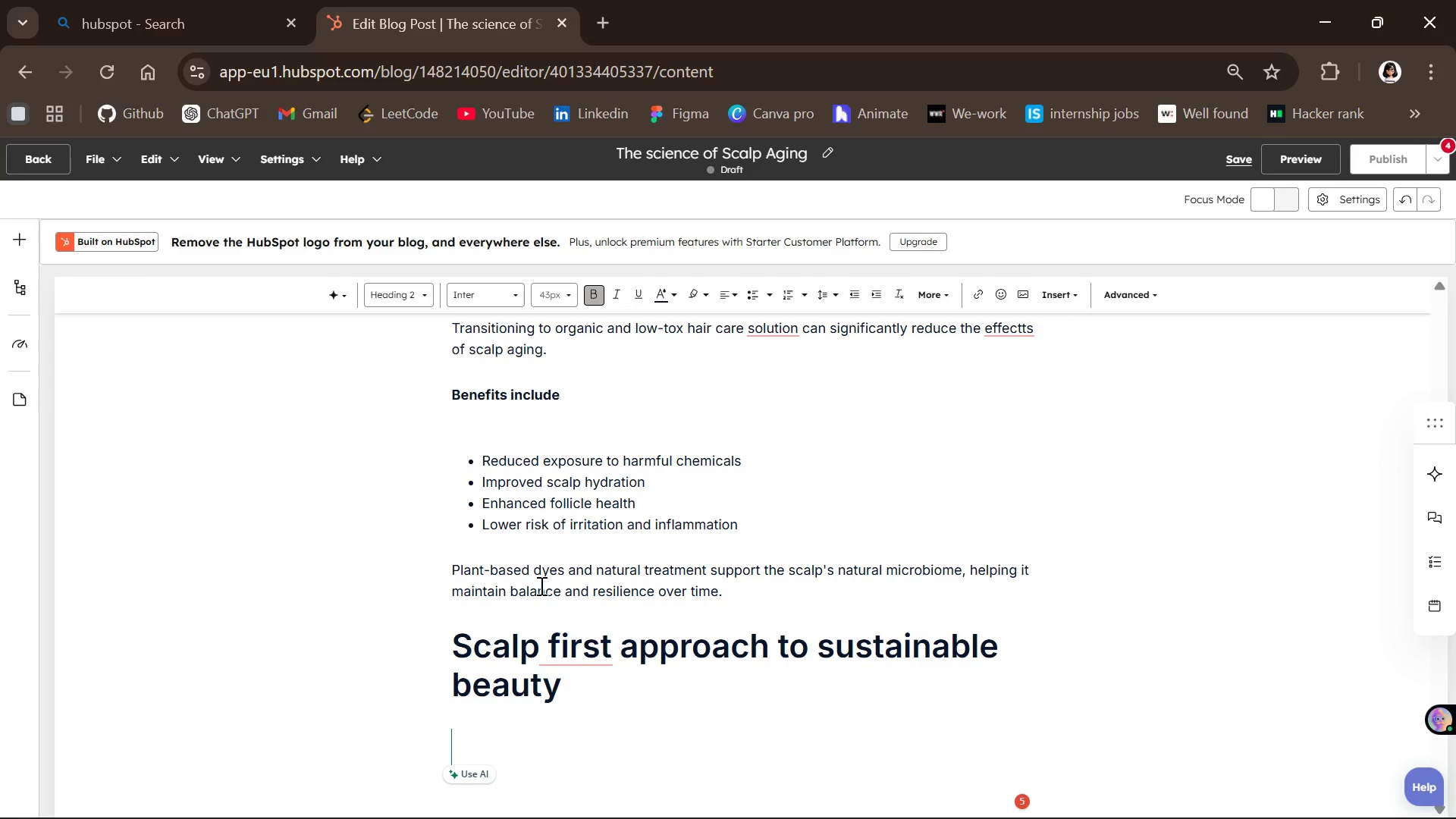 
left_click([599, 708])
 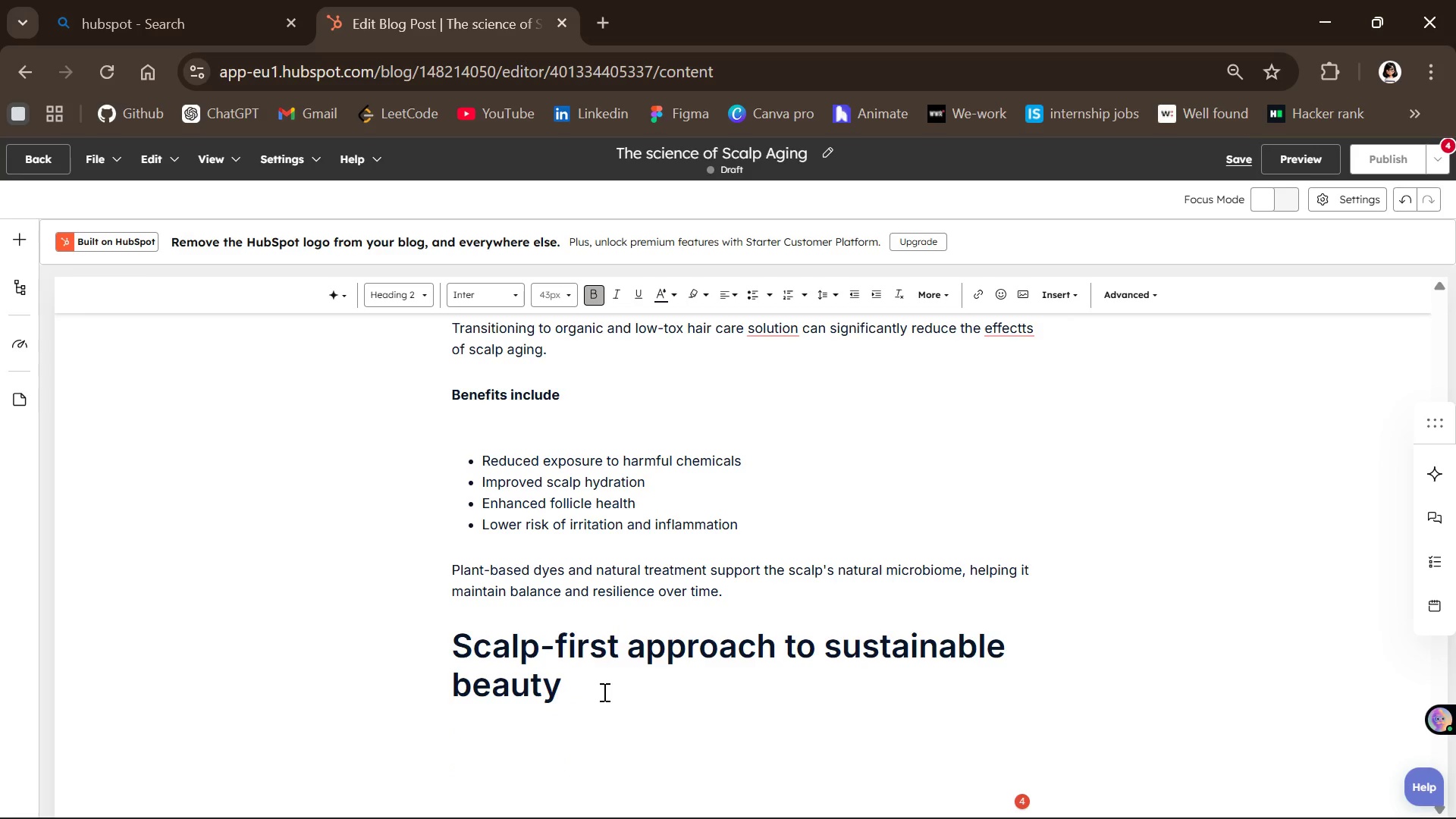 
left_click([603, 692])
 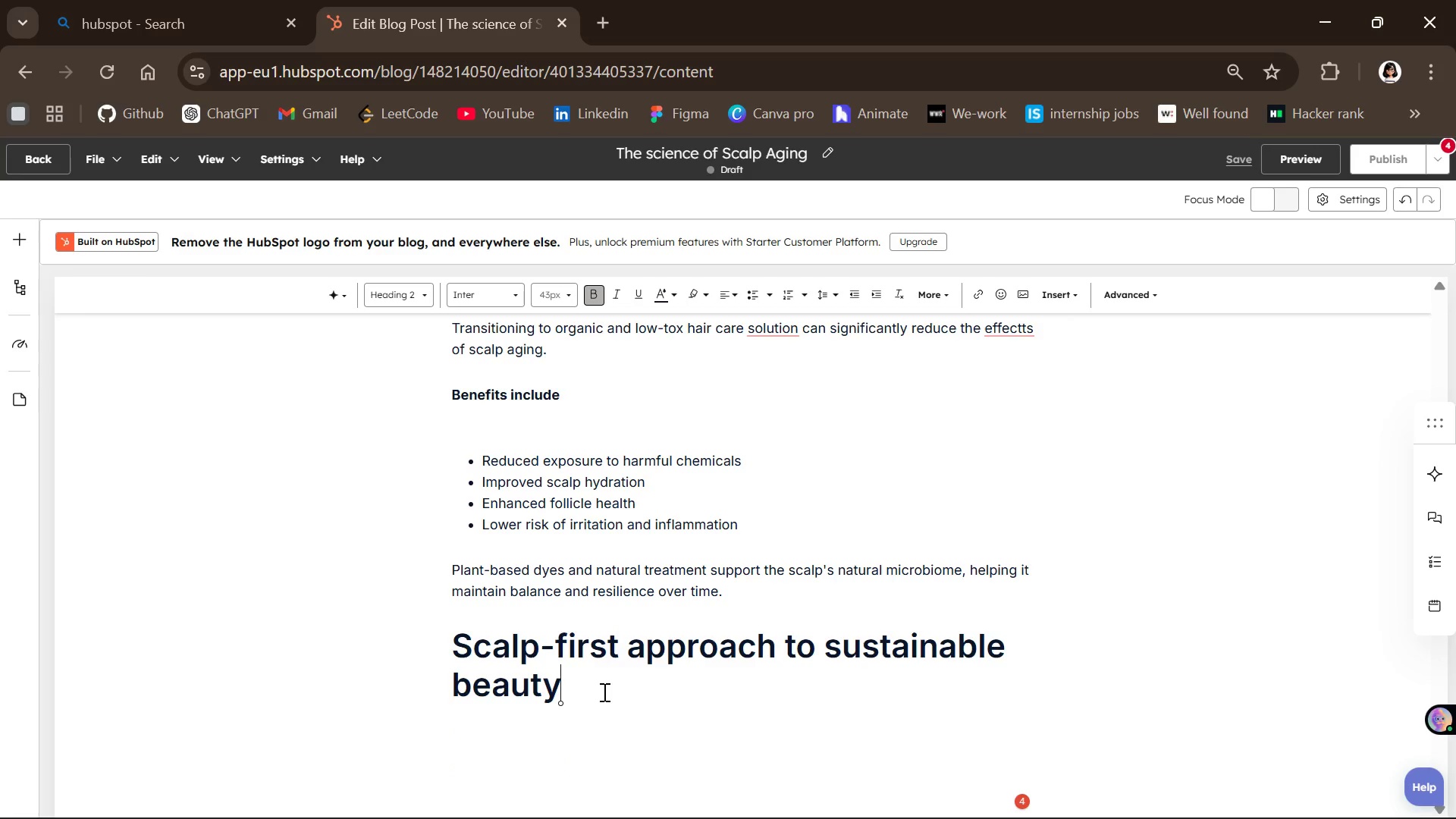 
key(Enter)
 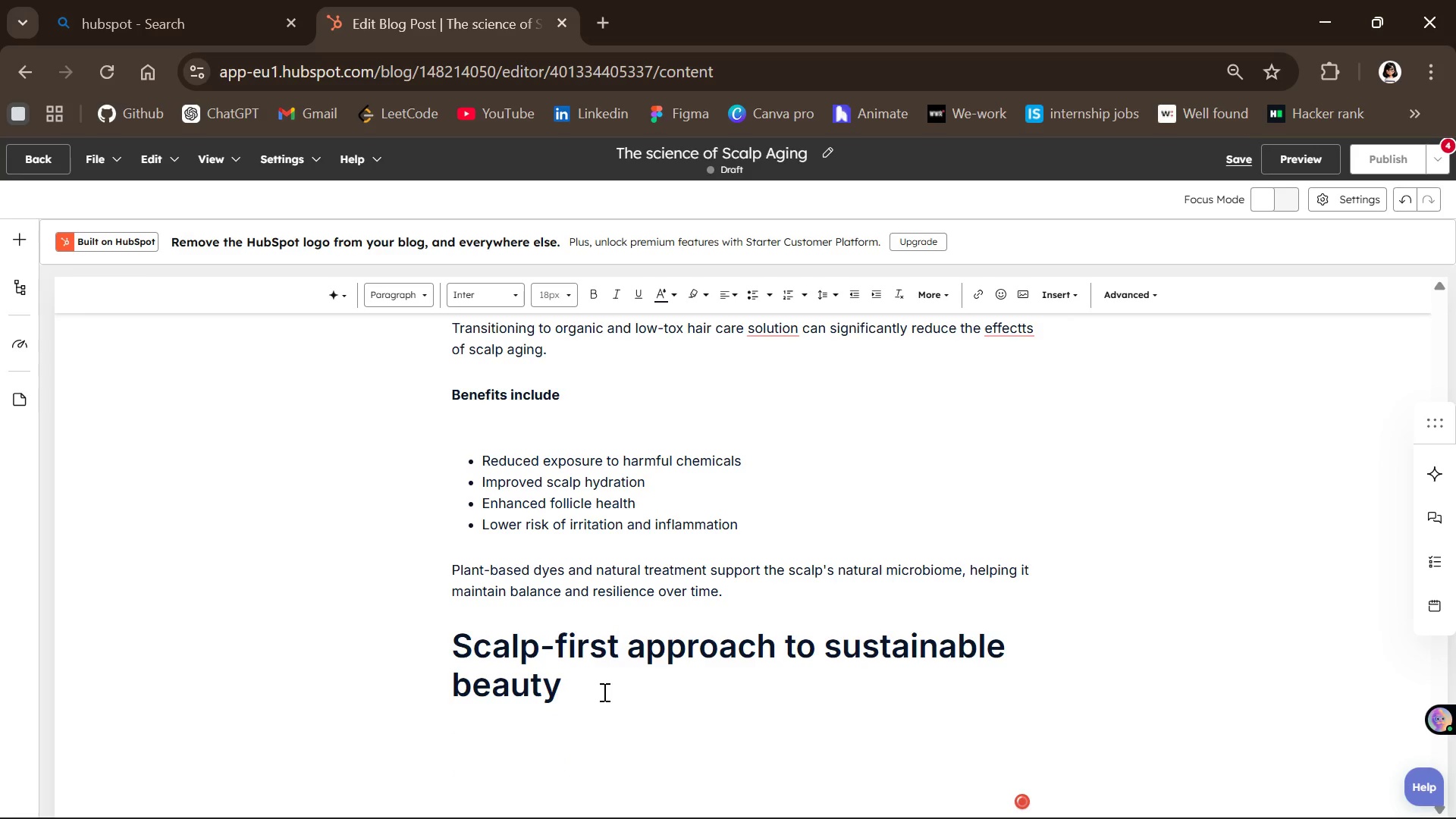 
key(CapsLock)
 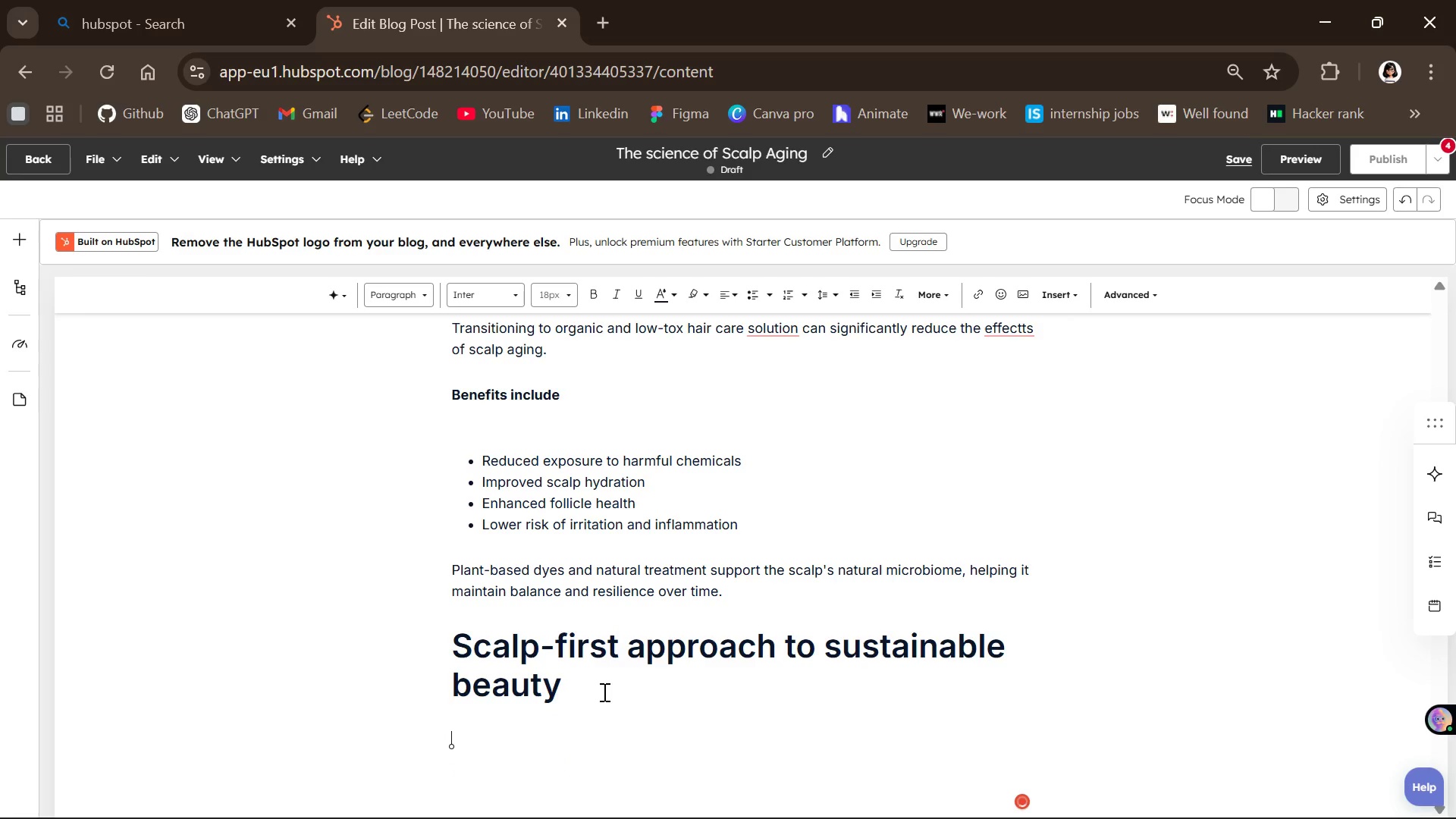 
key(A)
 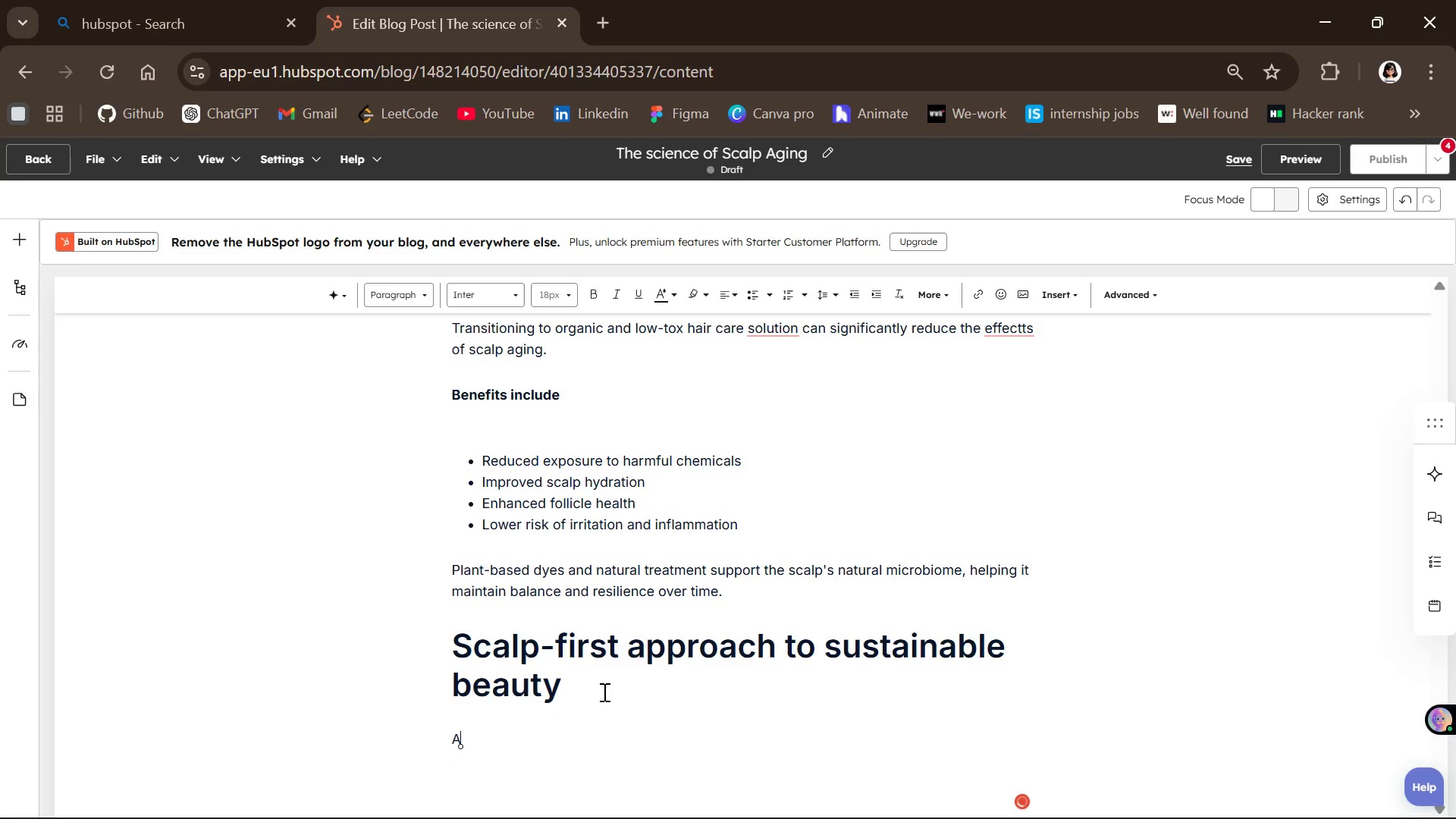 
key(CapsLock)
 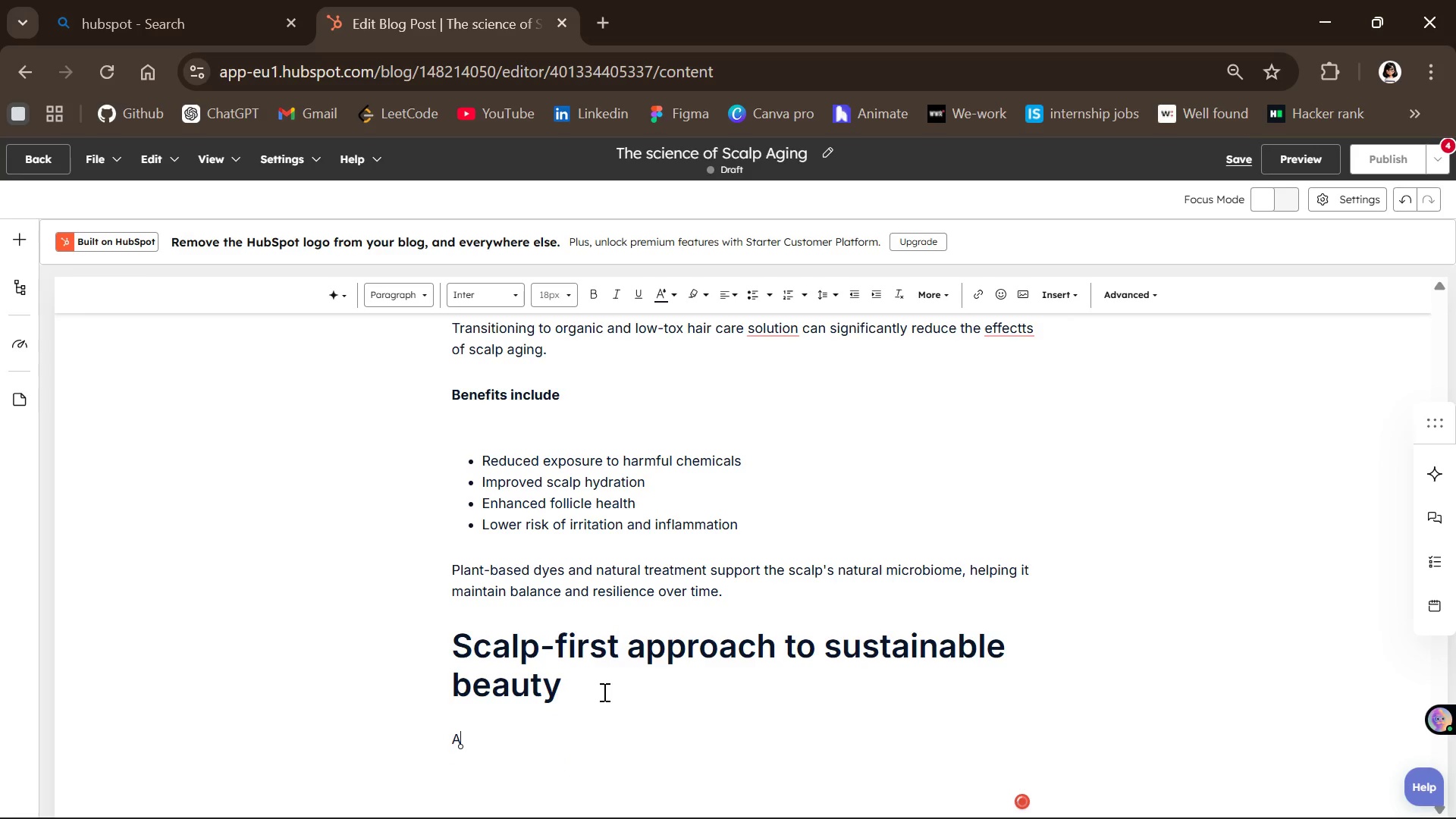 
key(Space)
 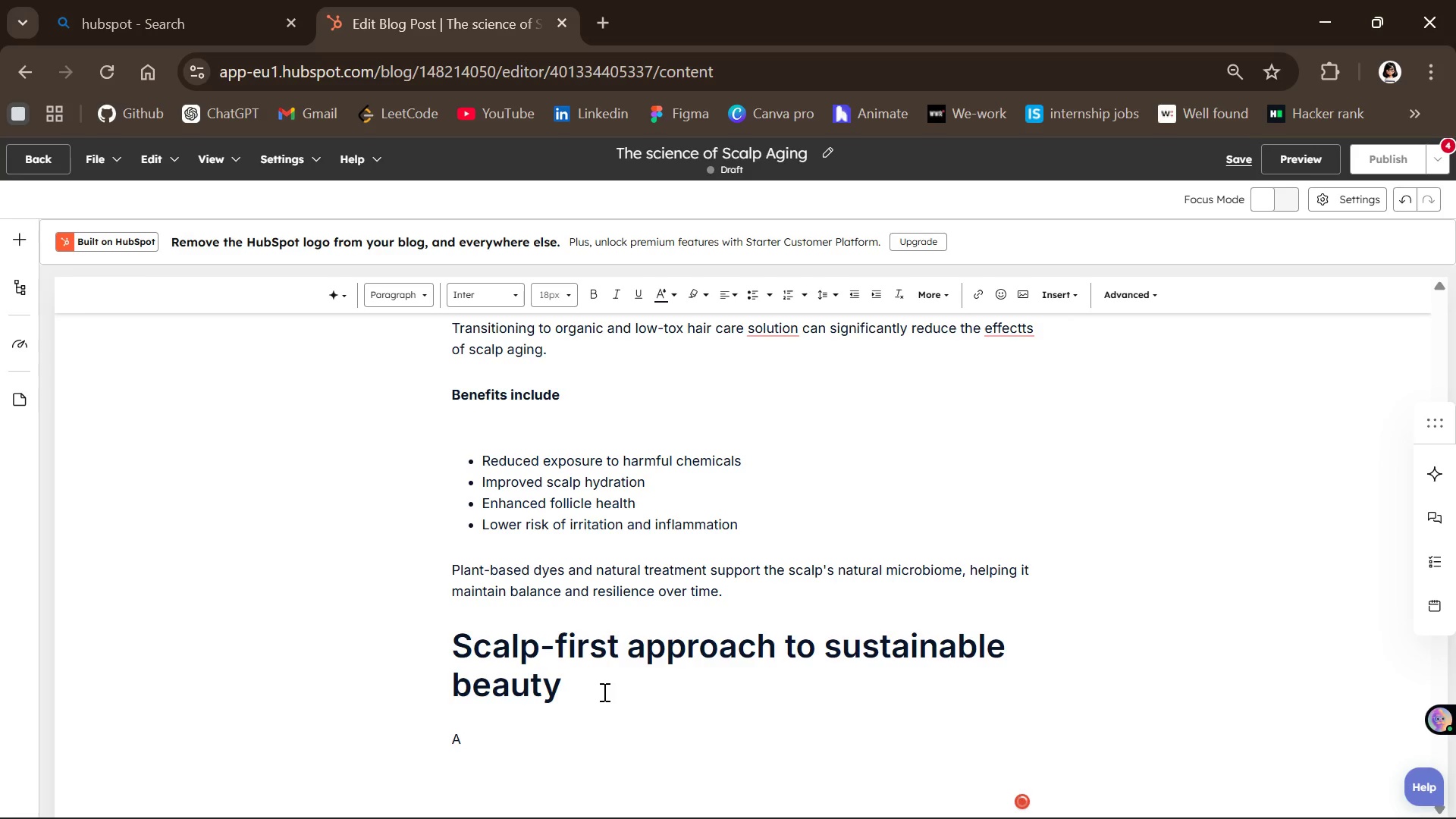 
key(C)
 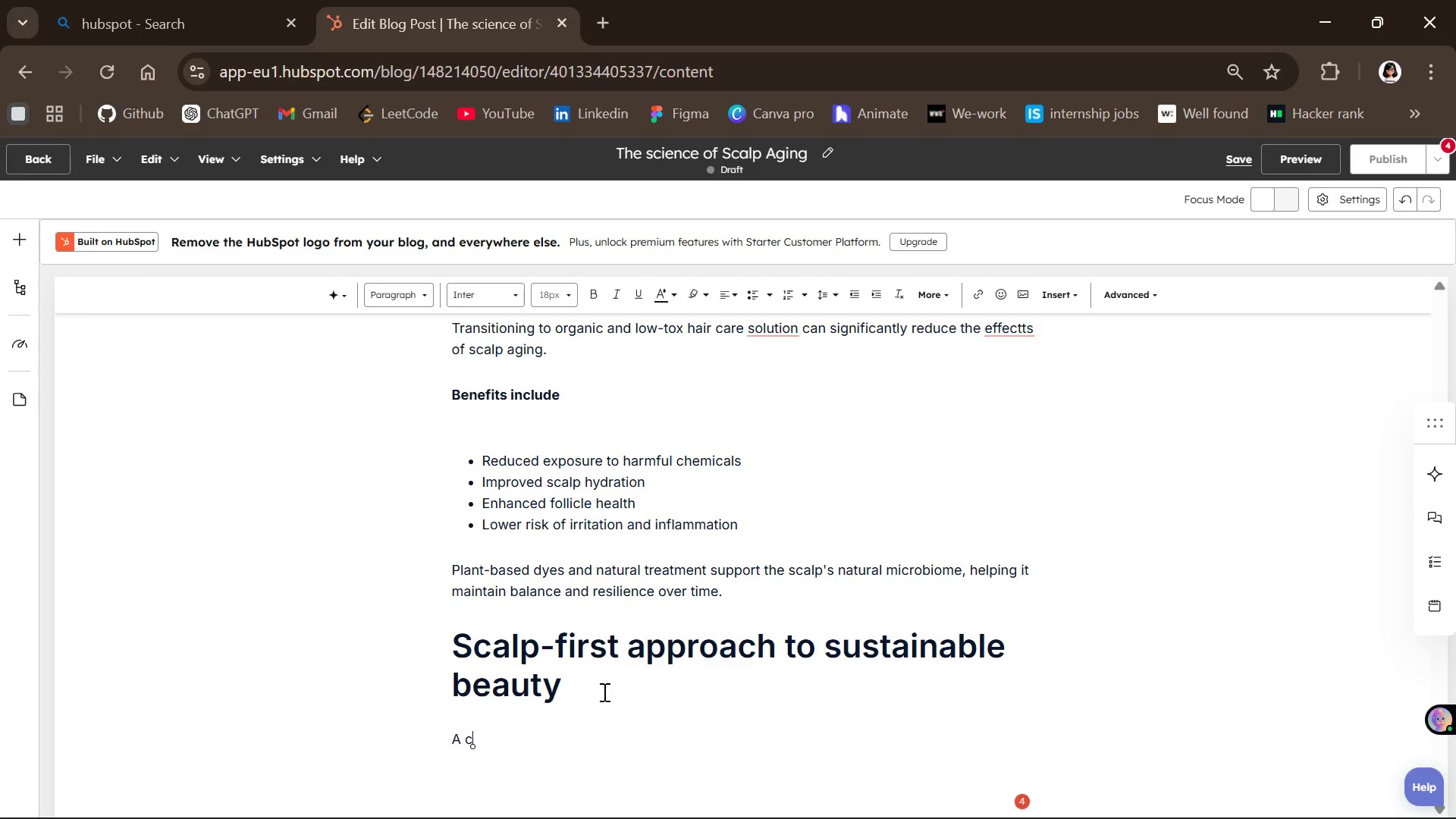 
wait(11.69)
 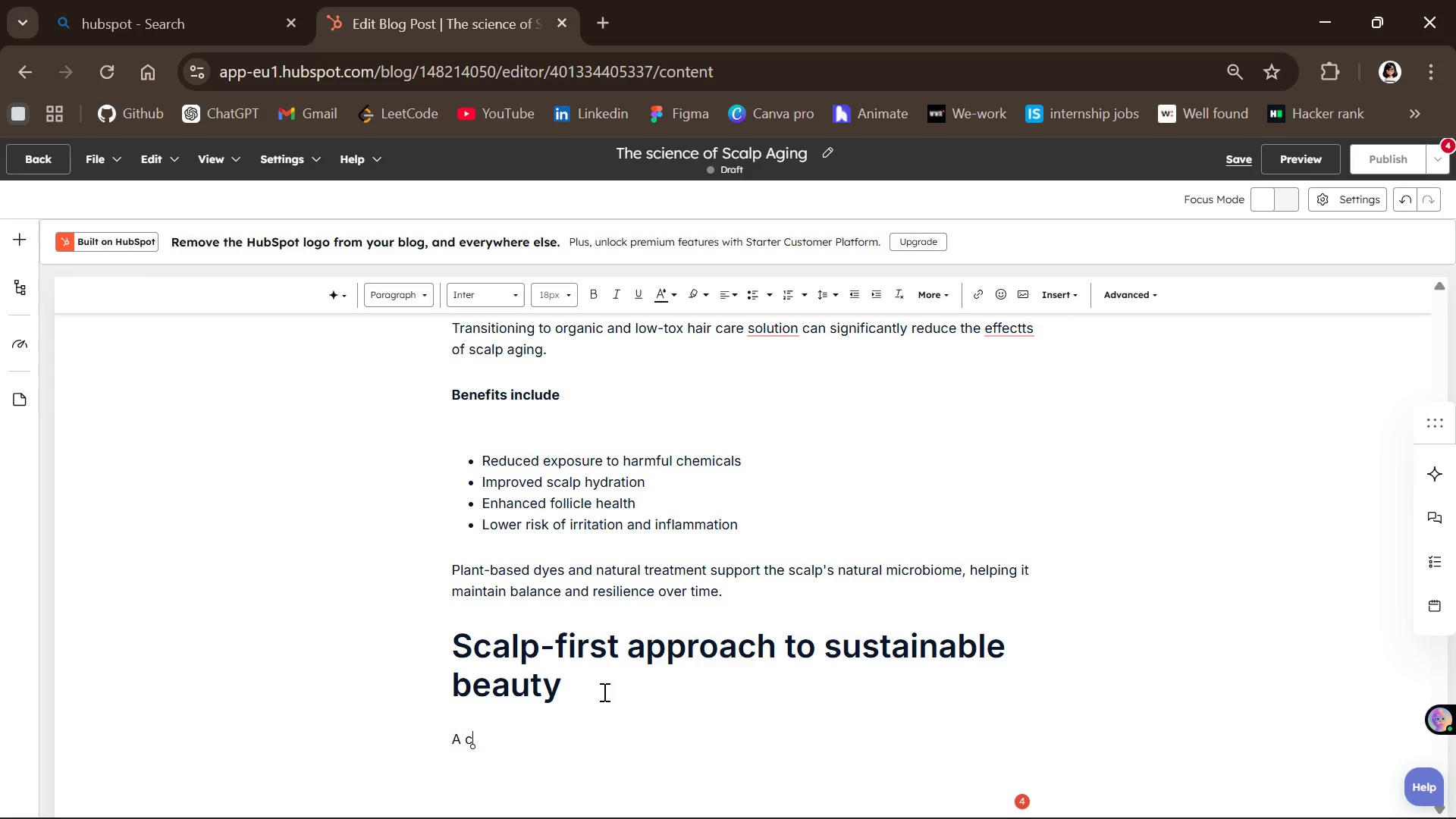 
left_click([522, 733])
 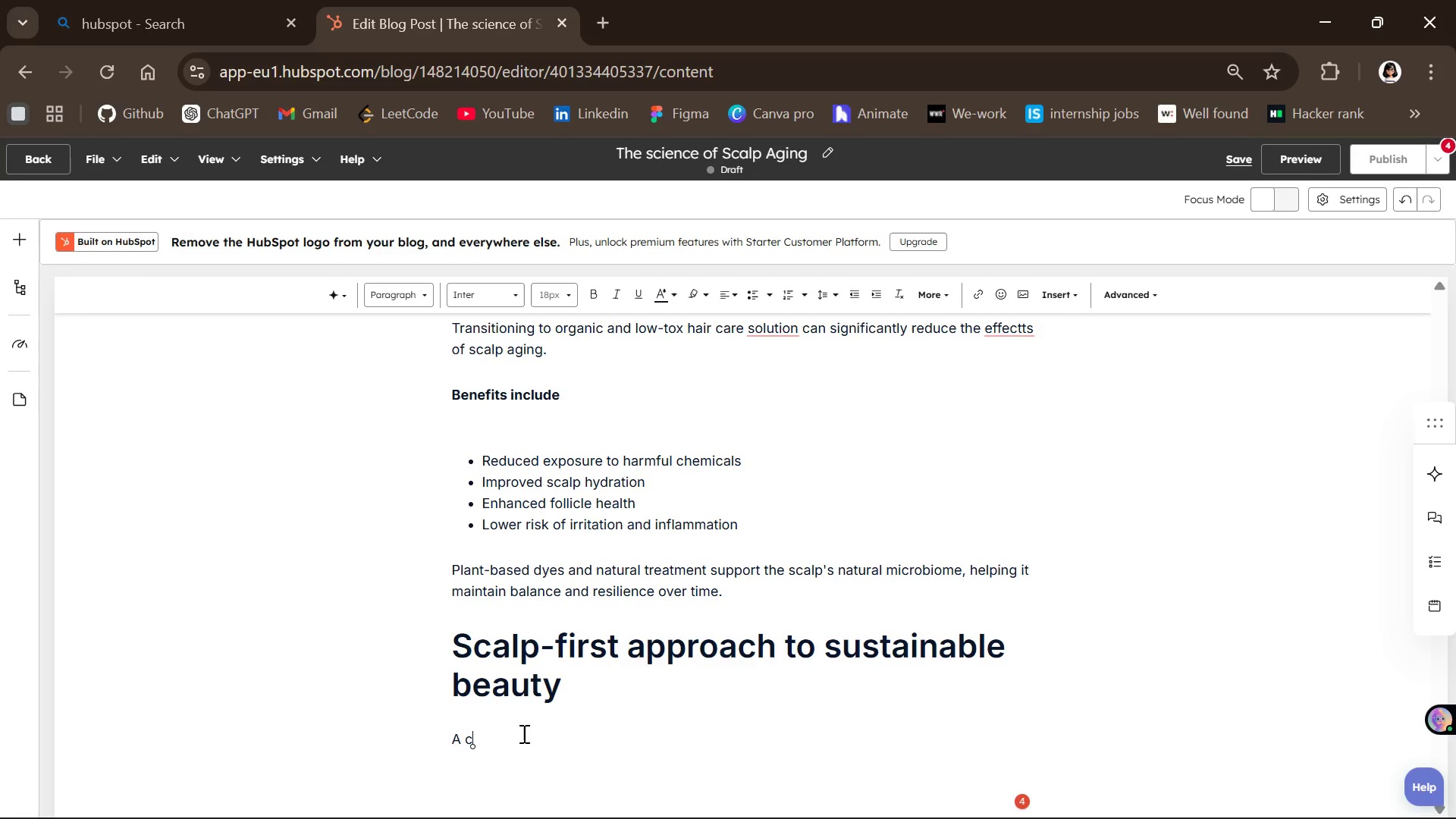 
wait(5.42)
 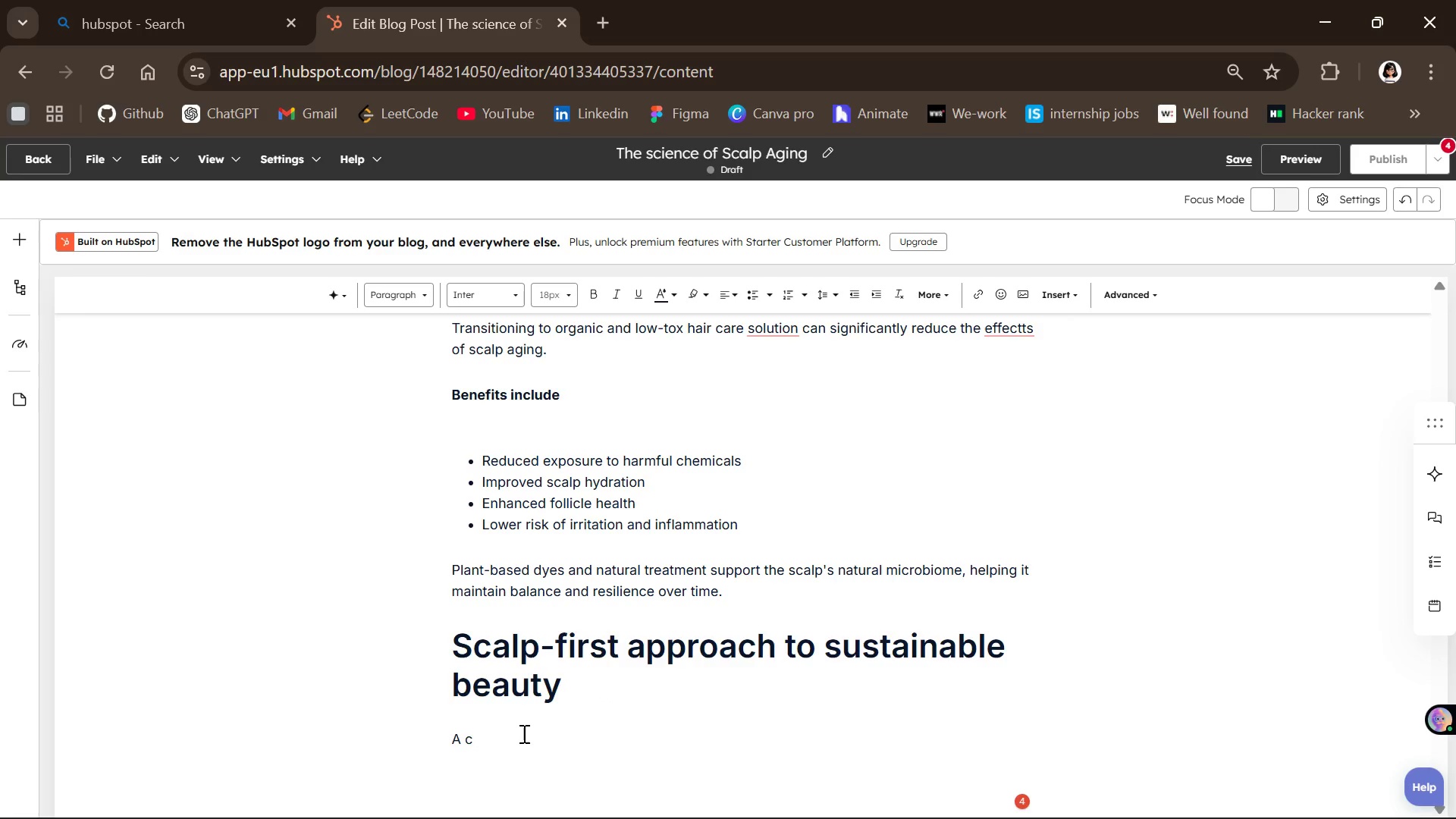 
key(Backspace)
type(scalp )
key(Backspace)
type(-first approach pri)
 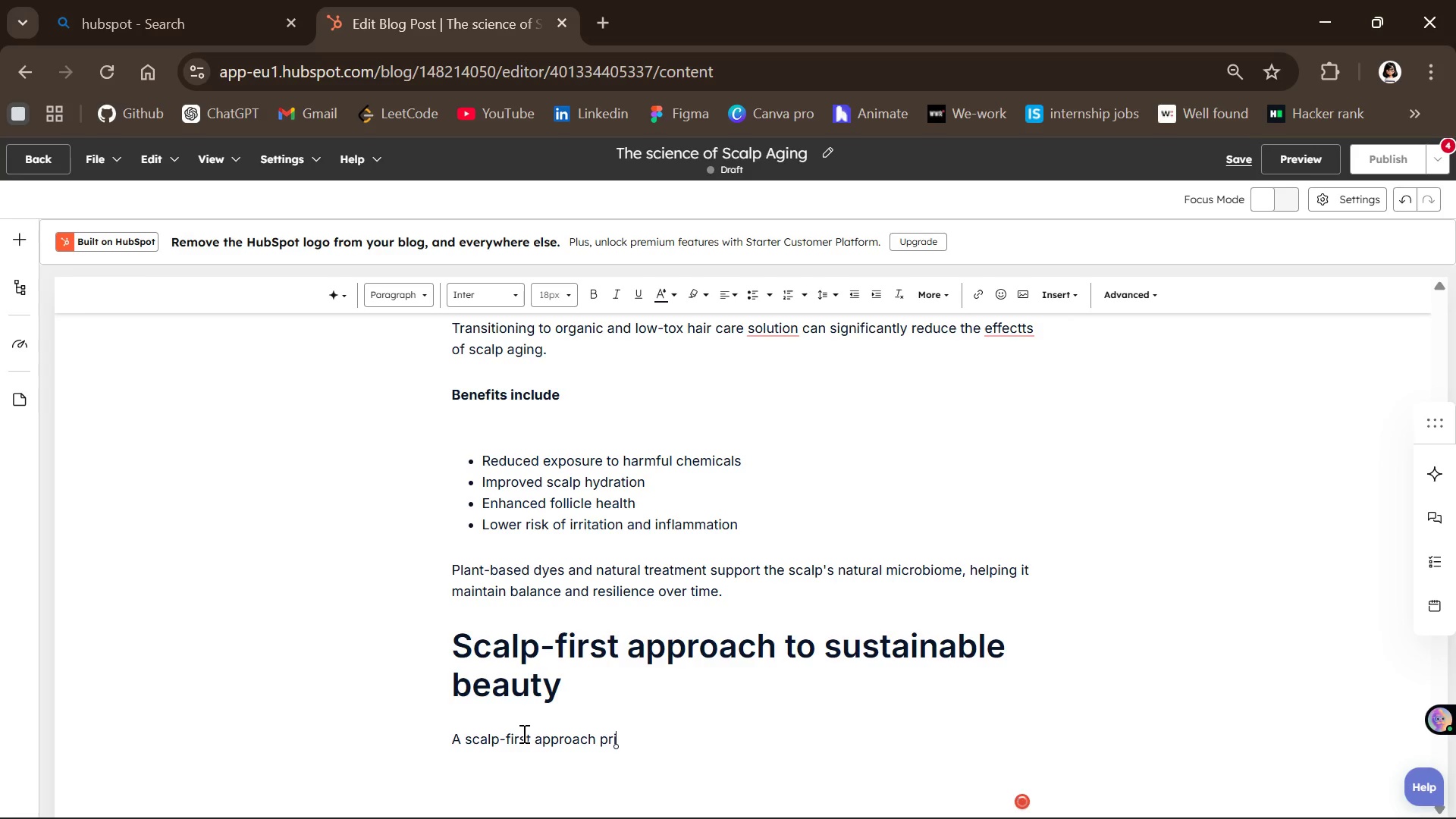 
type(or )
key(Backspace)
type(itize long term health over )
 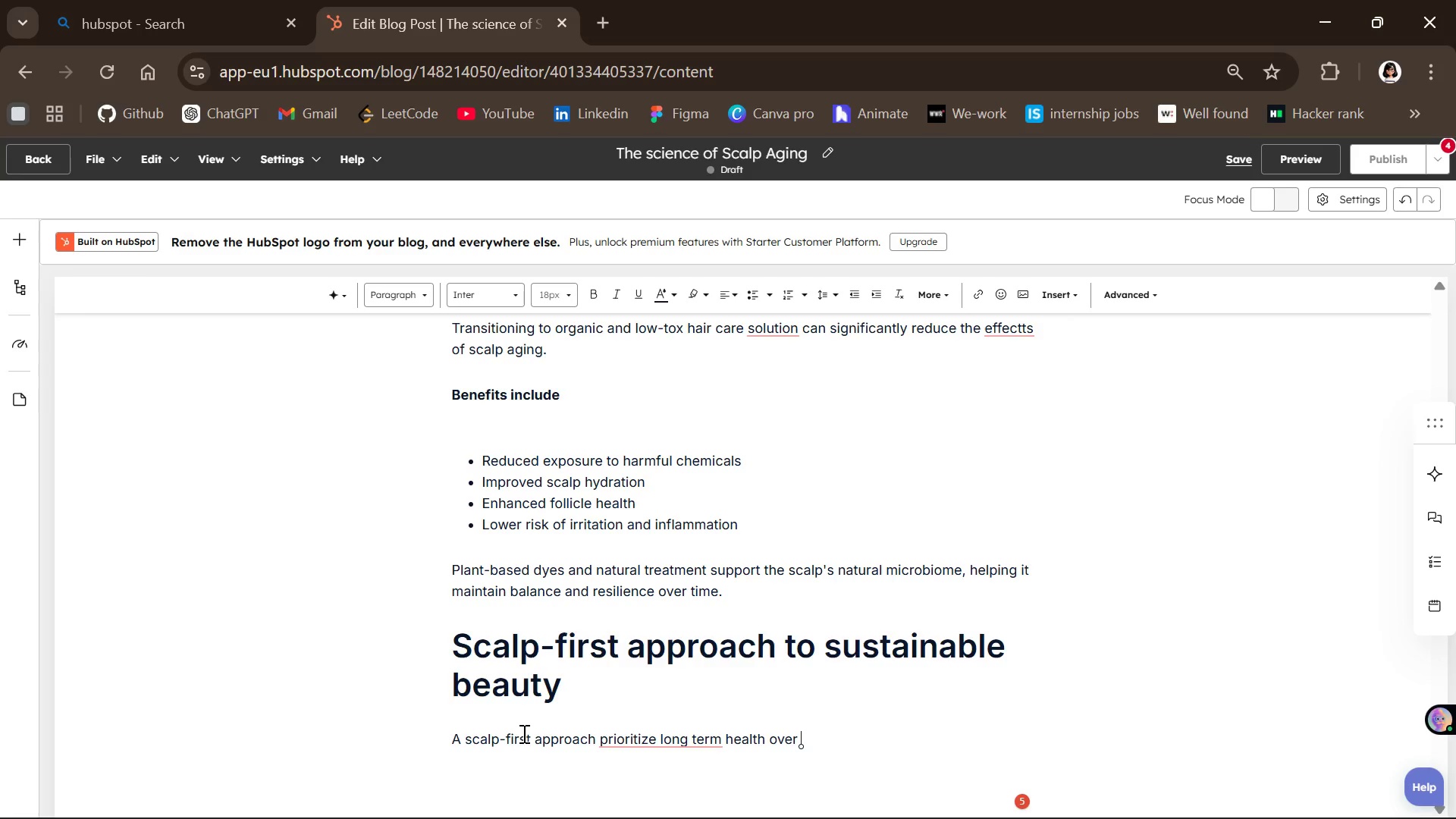 
wait(6.42)
 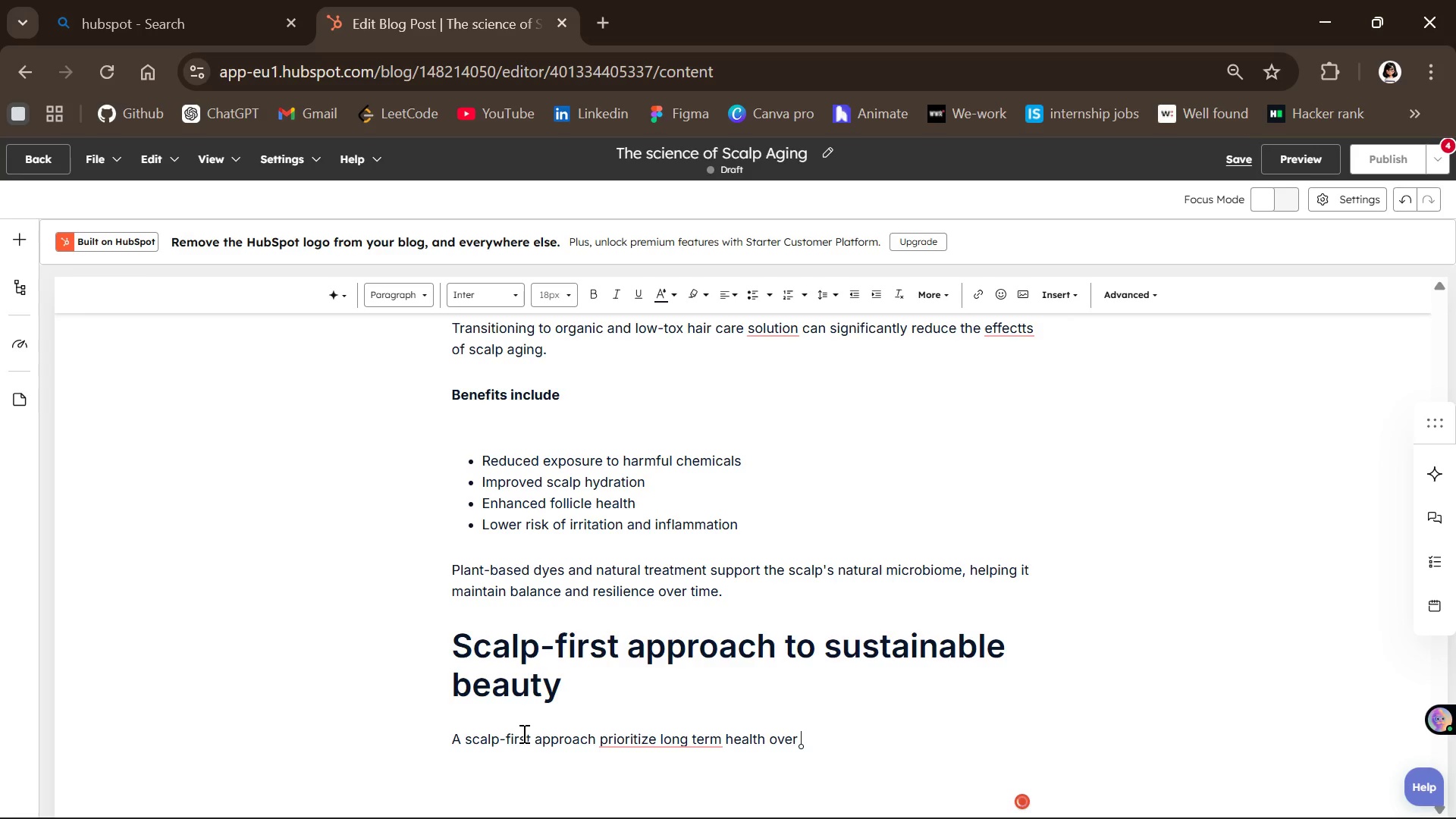 
type(temporary )
 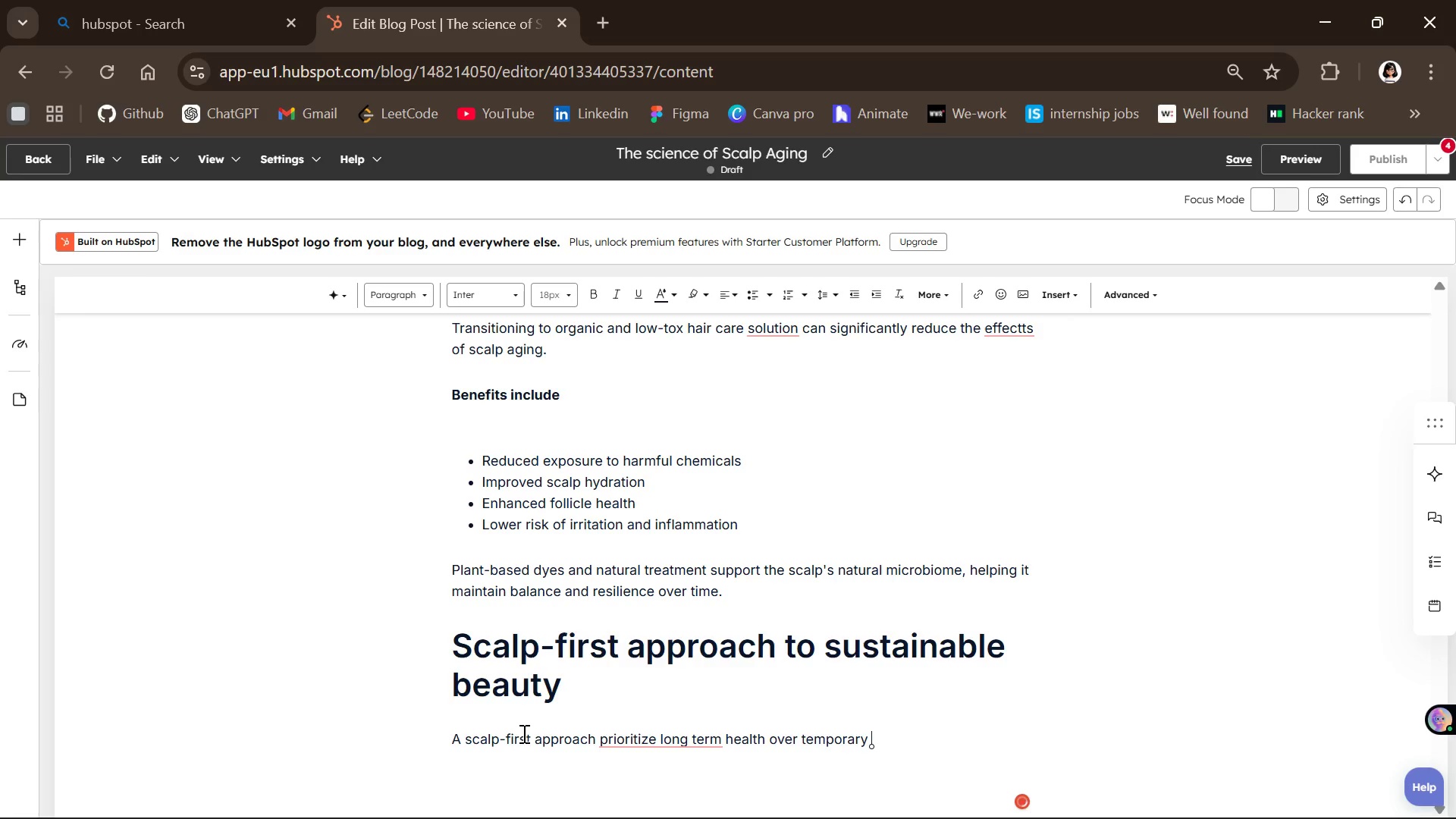 
type(results )
key(Backspace)
type(.This )
 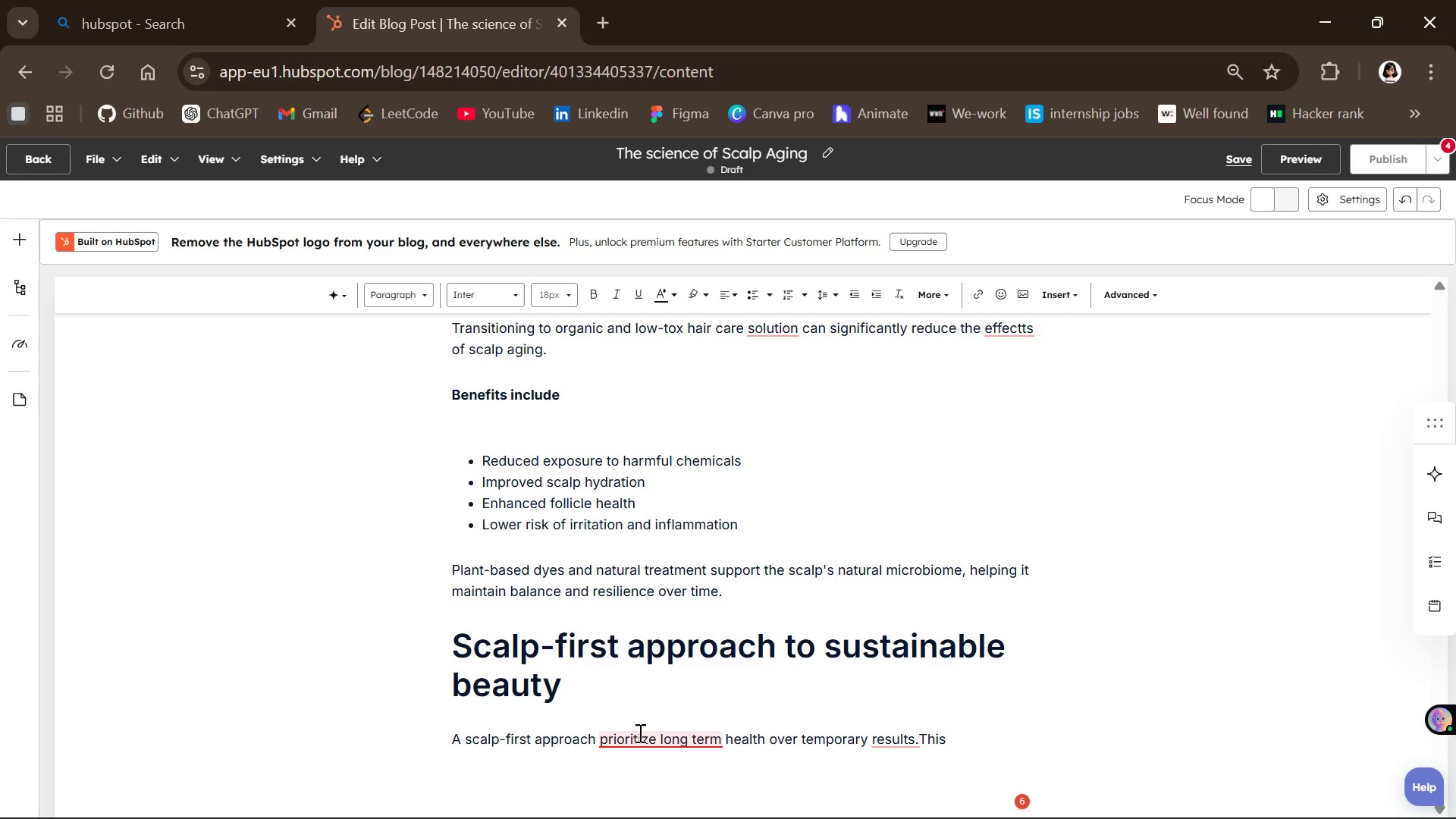 
left_click([644, 617])
 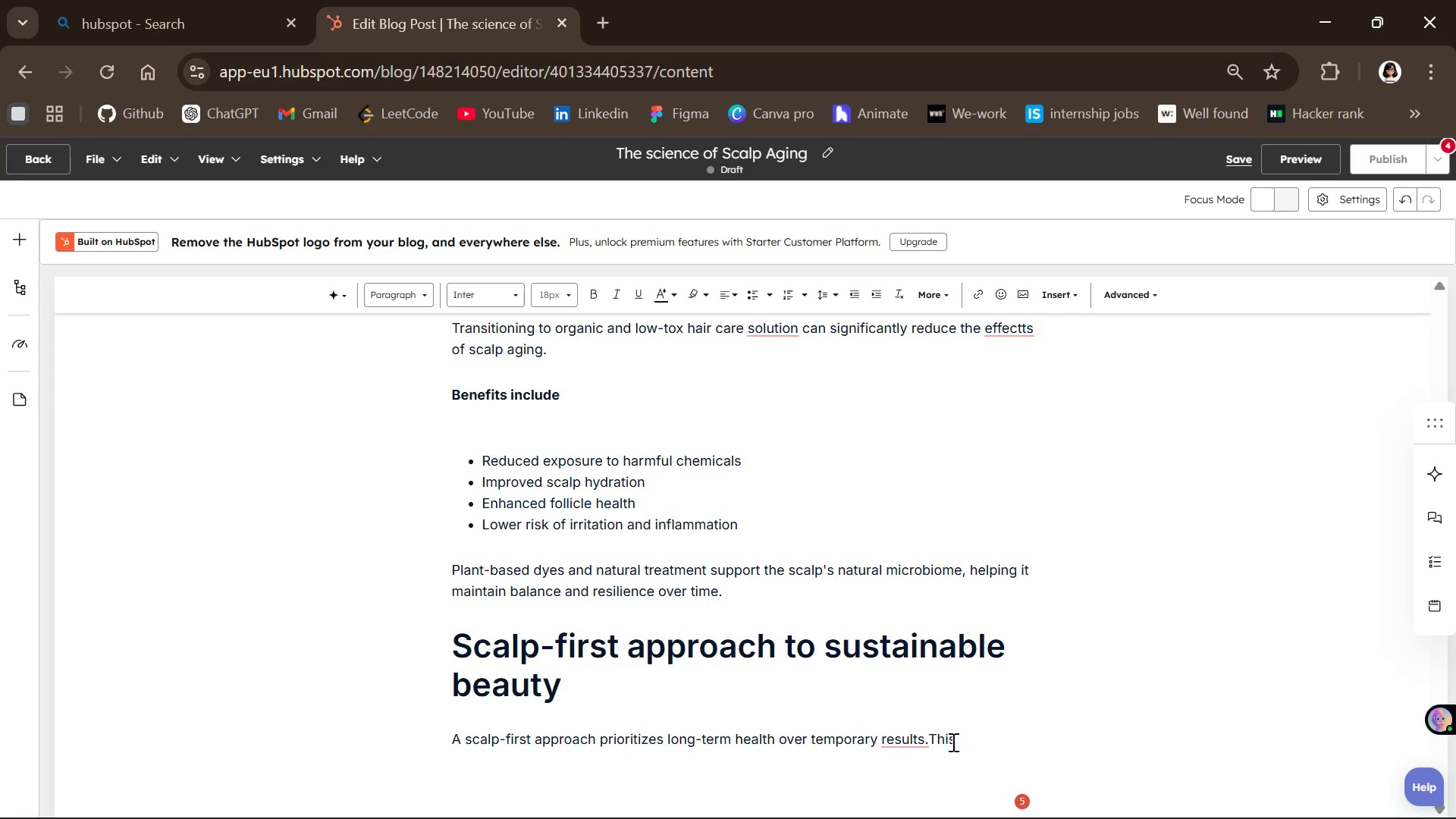 
left_click([922, 743])
 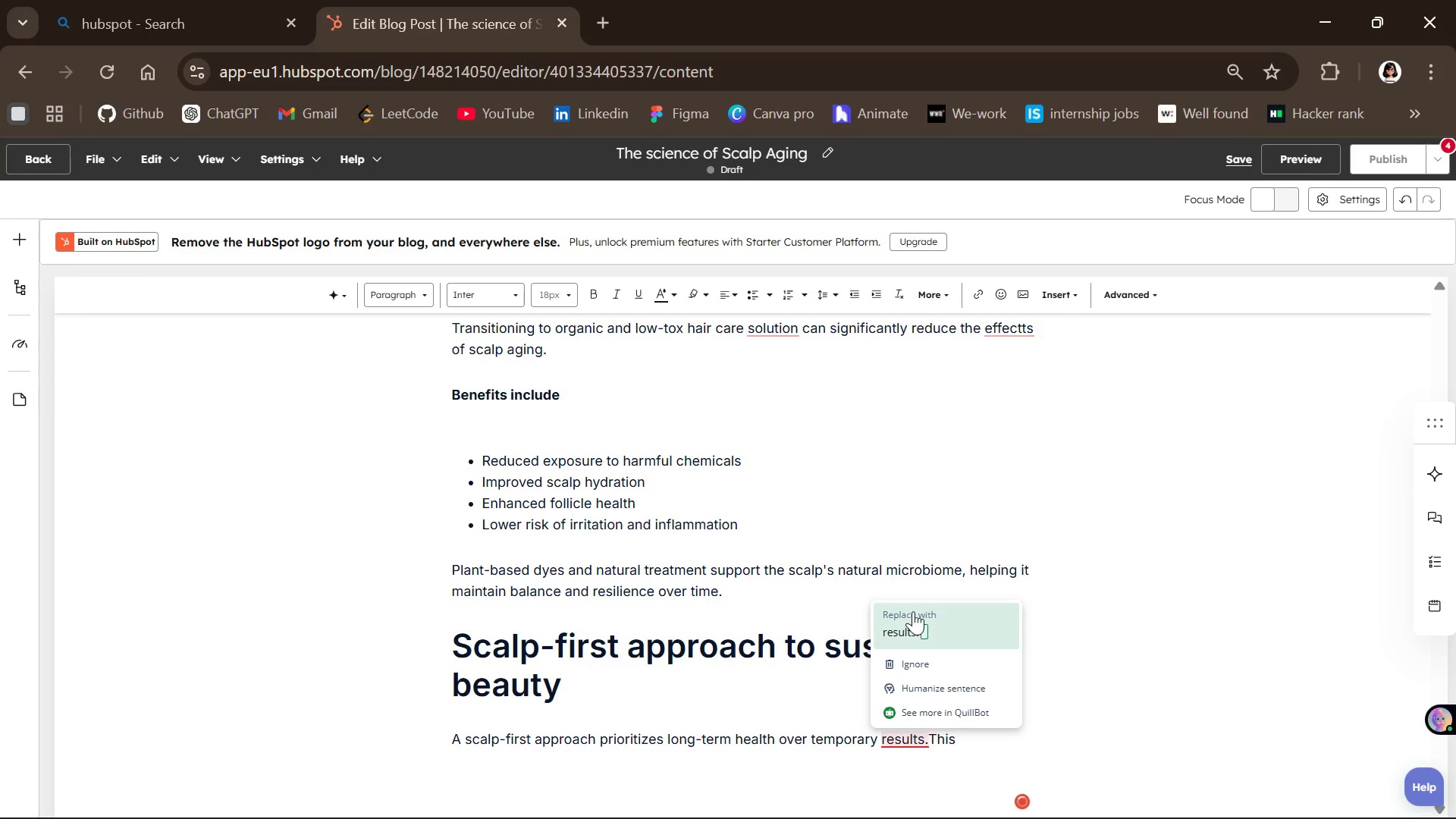 
left_click([912, 632])
 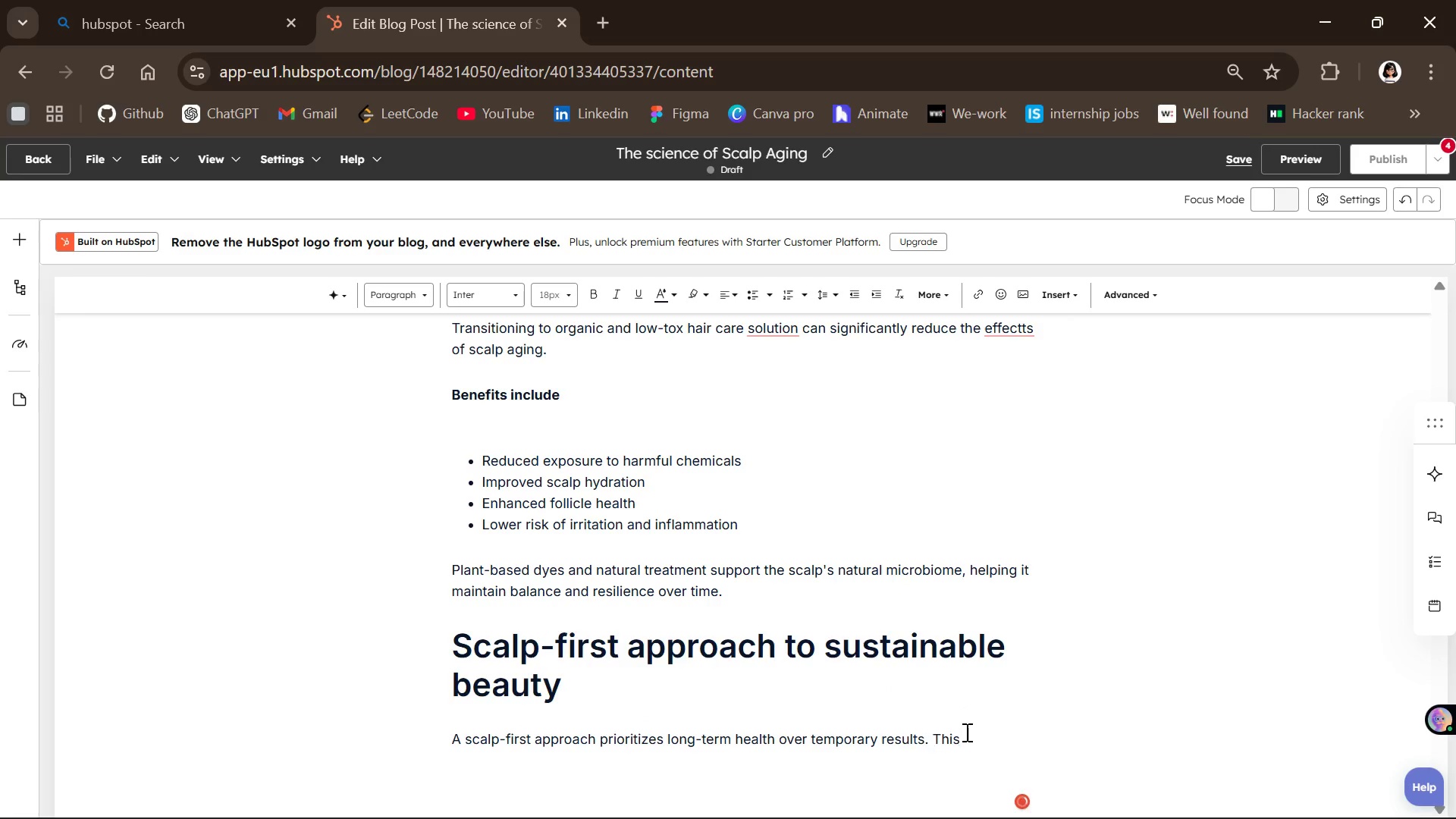 
left_click([965, 733])
 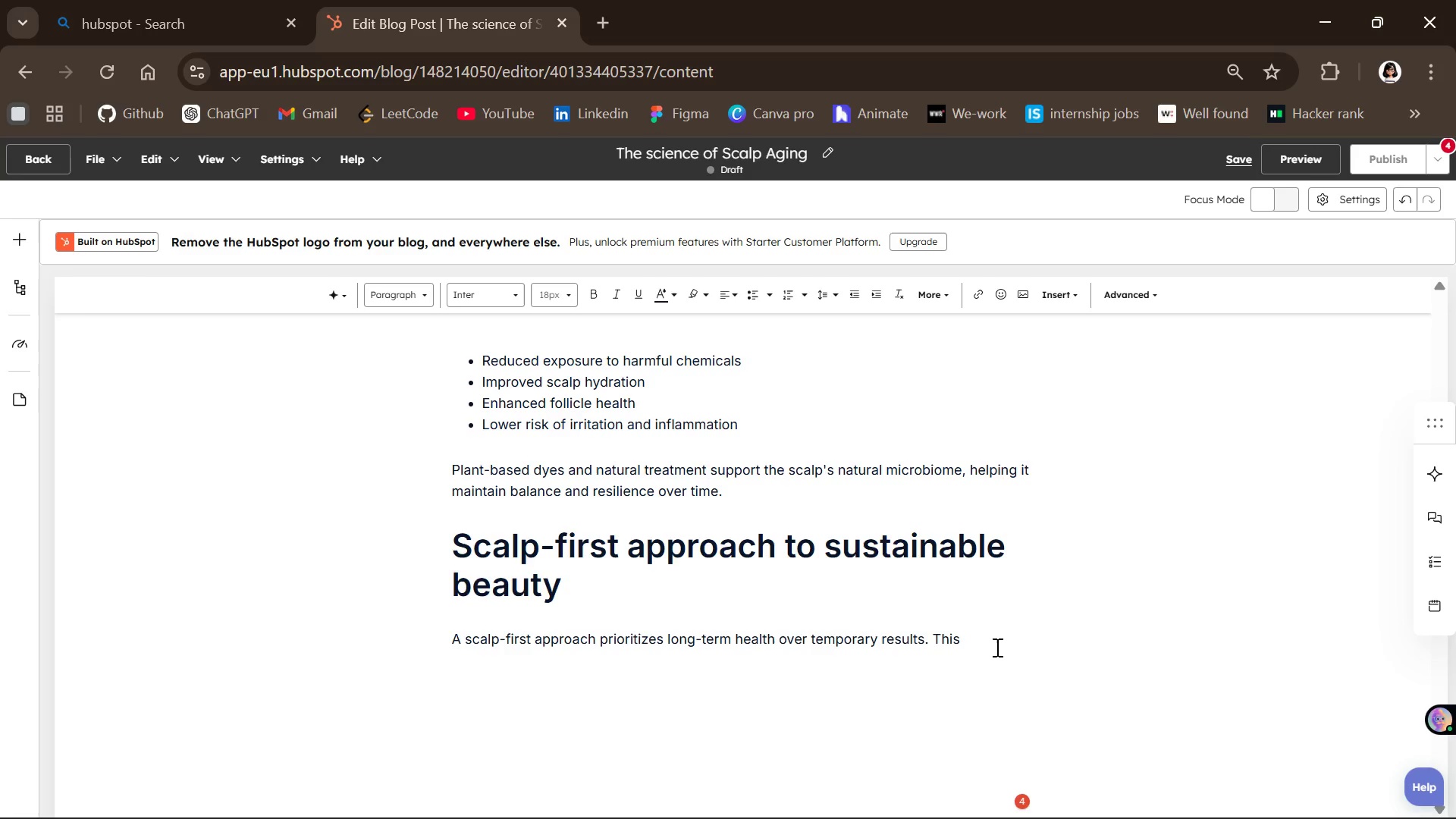 
wait(42.78)
 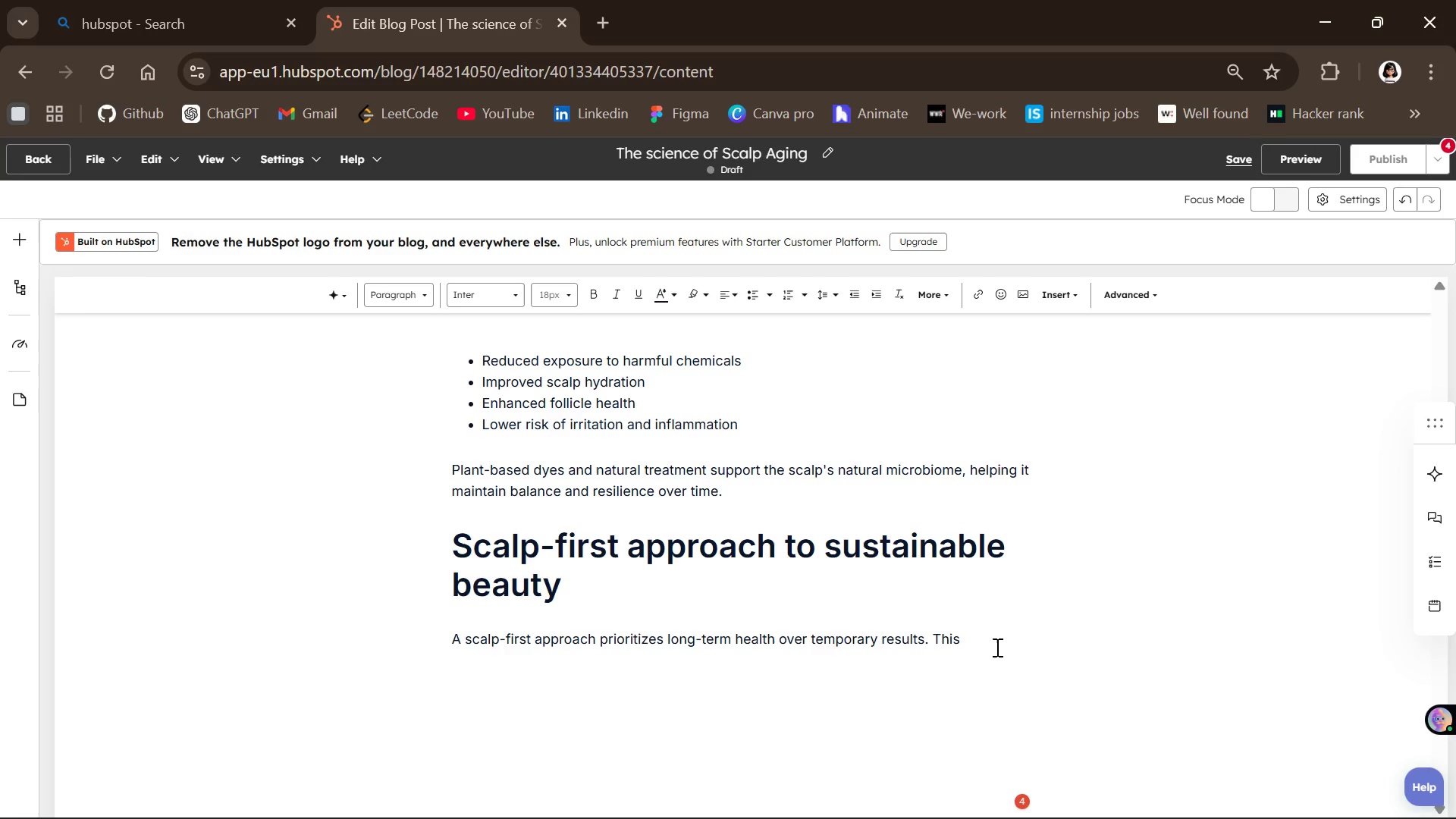 
type(philosophy alin)
key(Backspace)
type(gns with sustanaible beauty )
 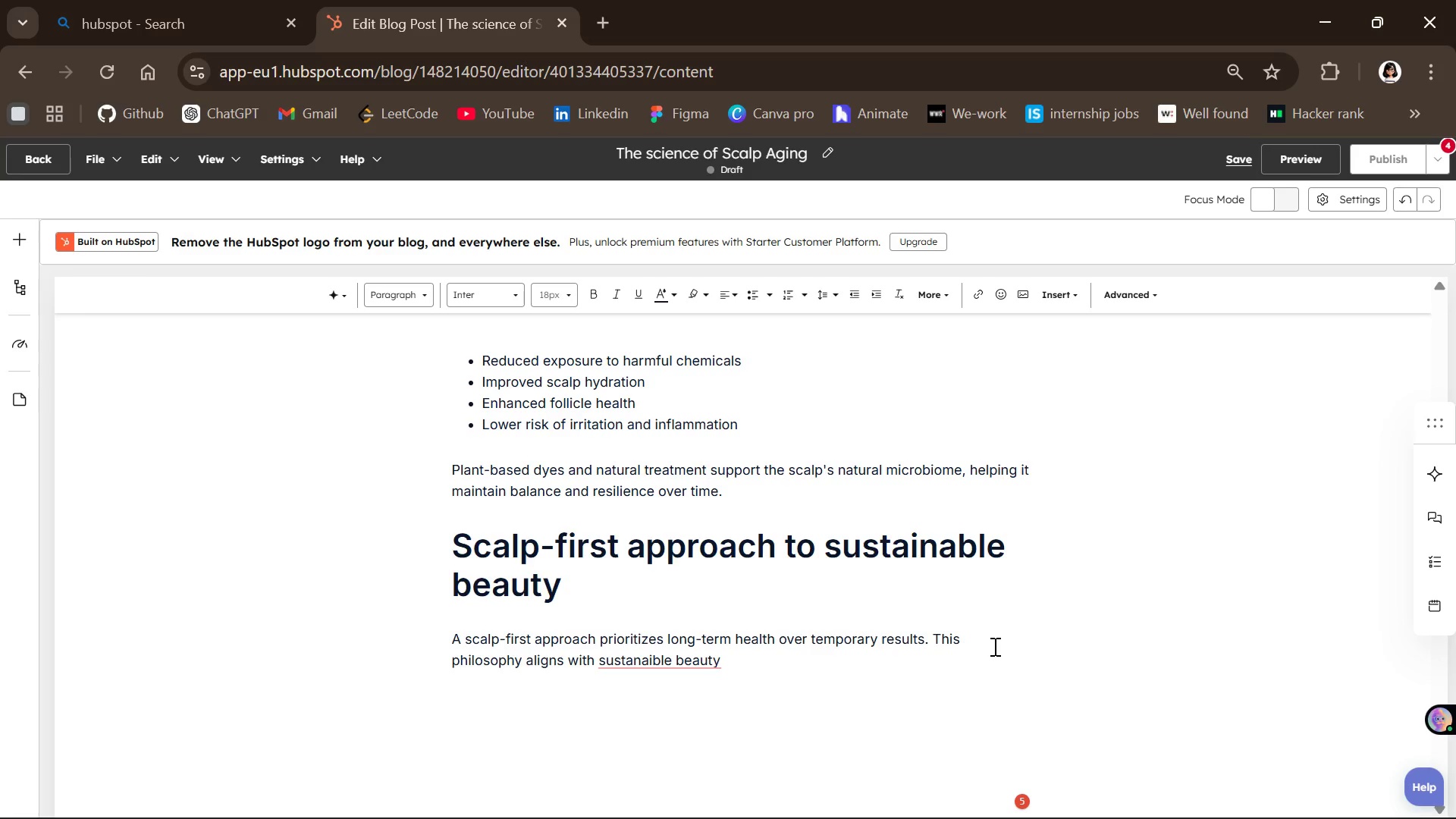 
type(practices by minimizing )
 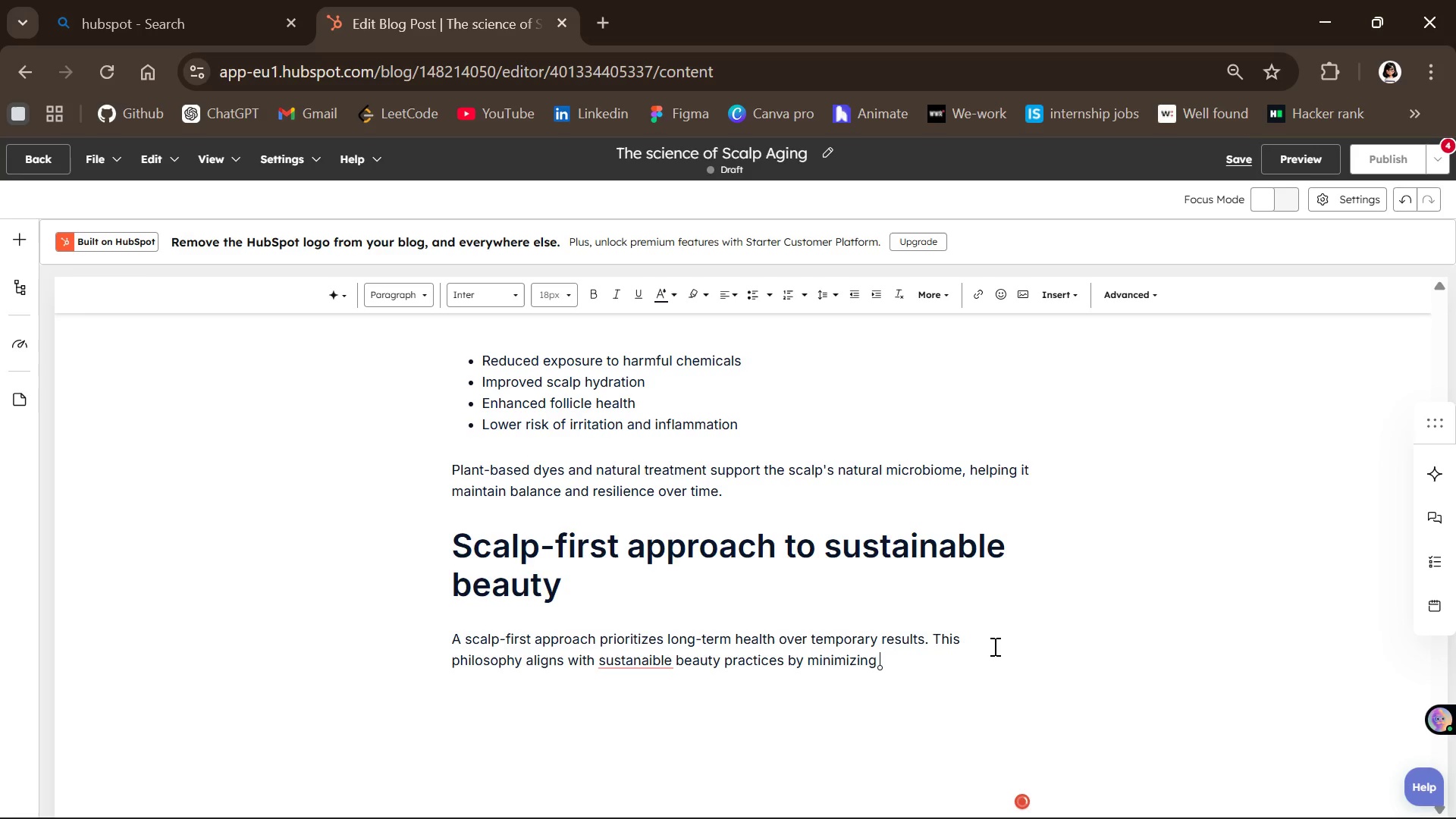 
type(enviromental impact and supporting )
 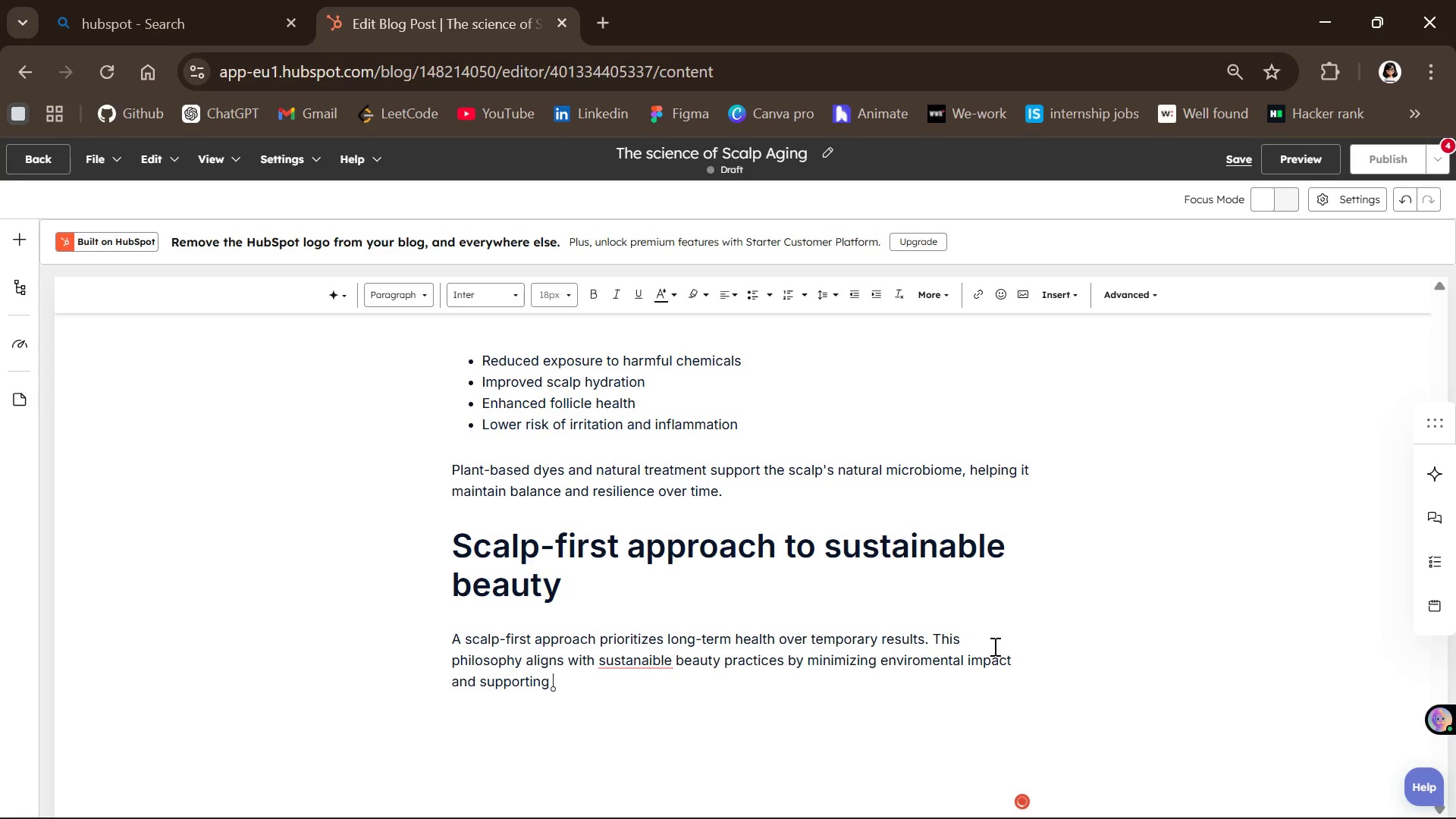 
type(overall wellness)
 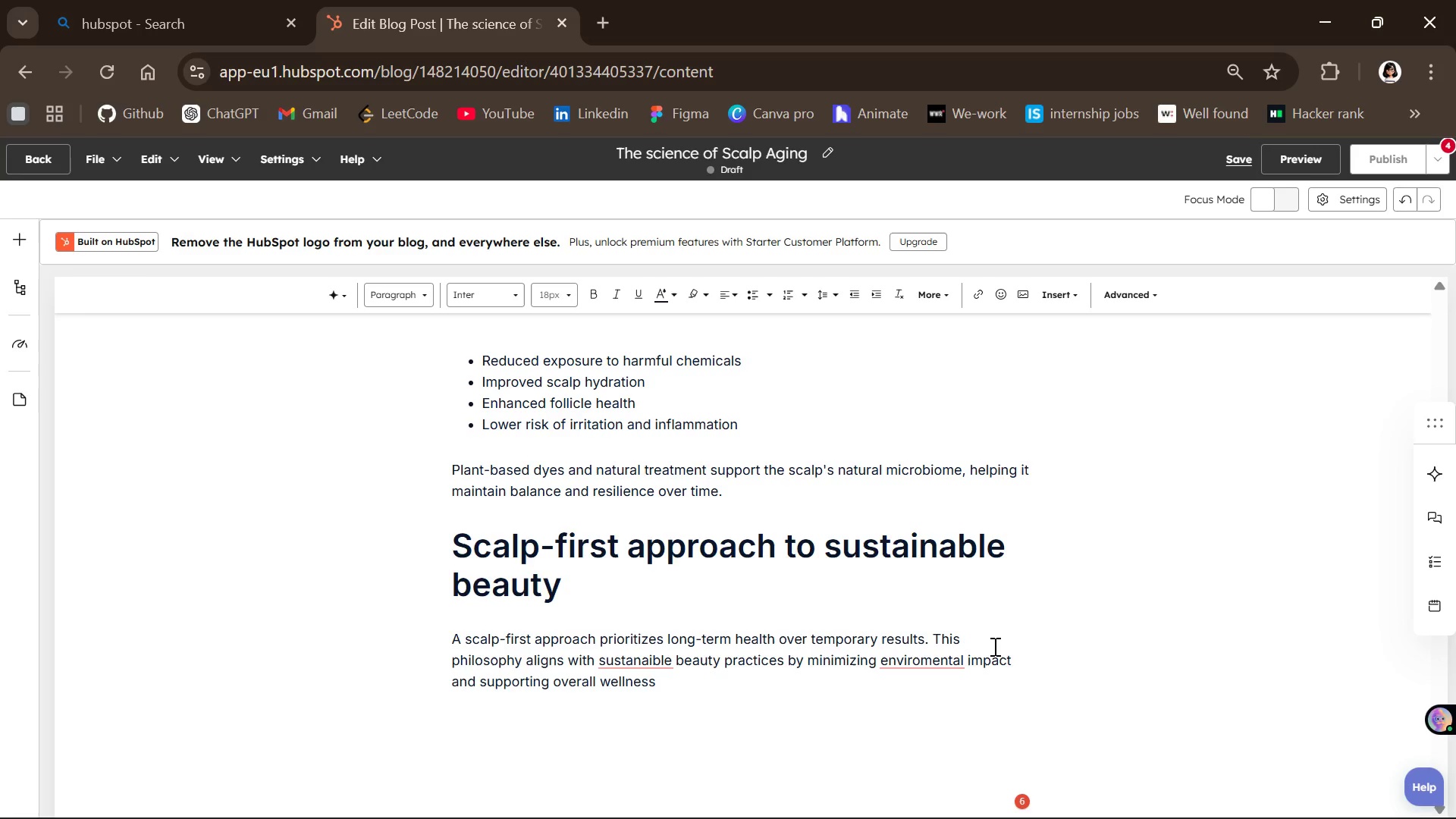 
key(Enter)
 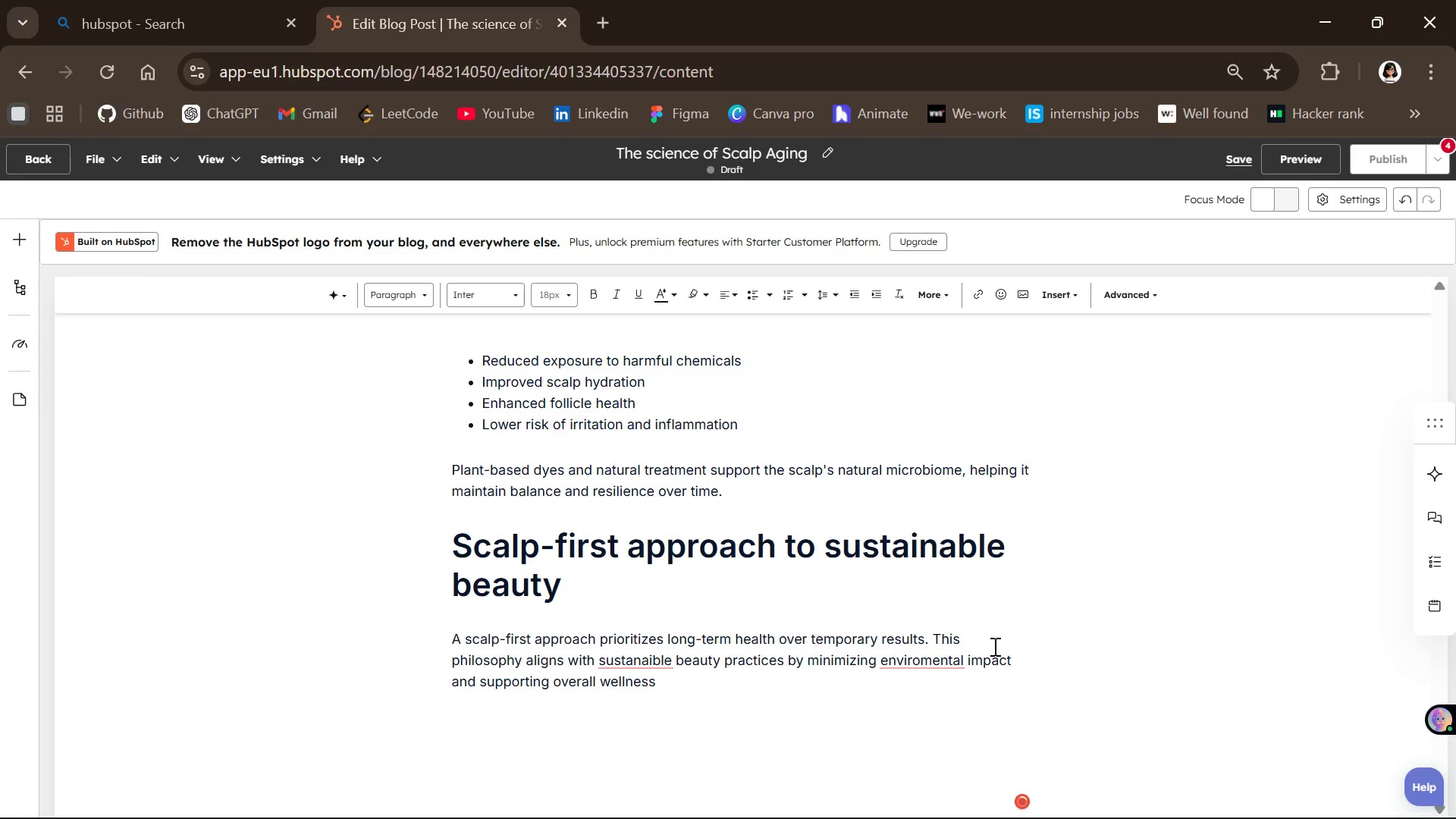 
type(At lumina Strand and soul this approach integ)
 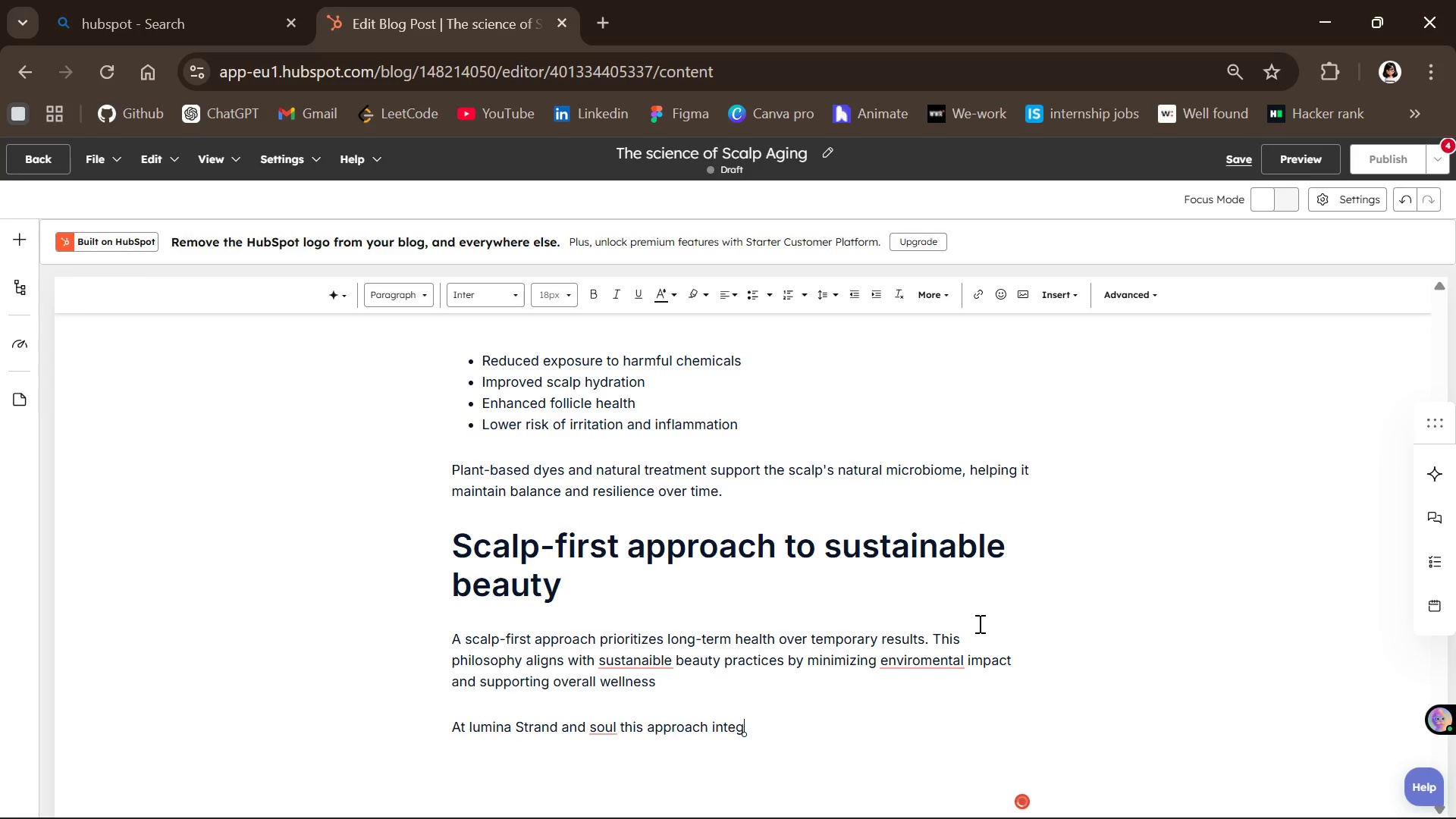 
type(rates or)
 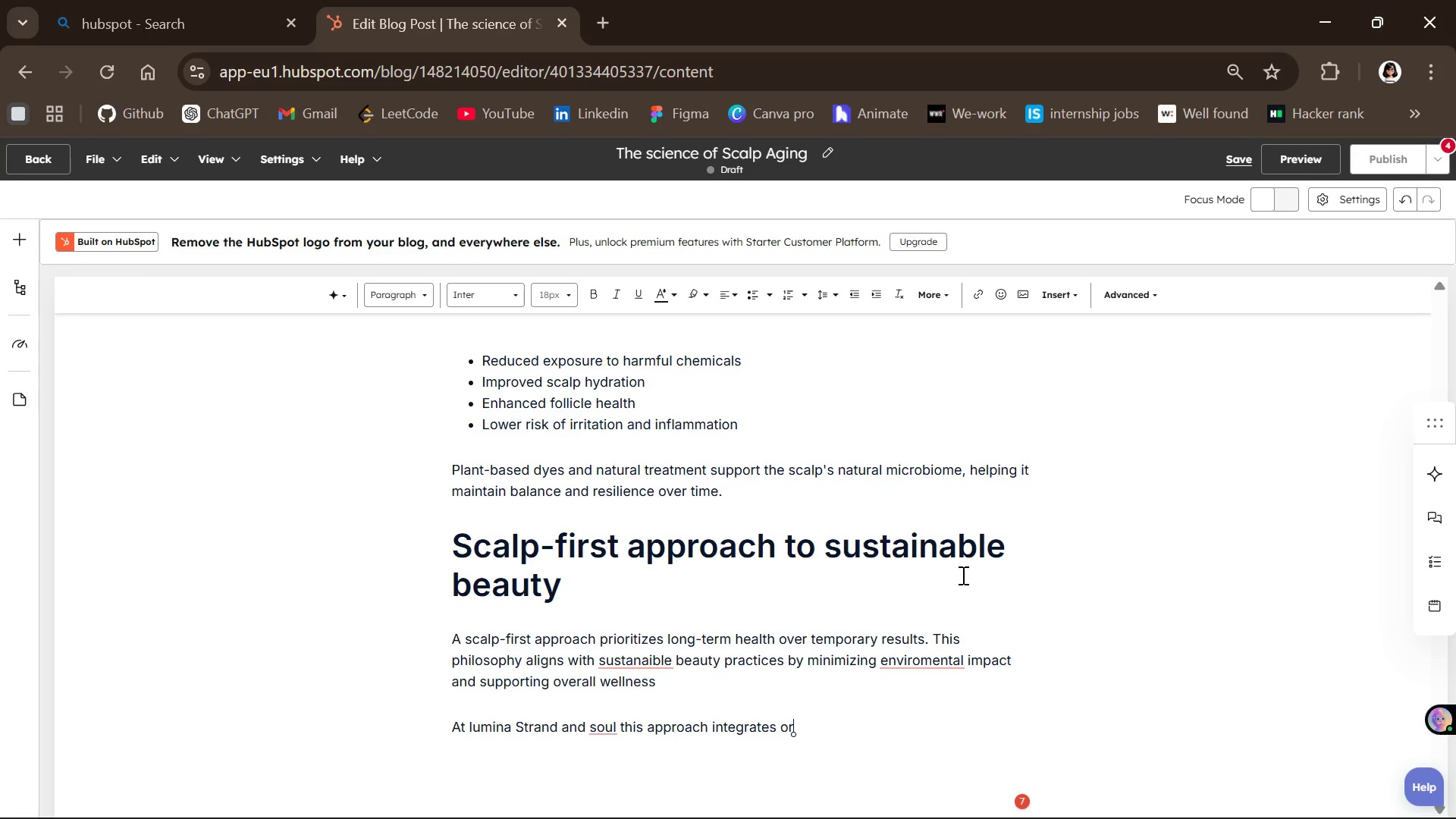 
wait(30.64)
 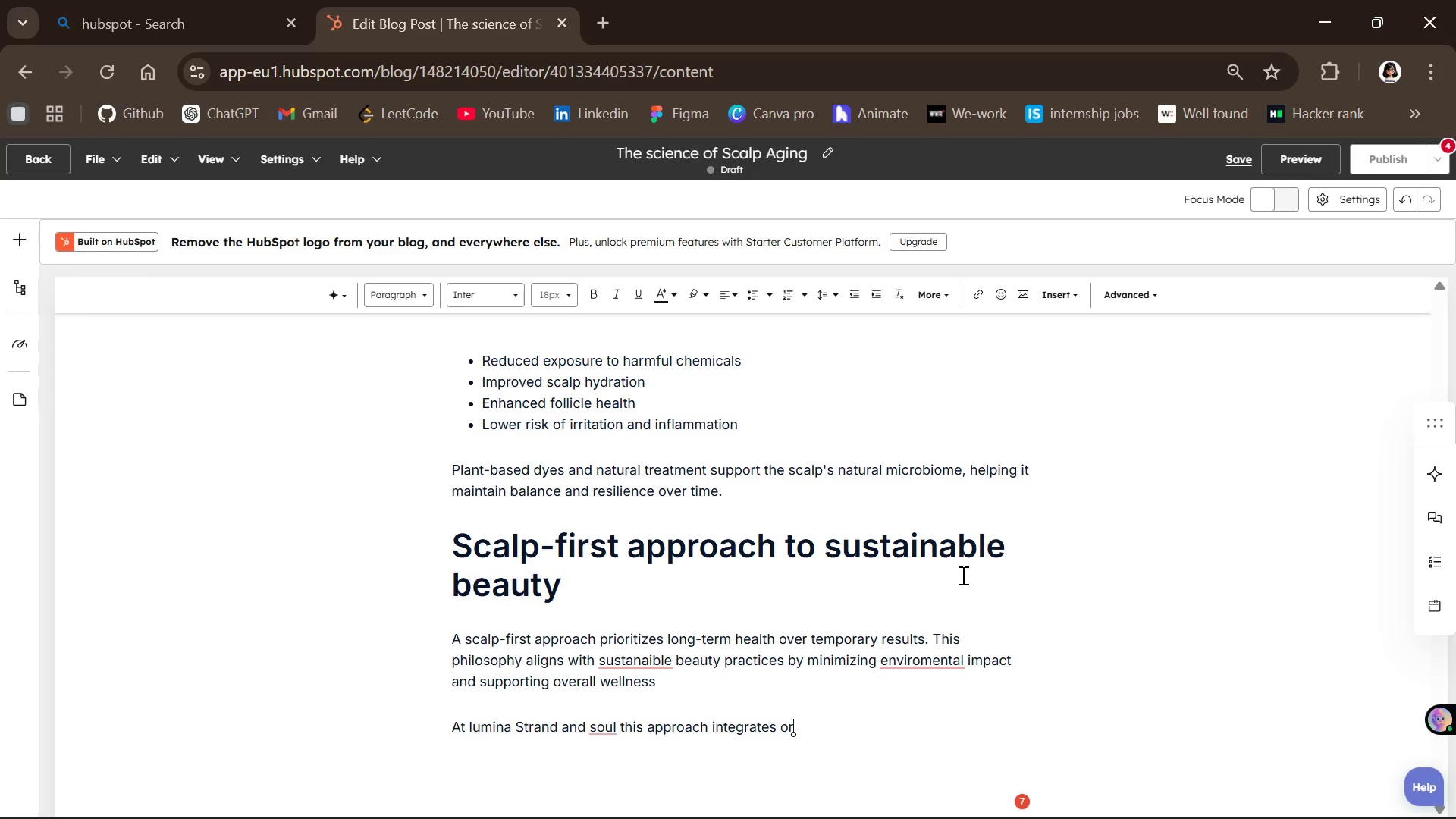 
type(ganic ingredantes )
 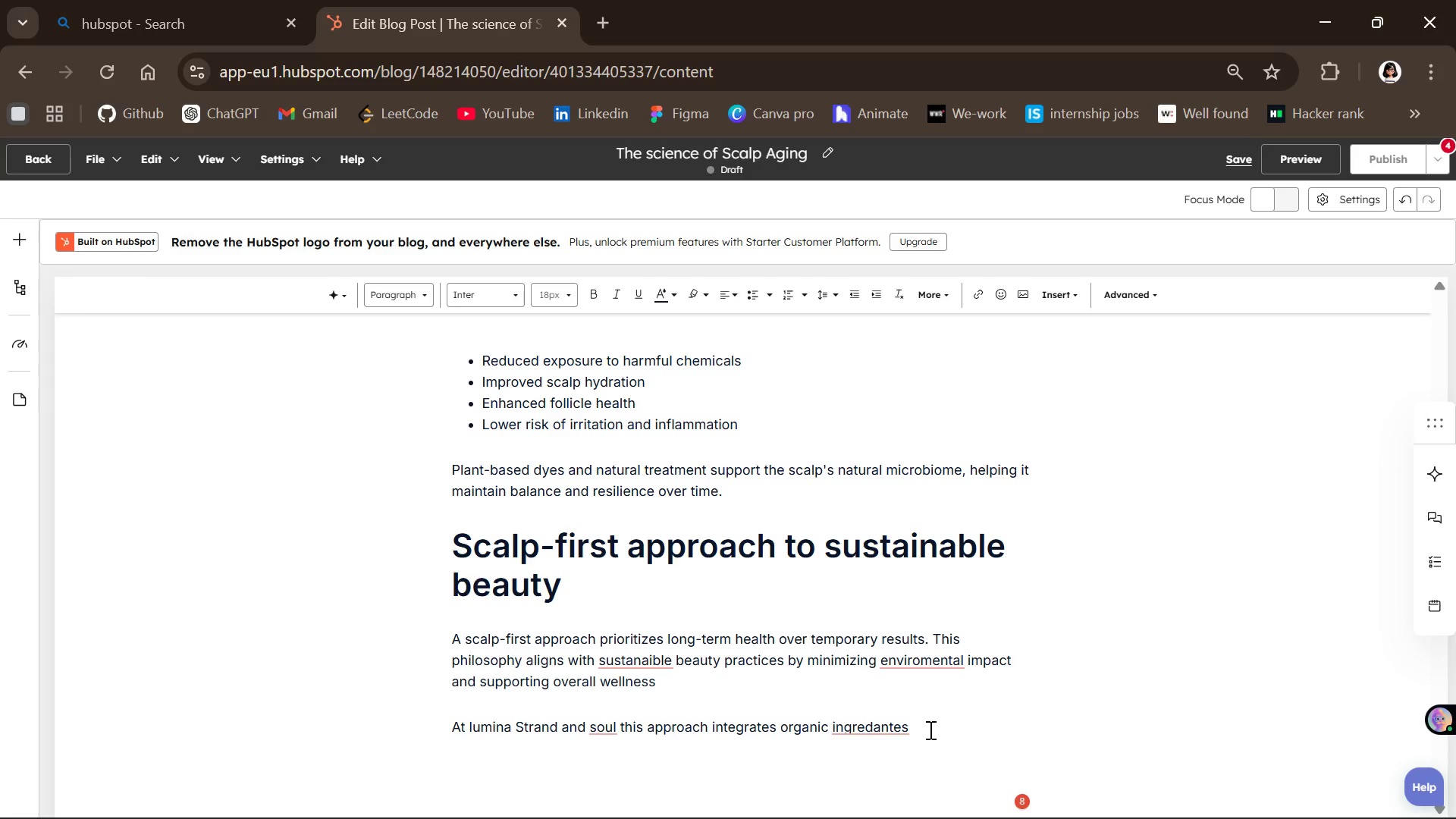 
wait(5.22)
 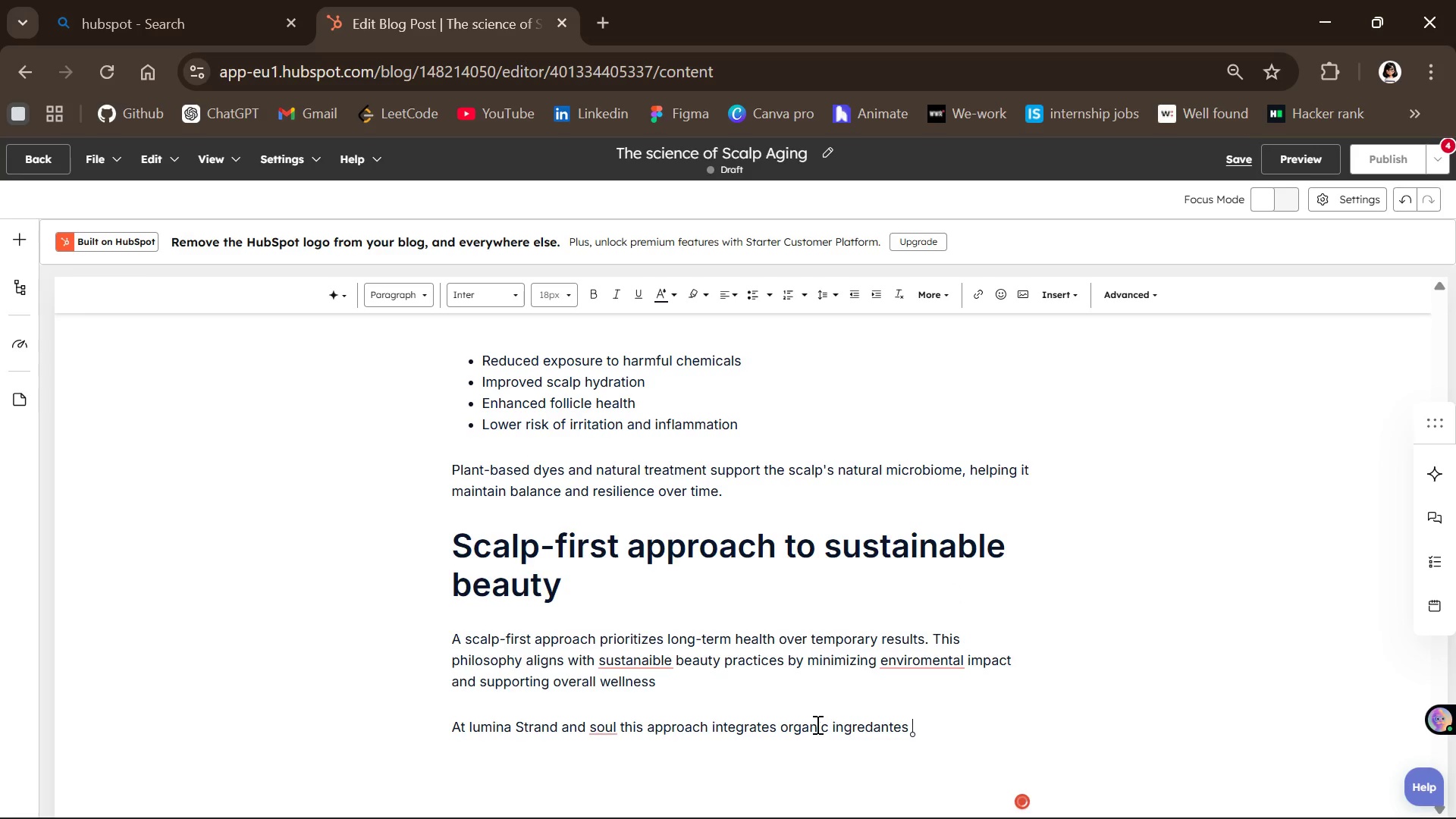 
key(Backspace)
type(,mindful treatments and personalized care to deliver )
 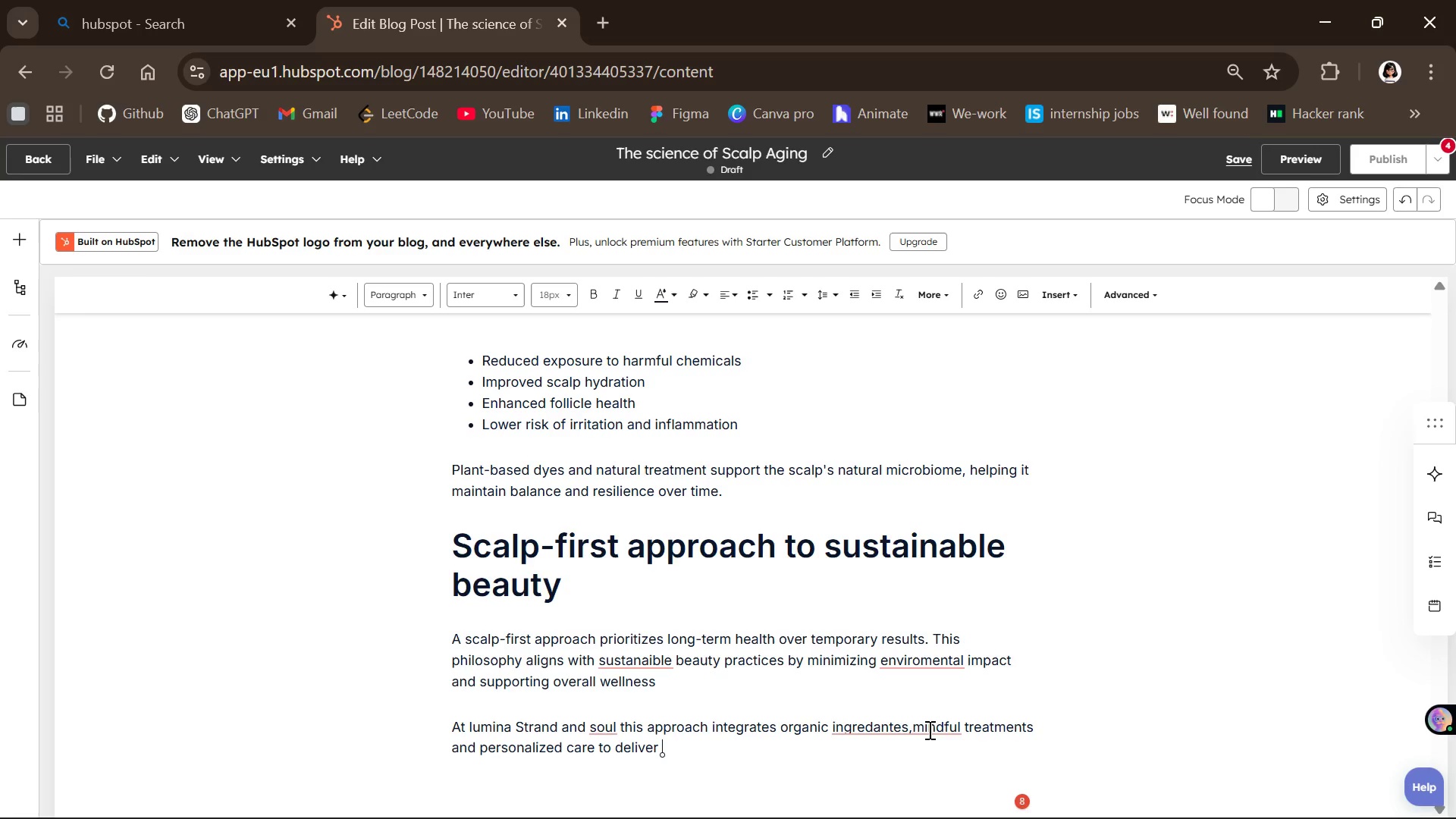 
type(results that are both ku)
key(Backspace)
key(Backspace)
type(;)
key(Backspace)
type(li)
key(Backspace)
type(uxurious and responsible)
 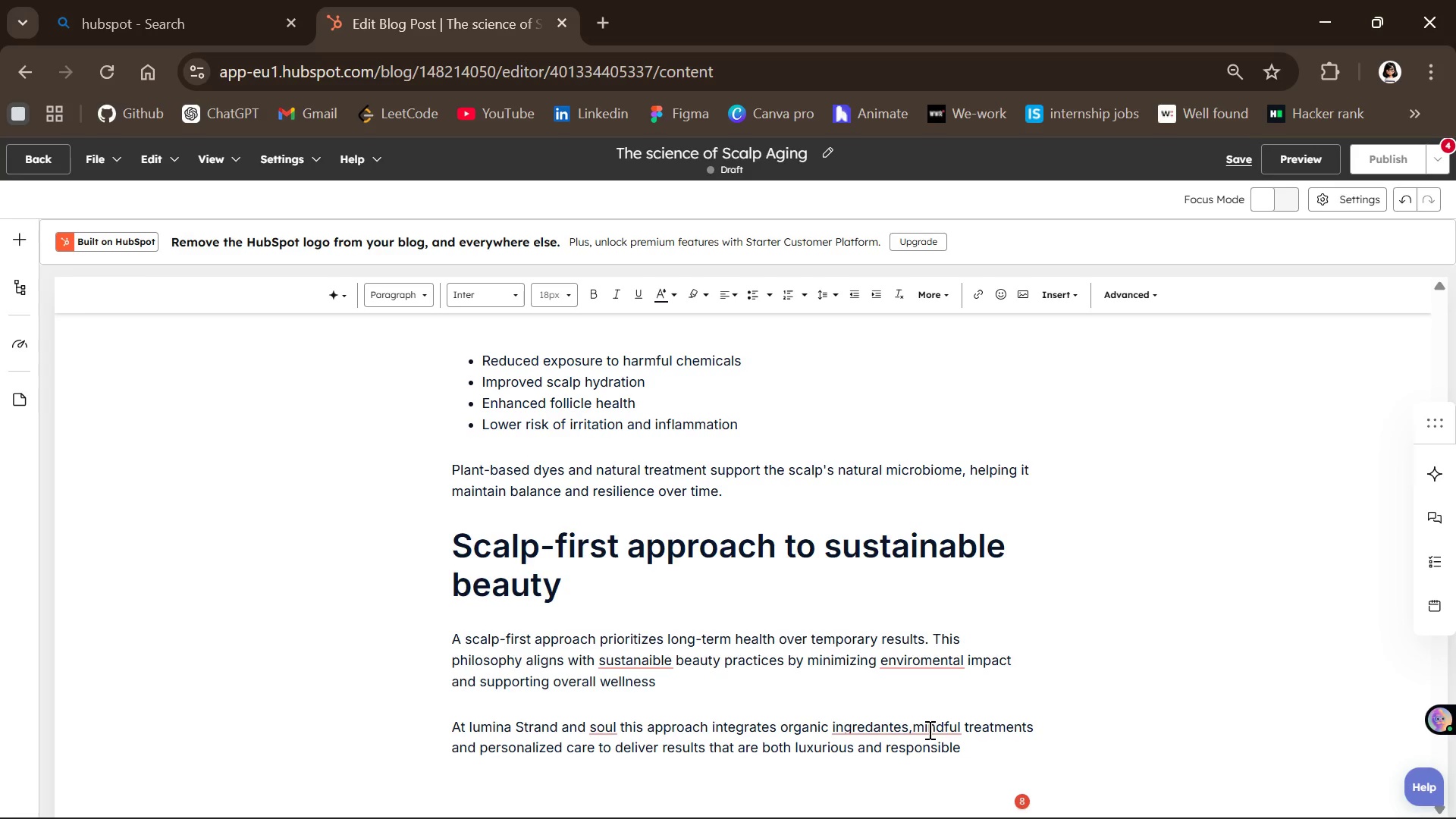 
wait(5.42)
 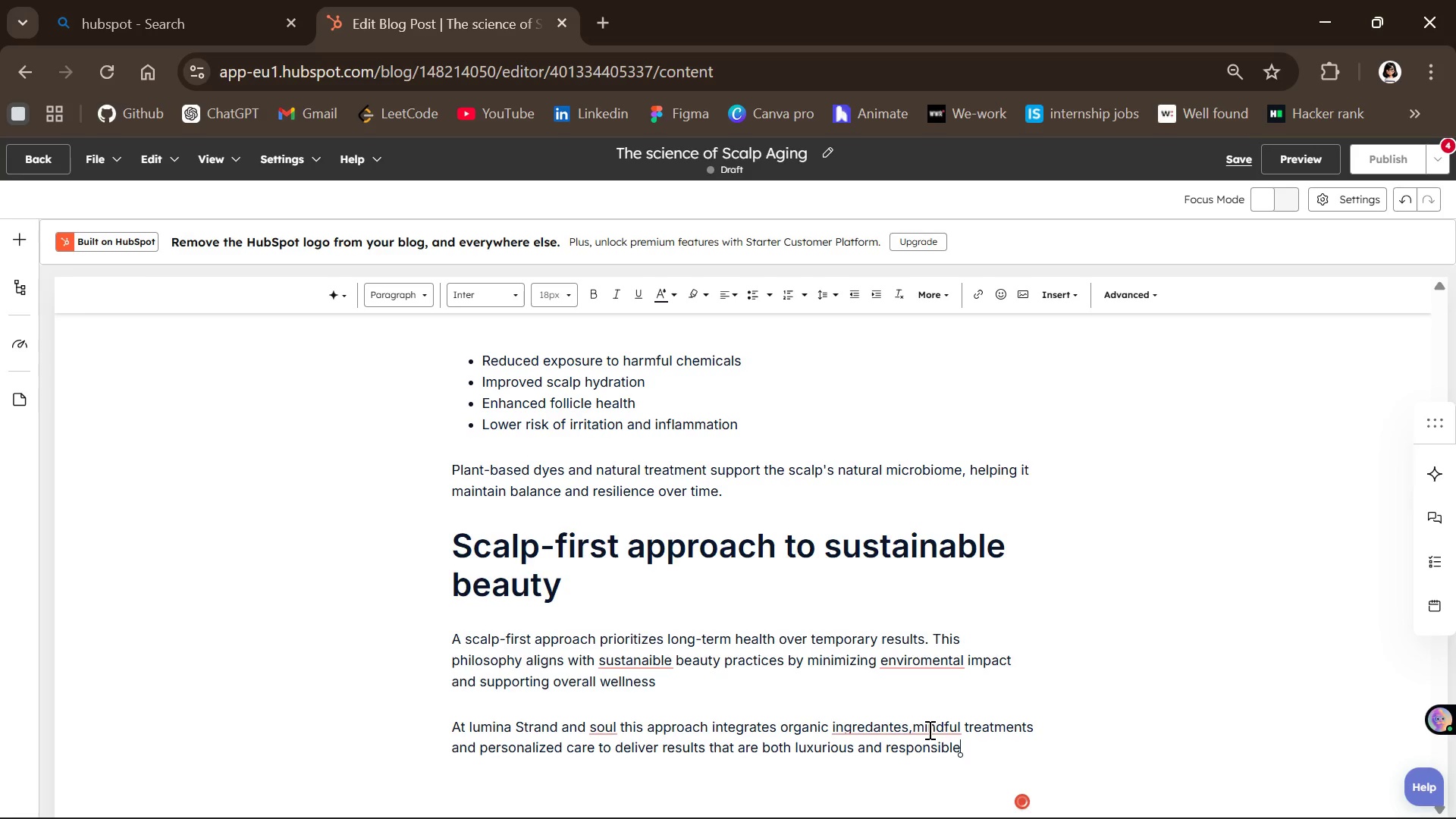 
mouse_move([896, 688])
 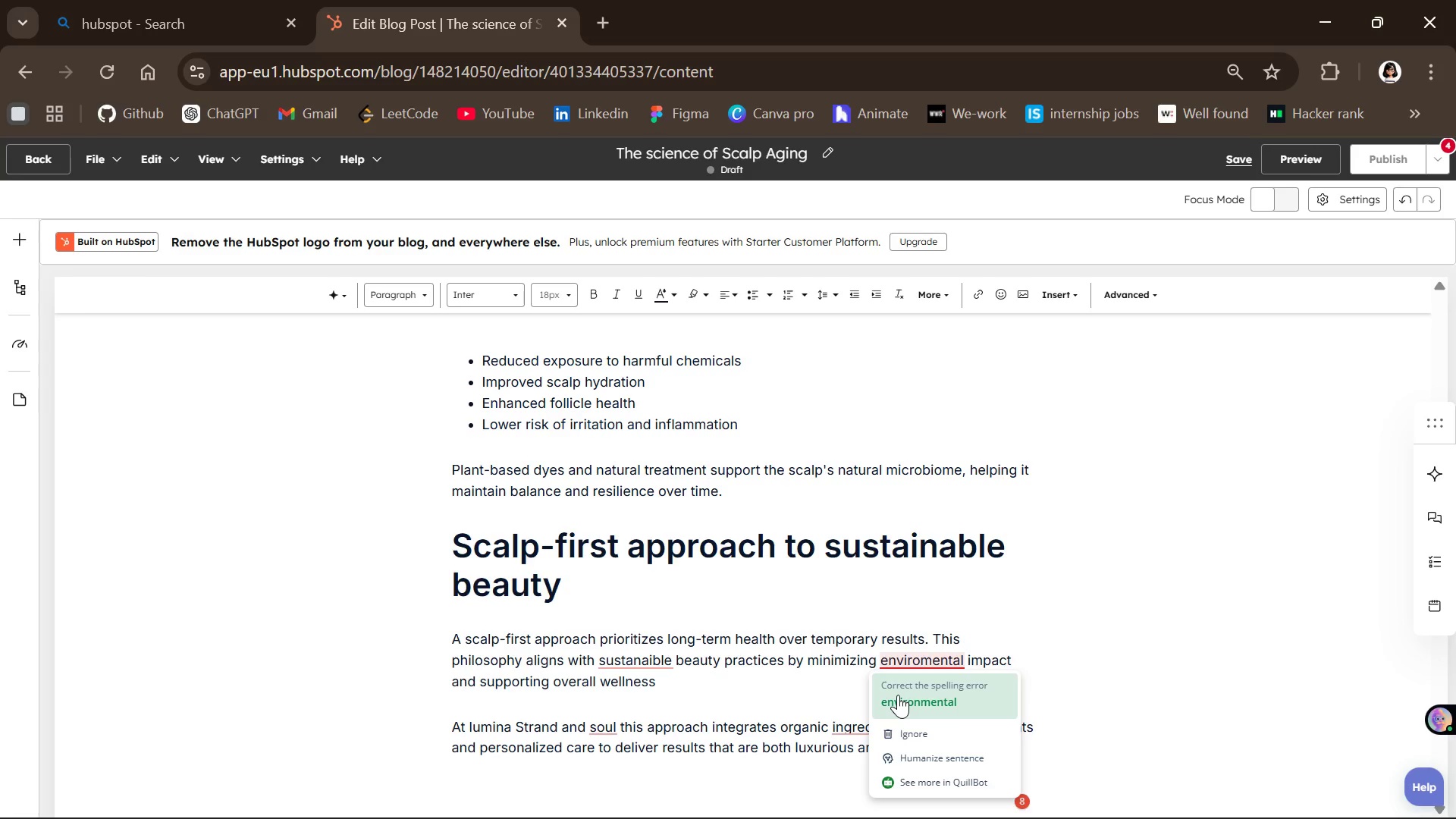 
left_click([898, 695])
 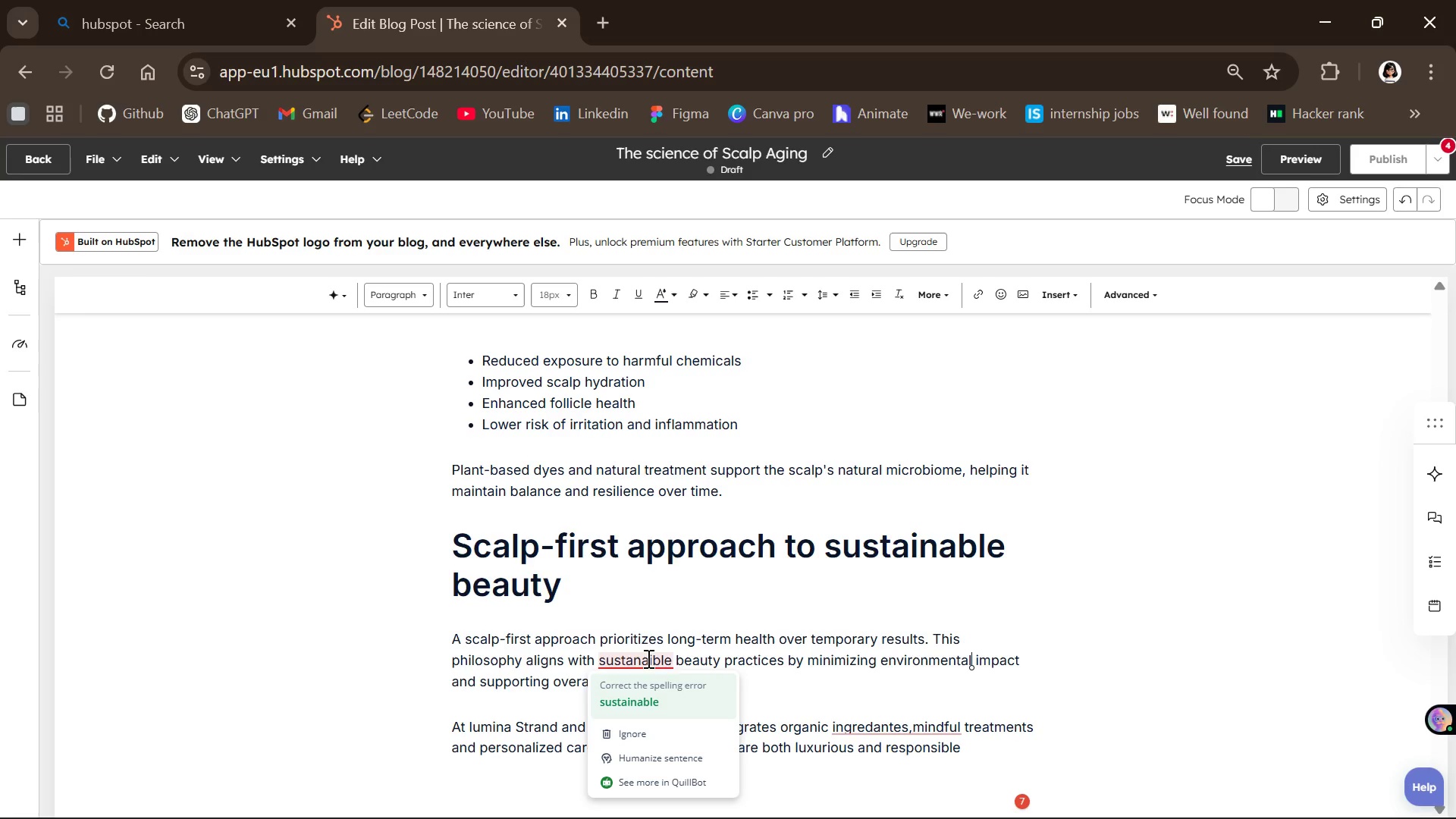 
left_click([662, 707])
 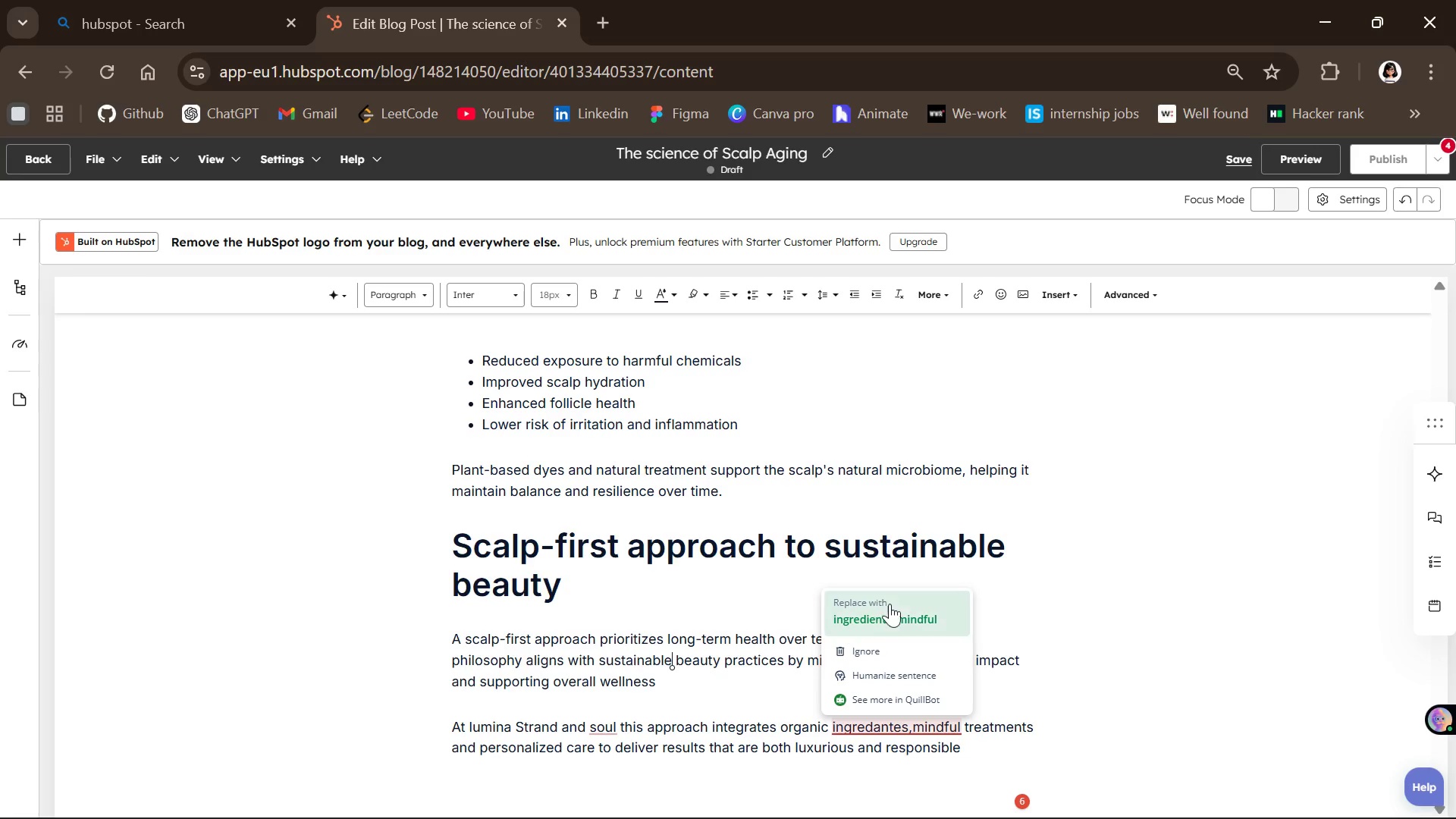 
double_click([890, 601])
 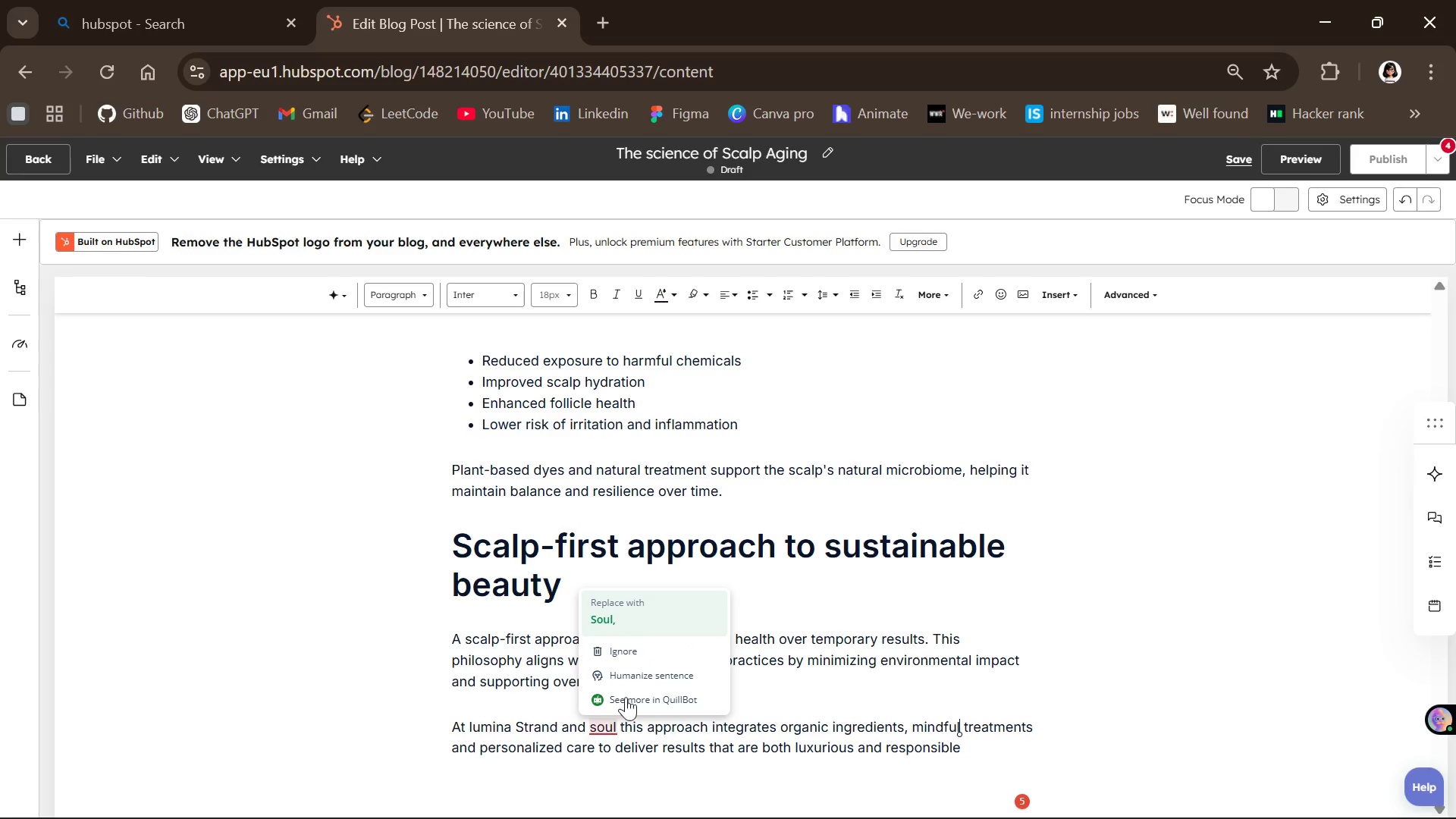 
left_click([632, 620])
 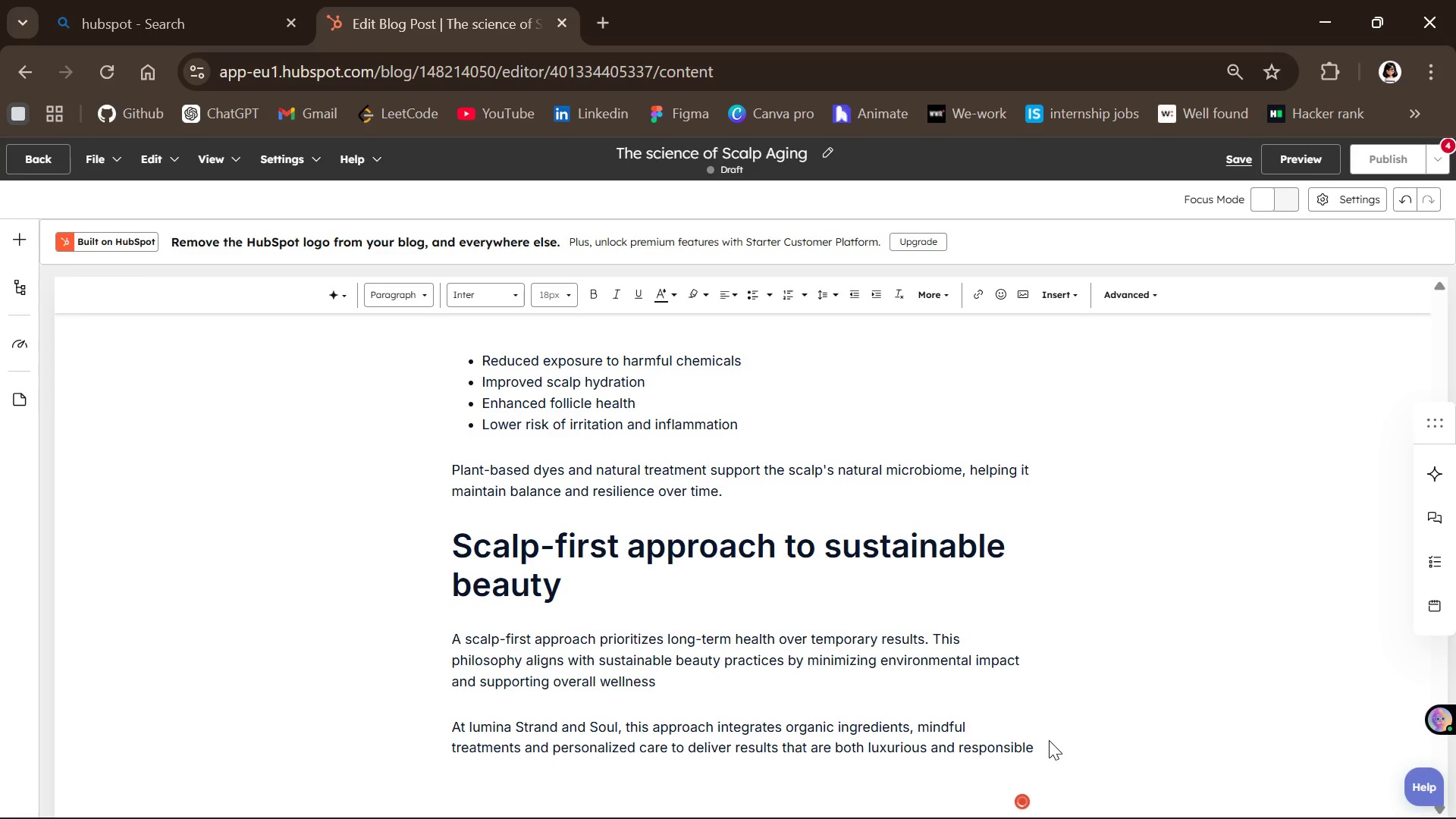 
left_click([1044, 742])
 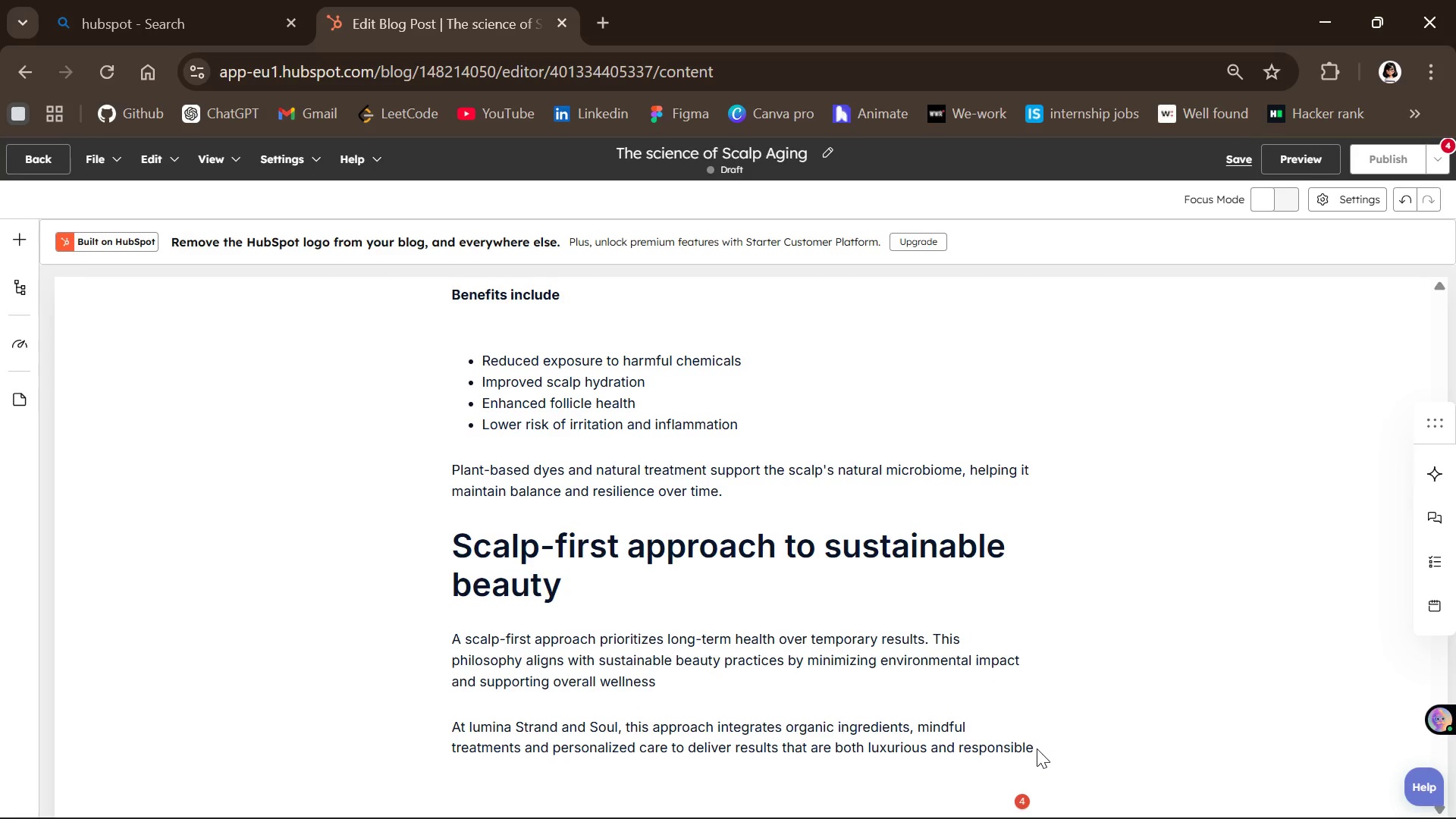 
left_click([1036, 752])
 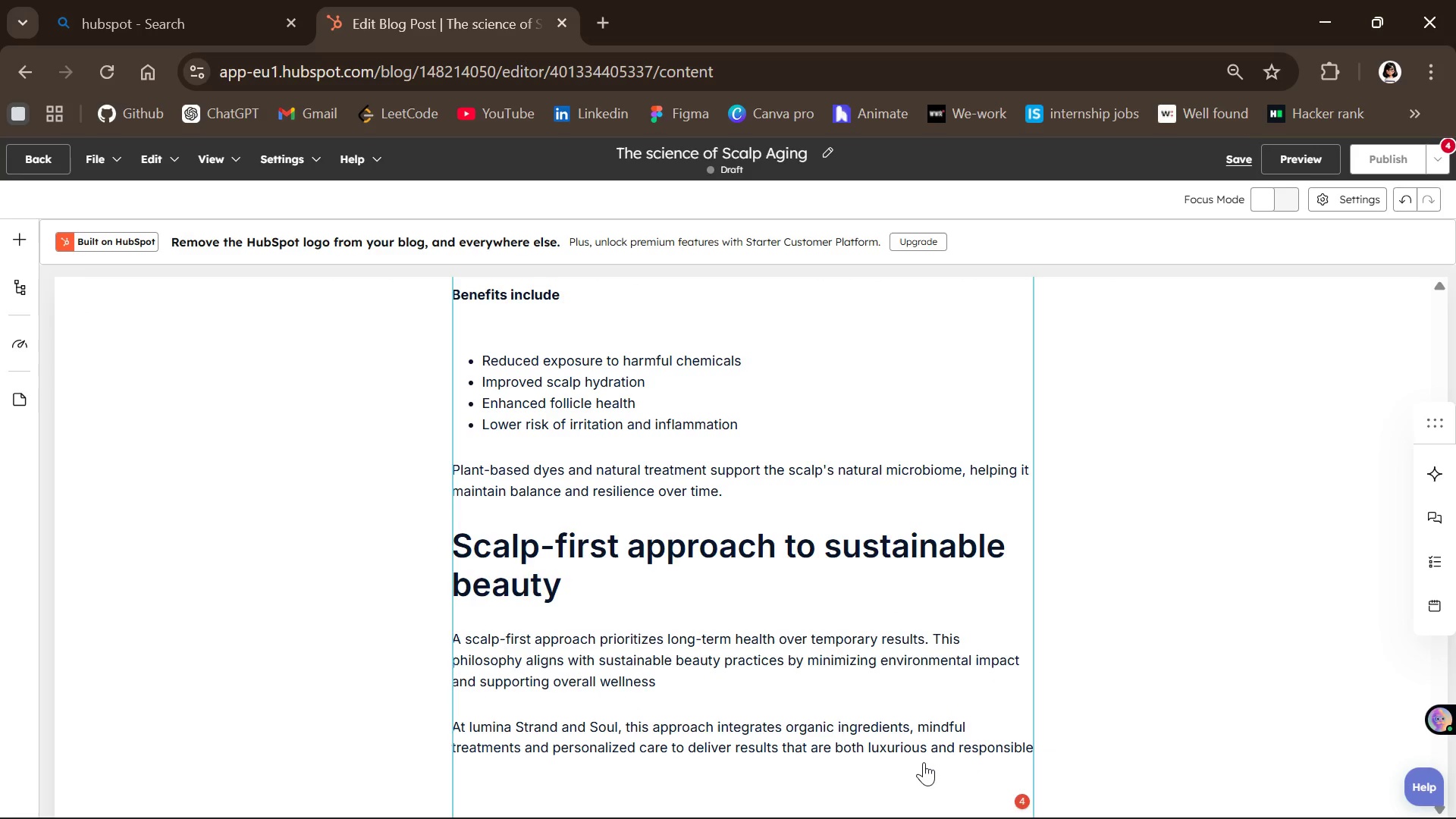 
left_click([924, 762])
 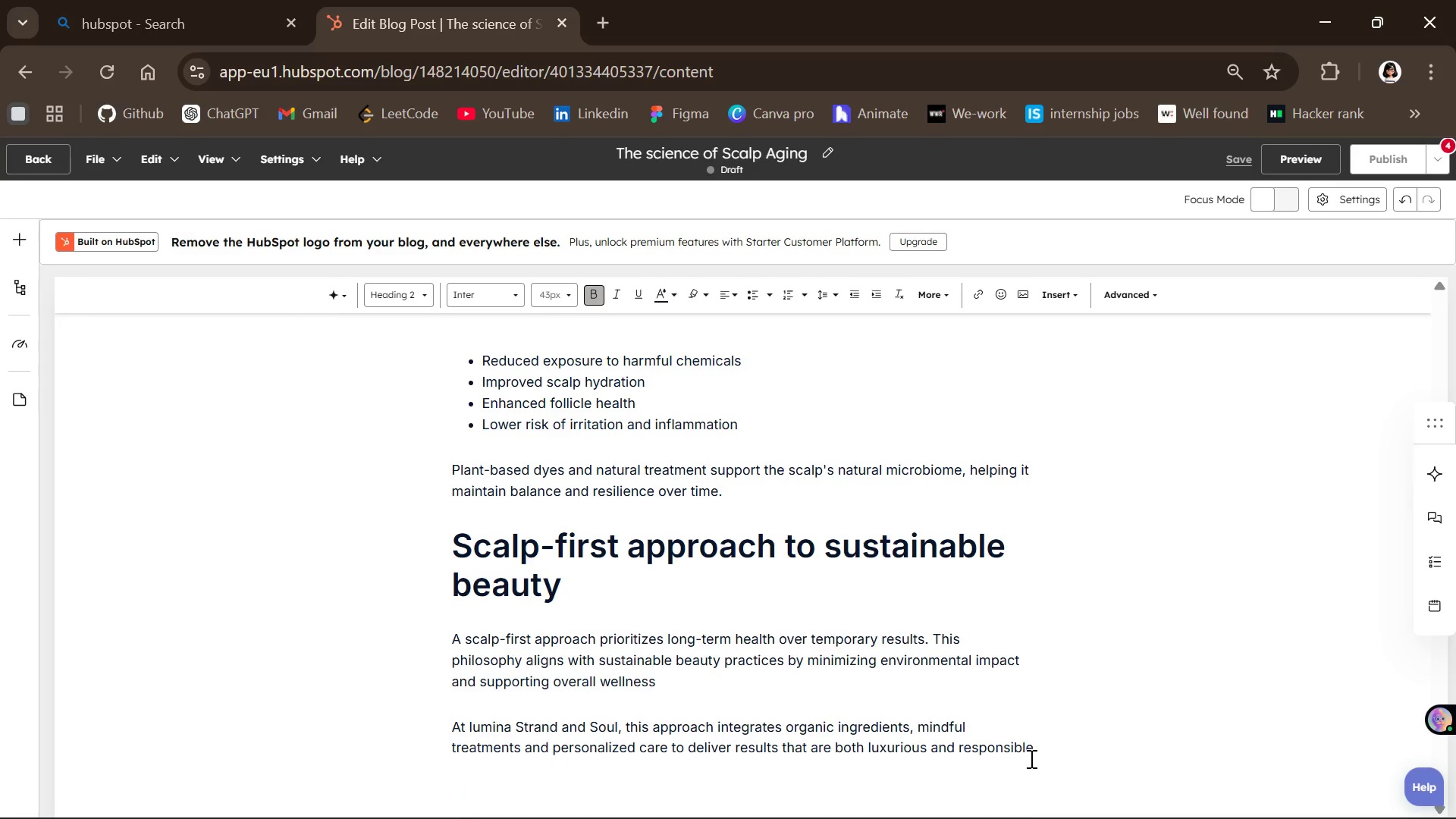 
left_click([1034, 754])
 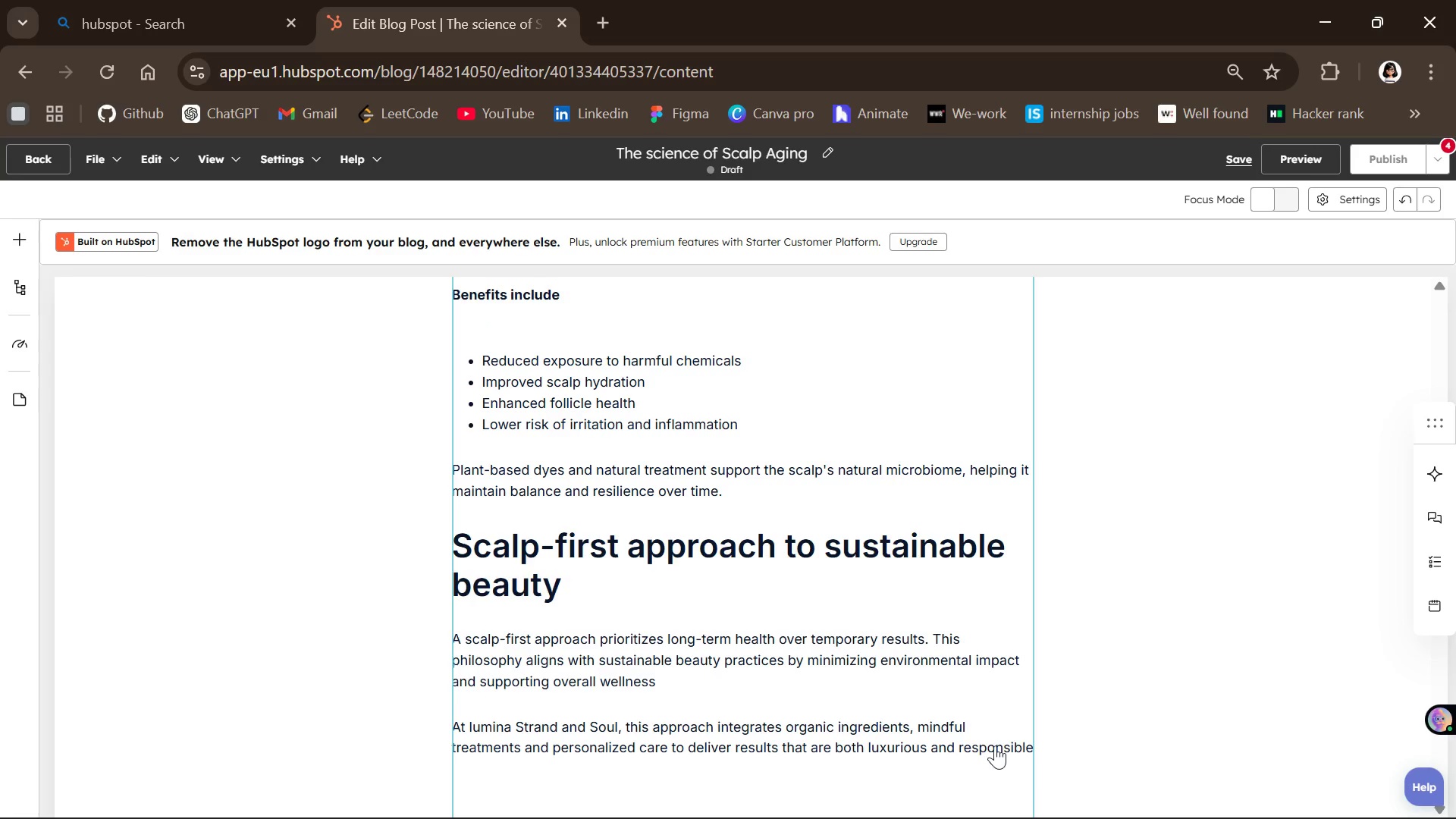 
left_click([996, 745])
 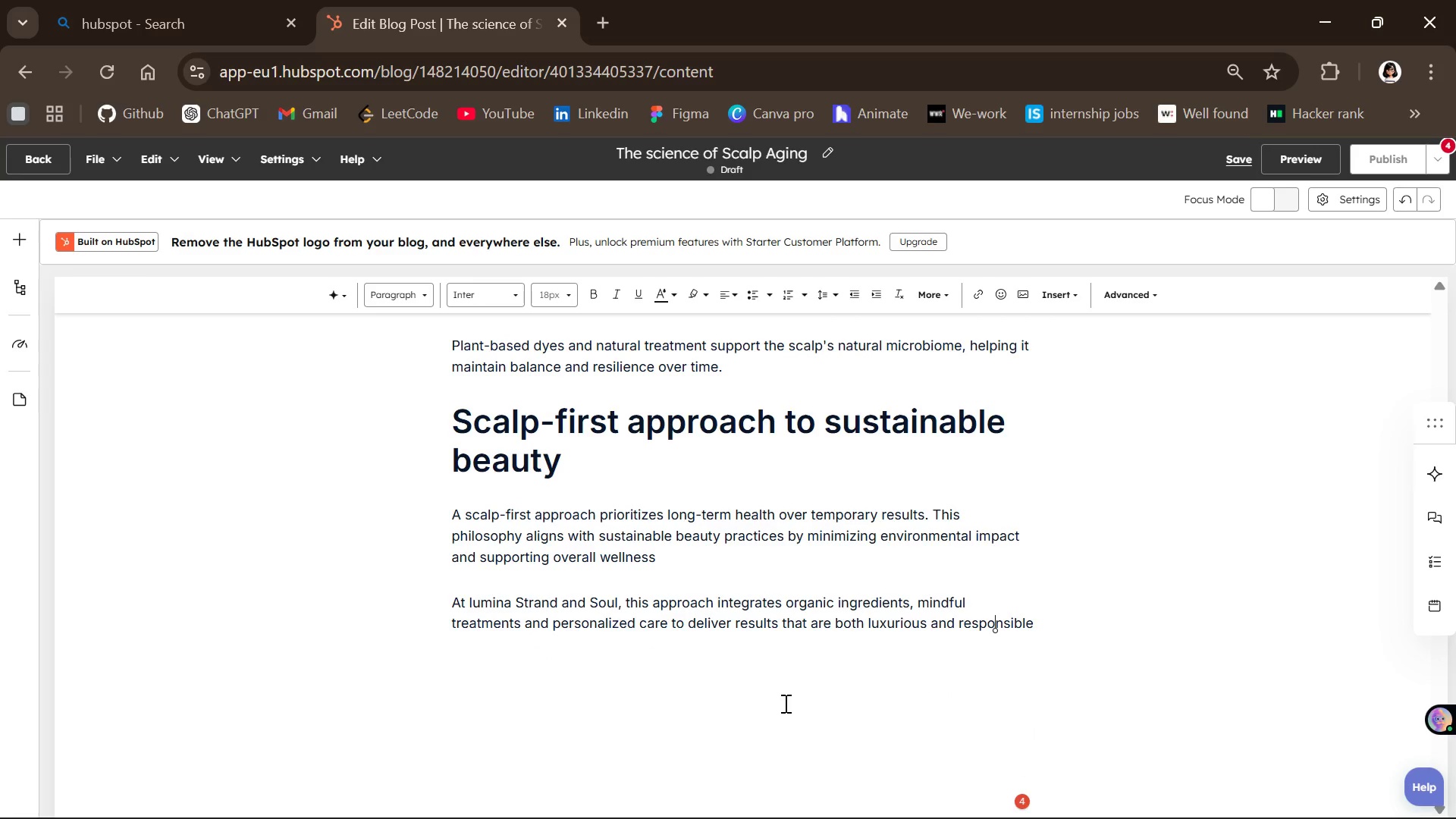 
wait(6.38)
 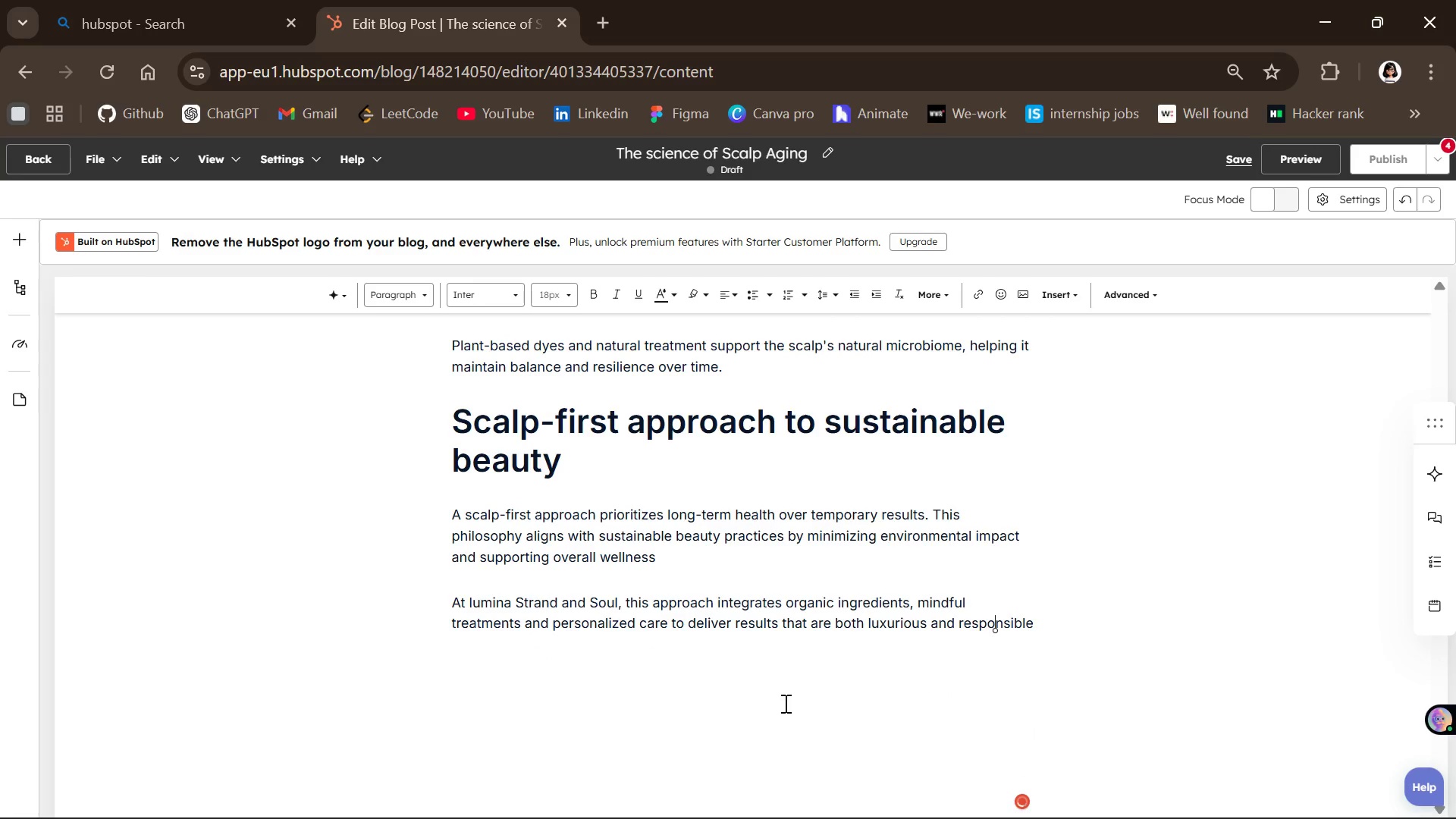 
left_click([419, 303])
 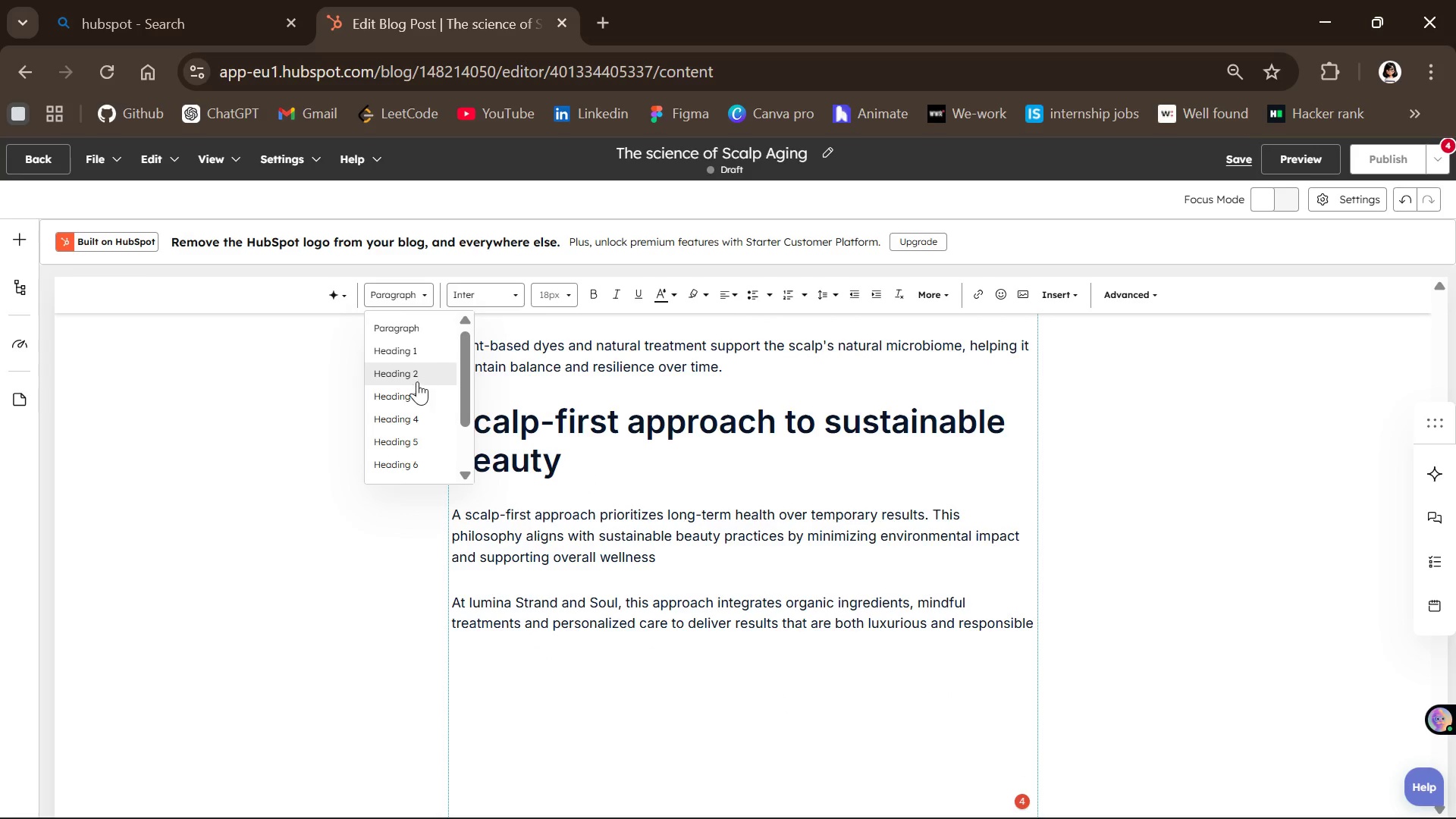 
left_click([417, 381])
 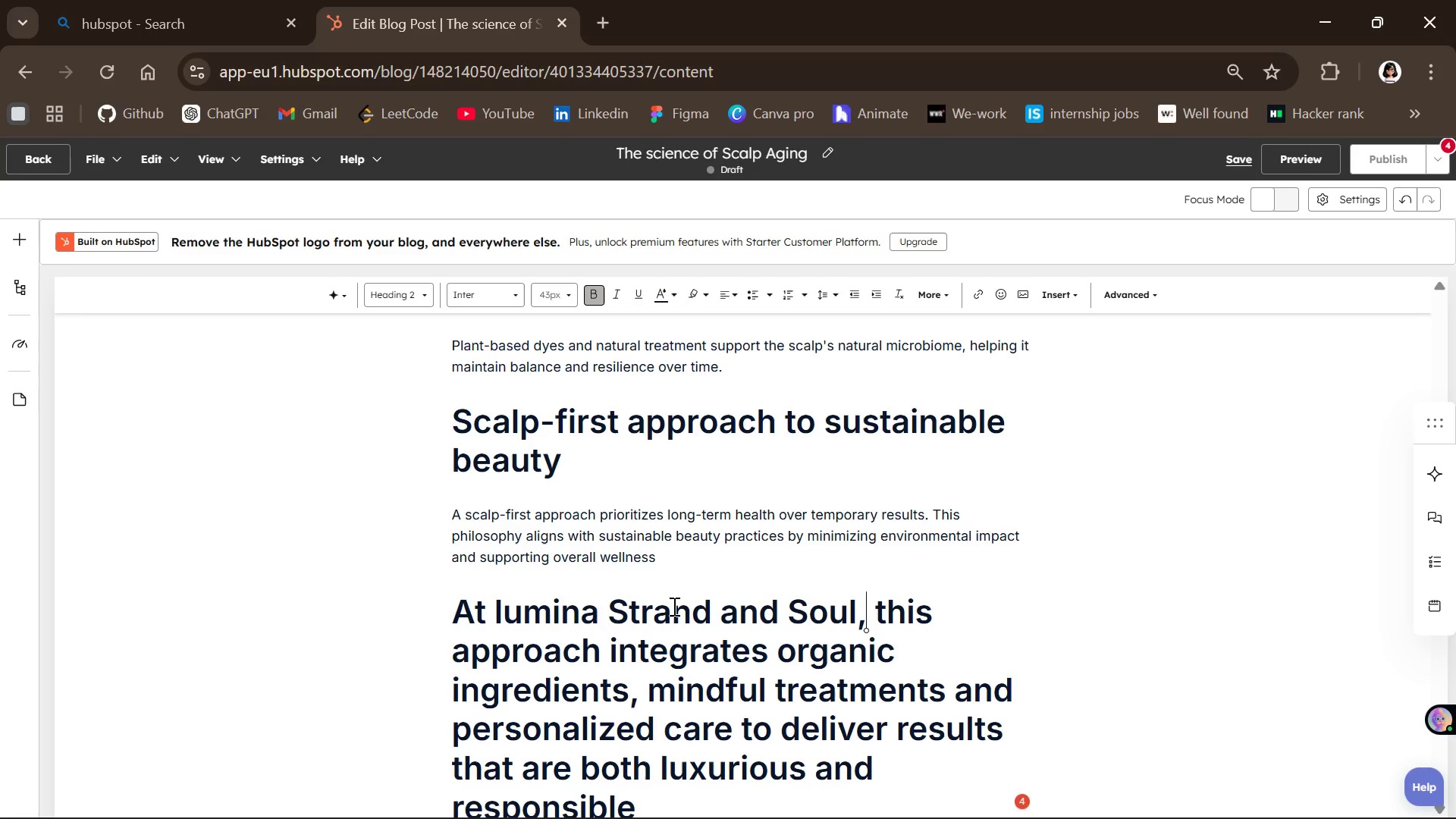 
left_click([421, 297])
 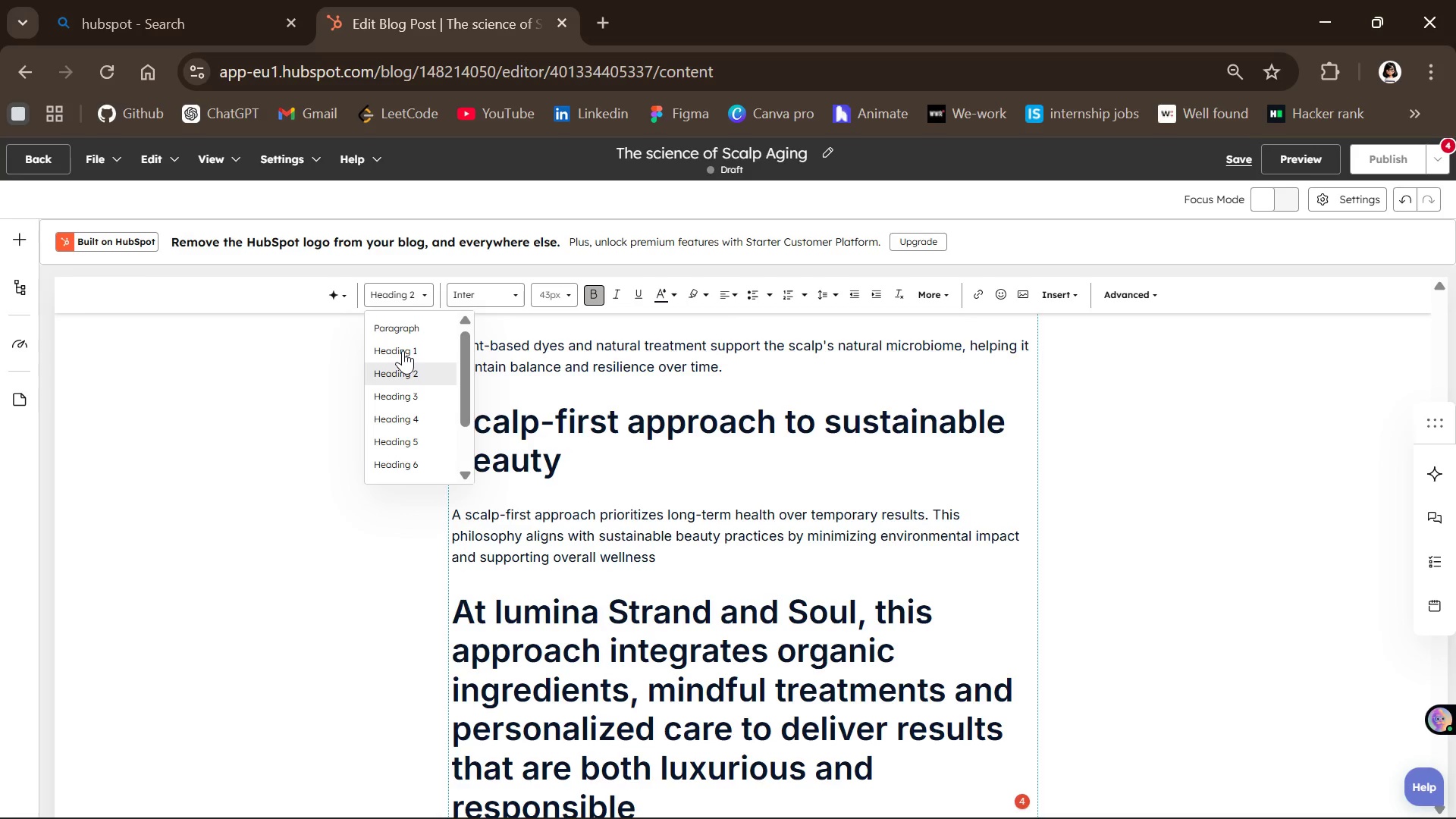 
left_click([399, 330])
 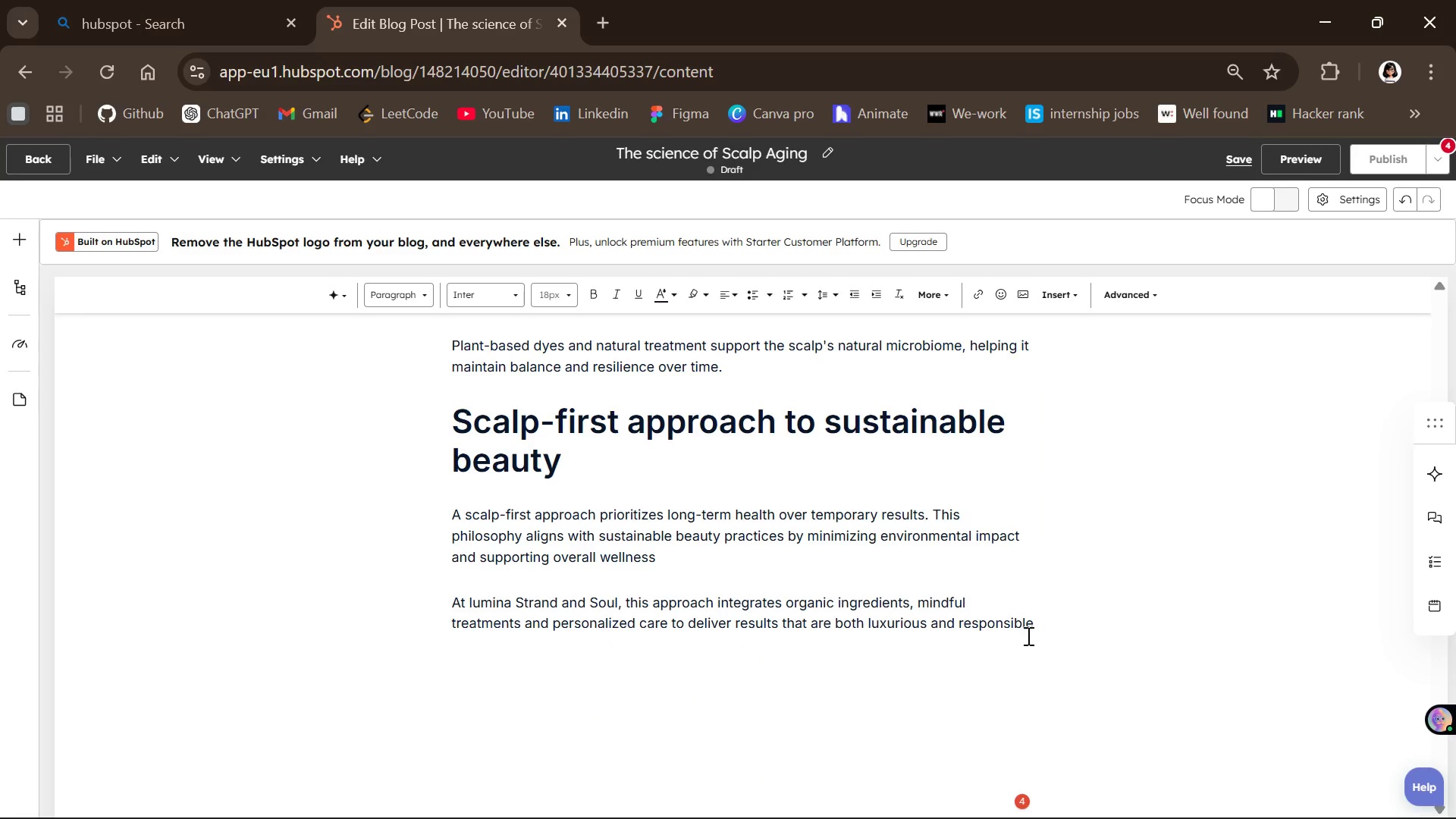 
left_click([1008, 633])
 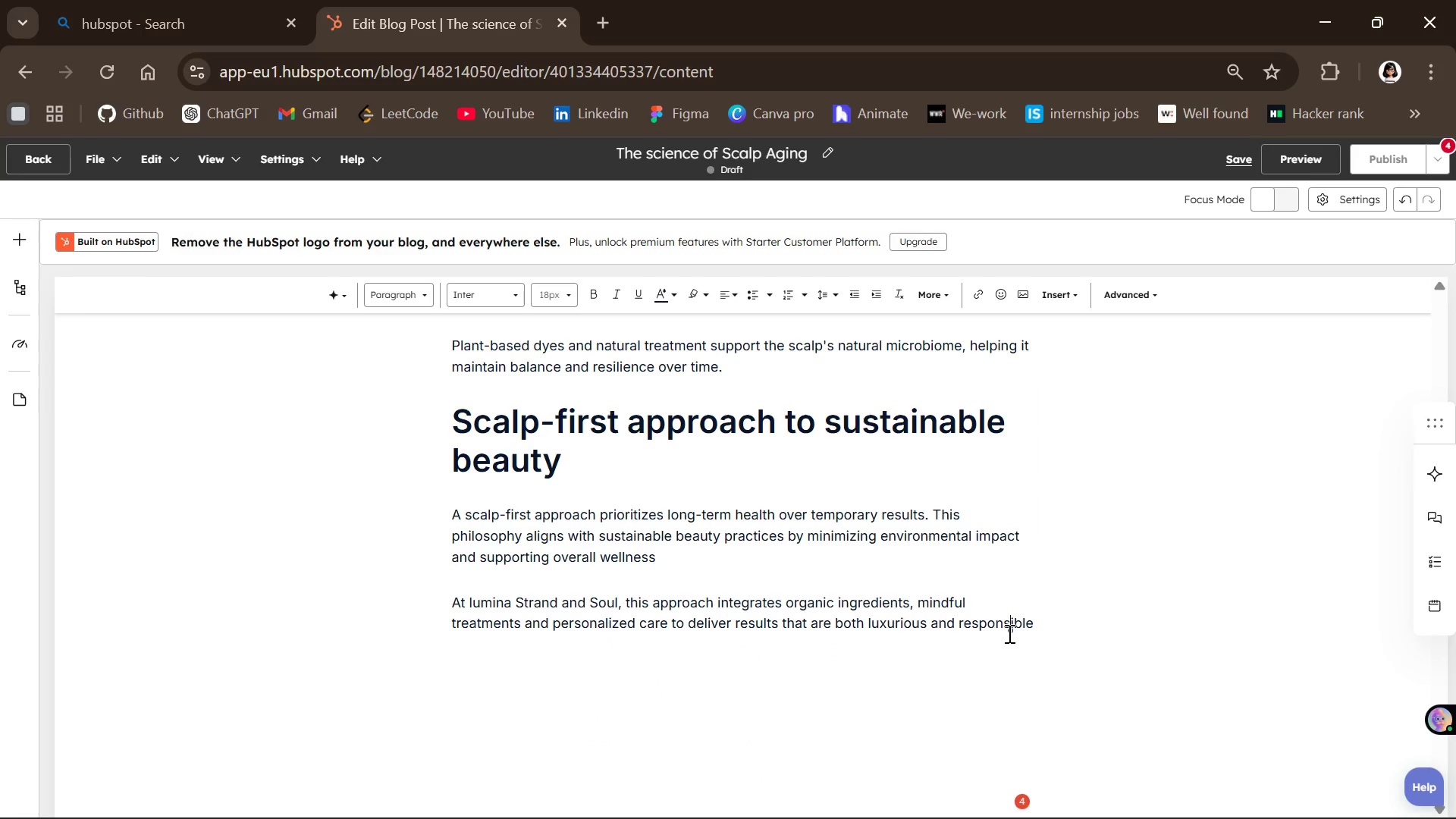 
key(ArrowRight)
 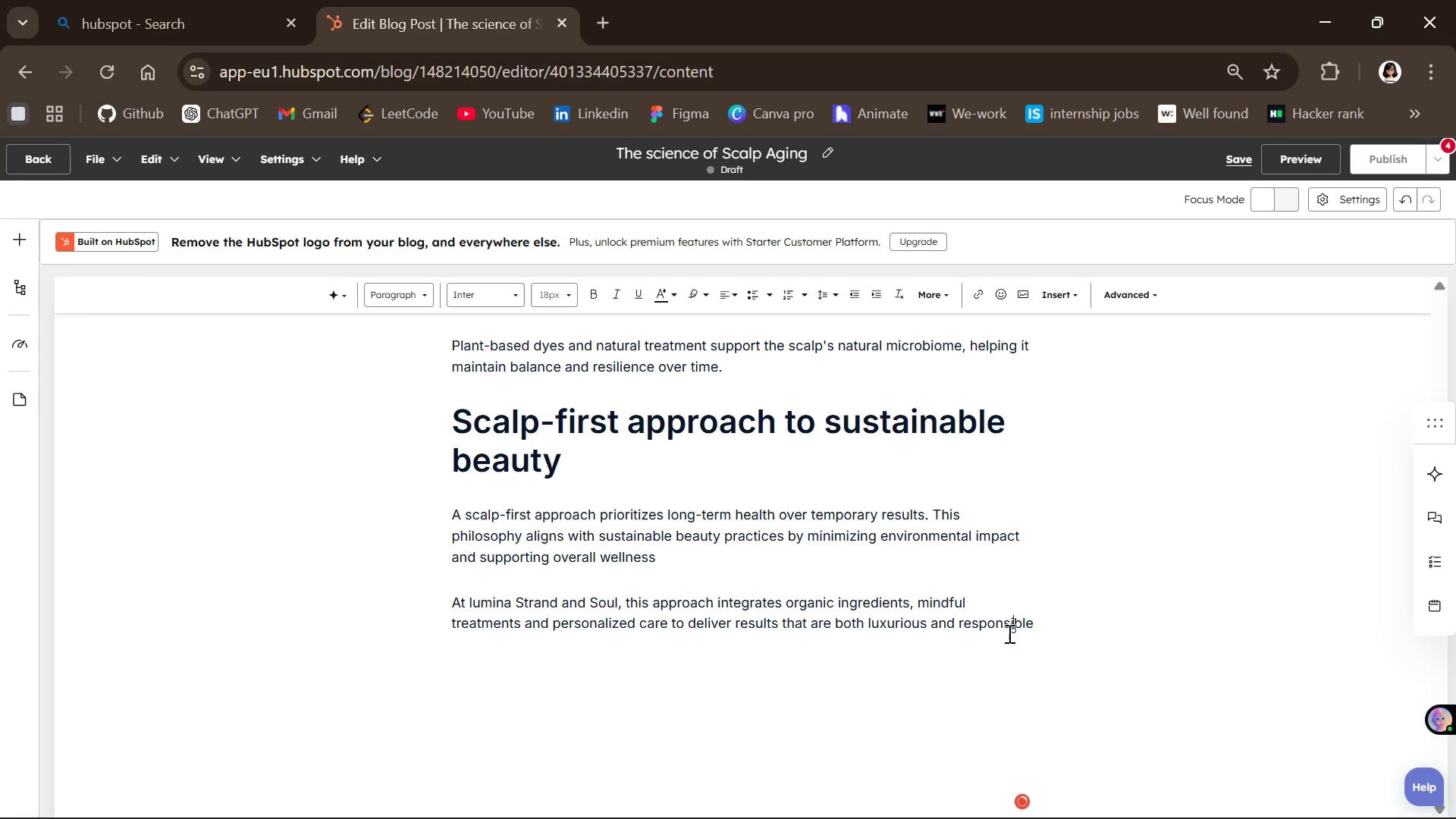 
key(ArrowRight)
 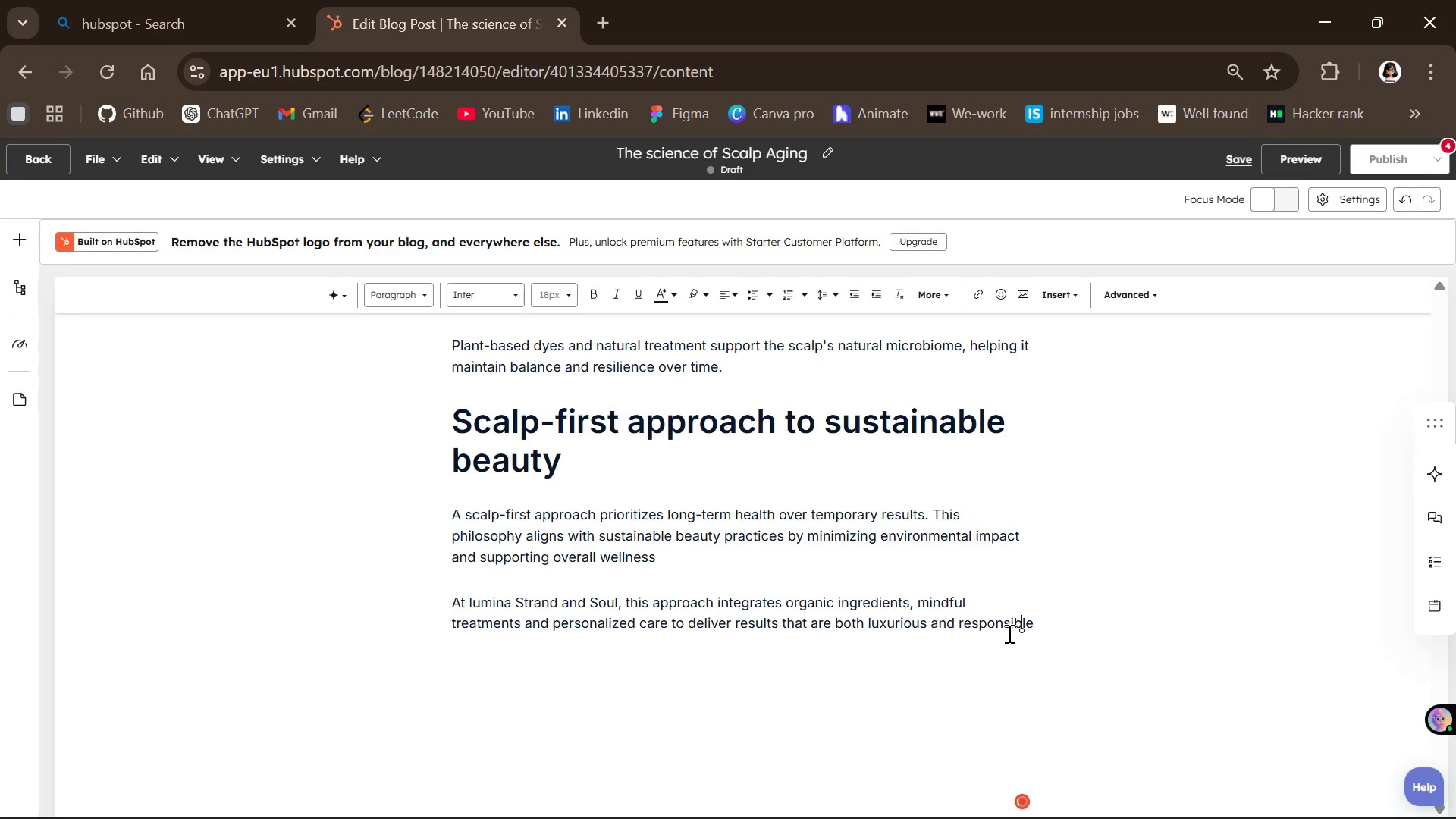 
key(ArrowRight)
 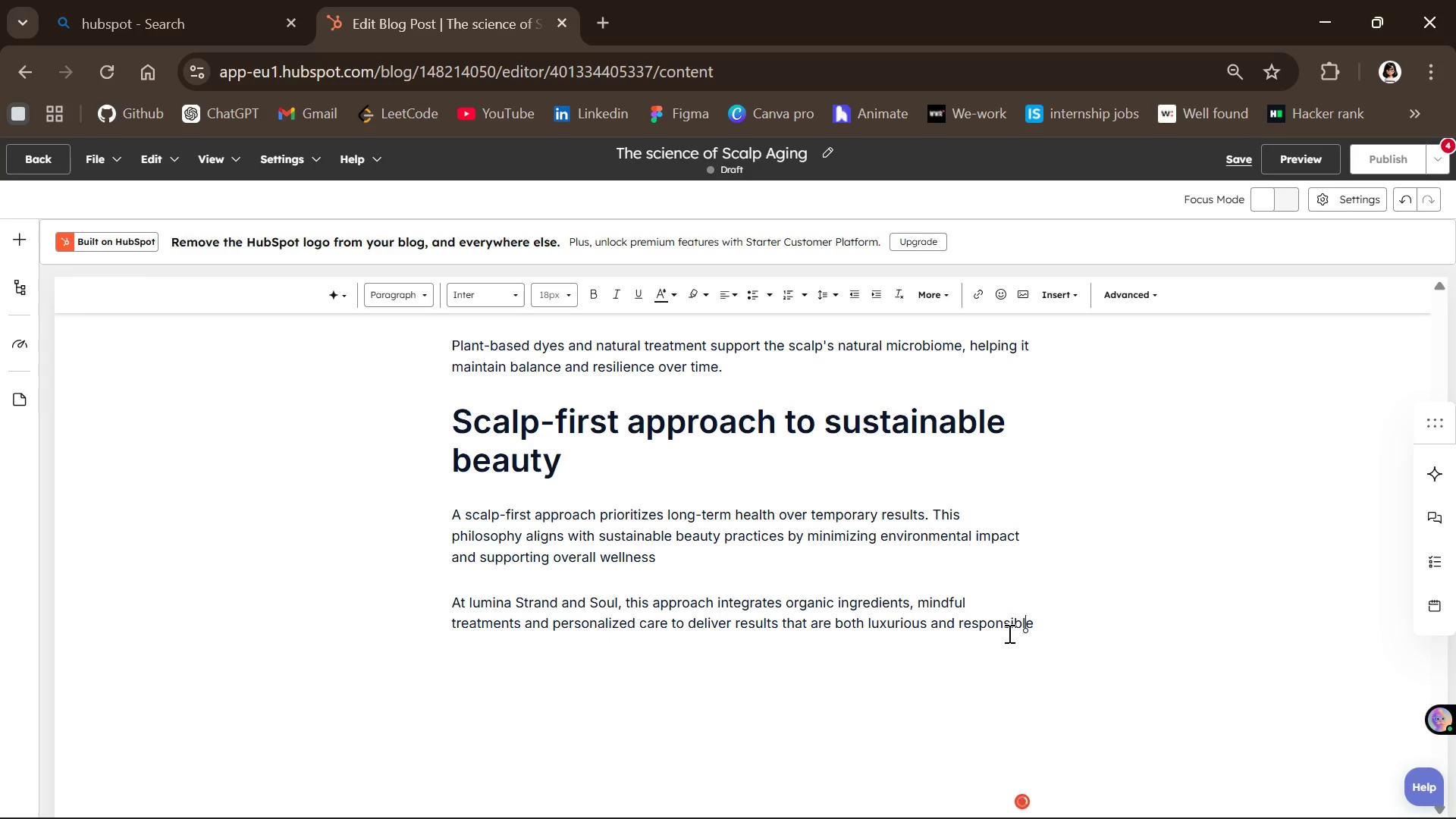 
key(ArrowRight)
 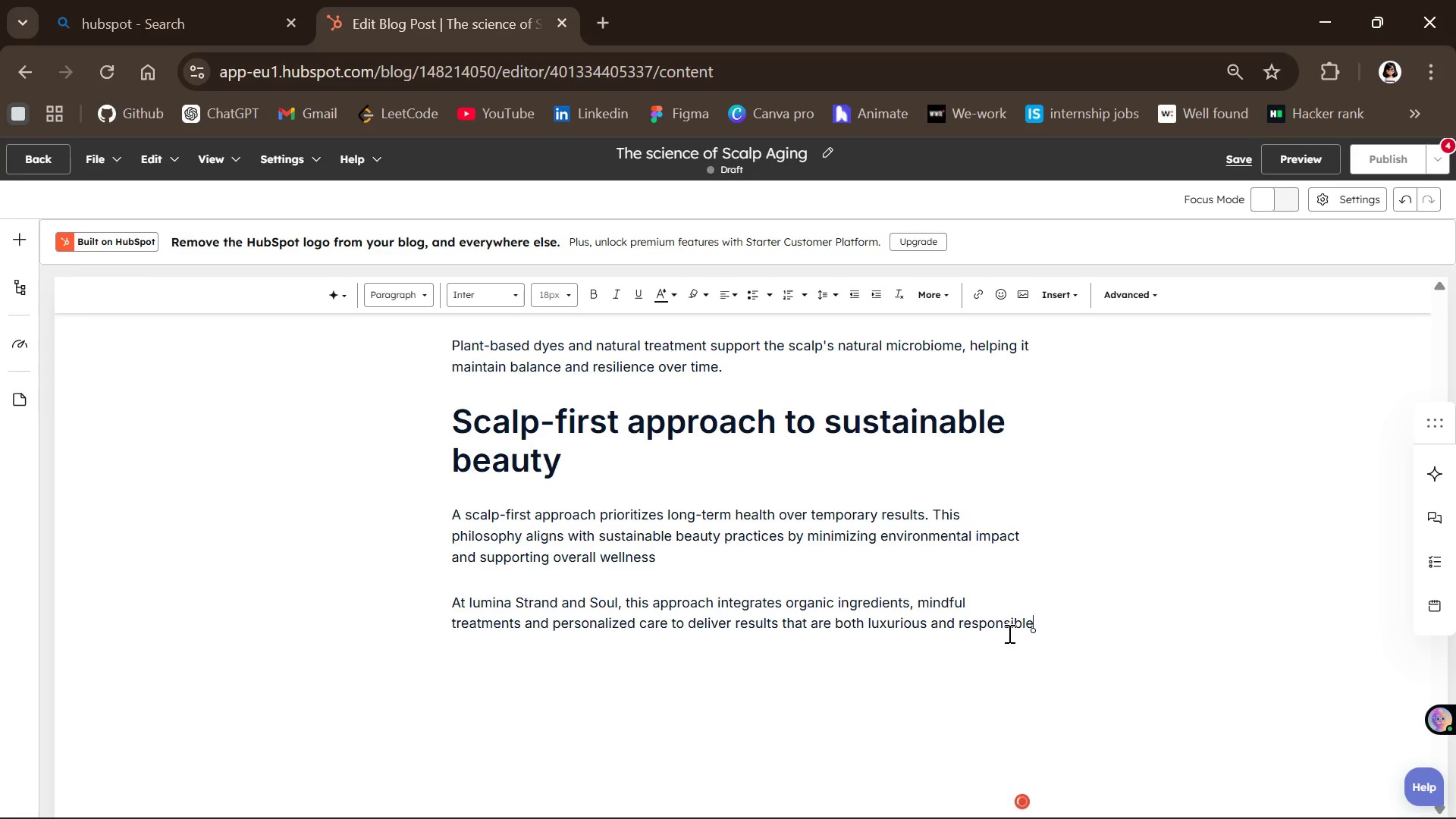 
key(Enter)
 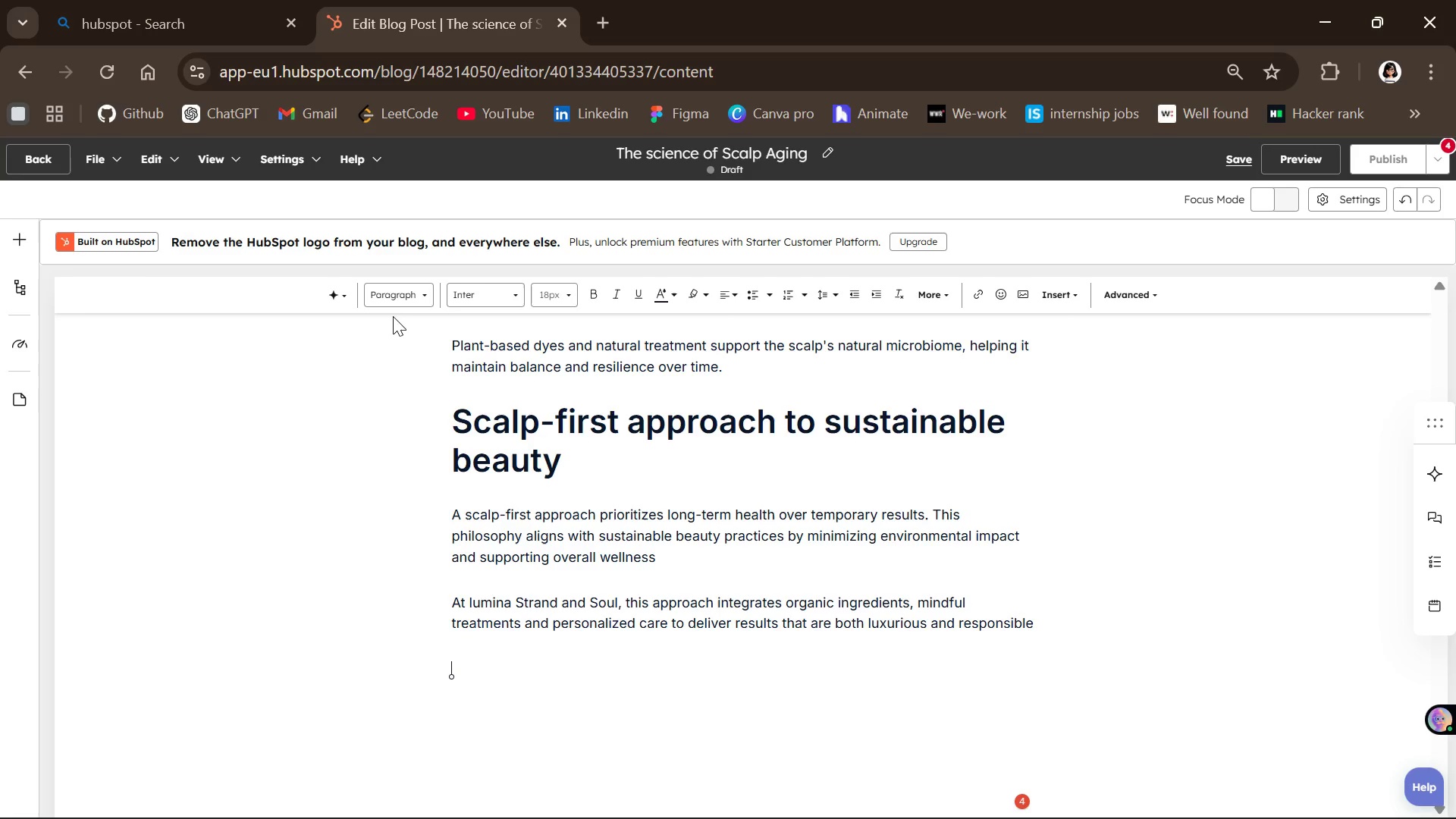 
left_click([391, 305])
 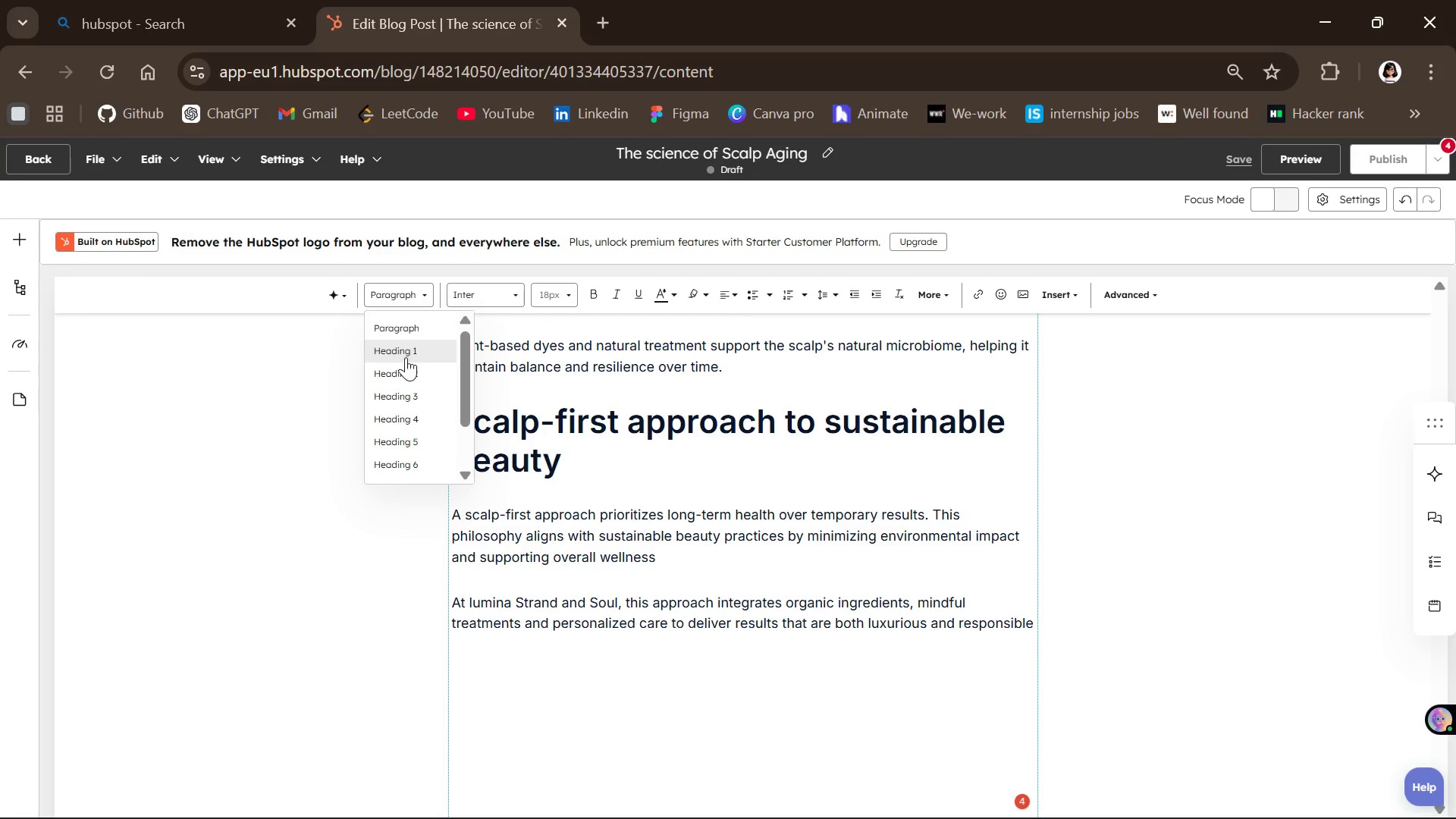 
left_click([406, 366])
 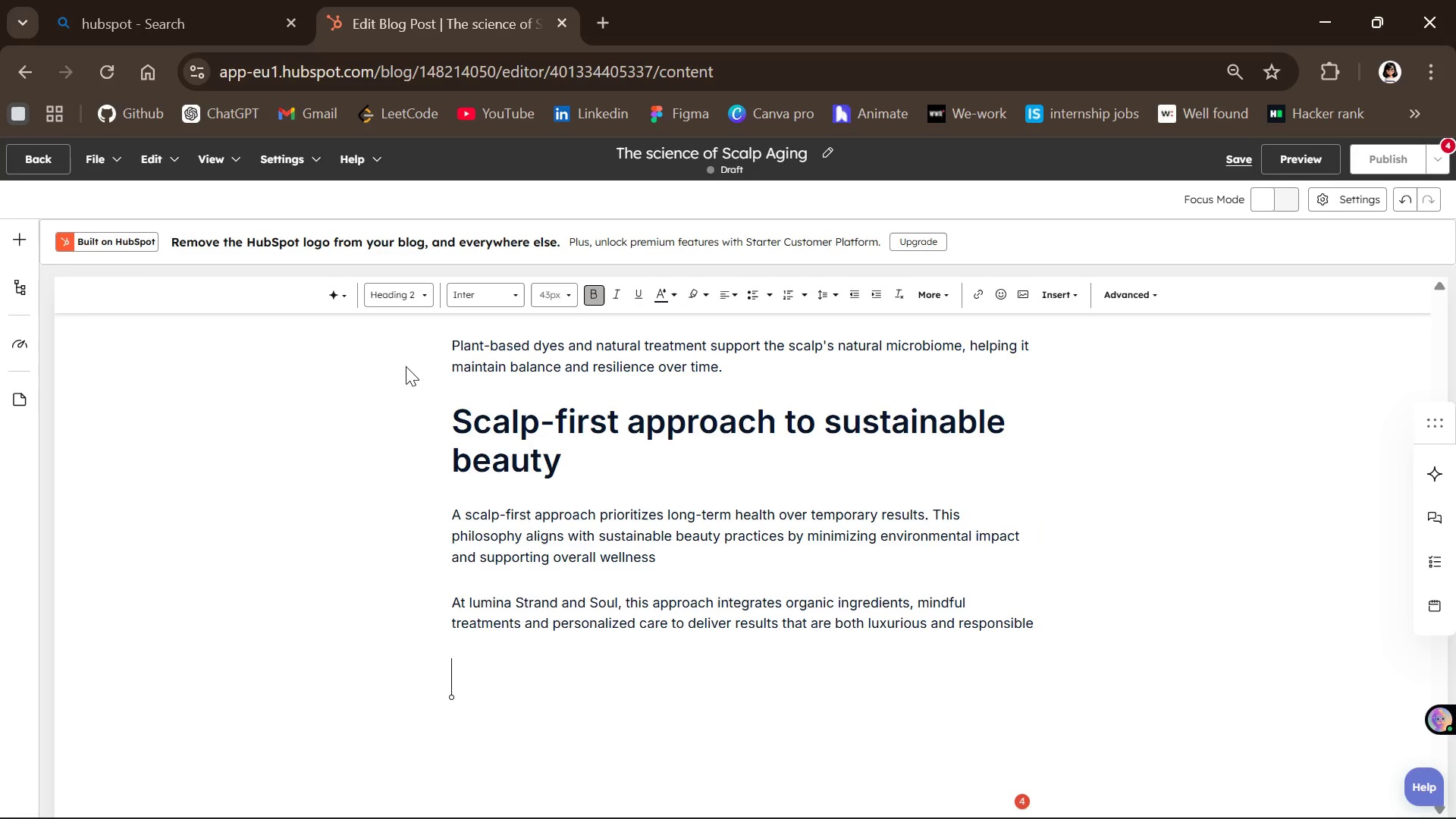 
type(Signs y)
 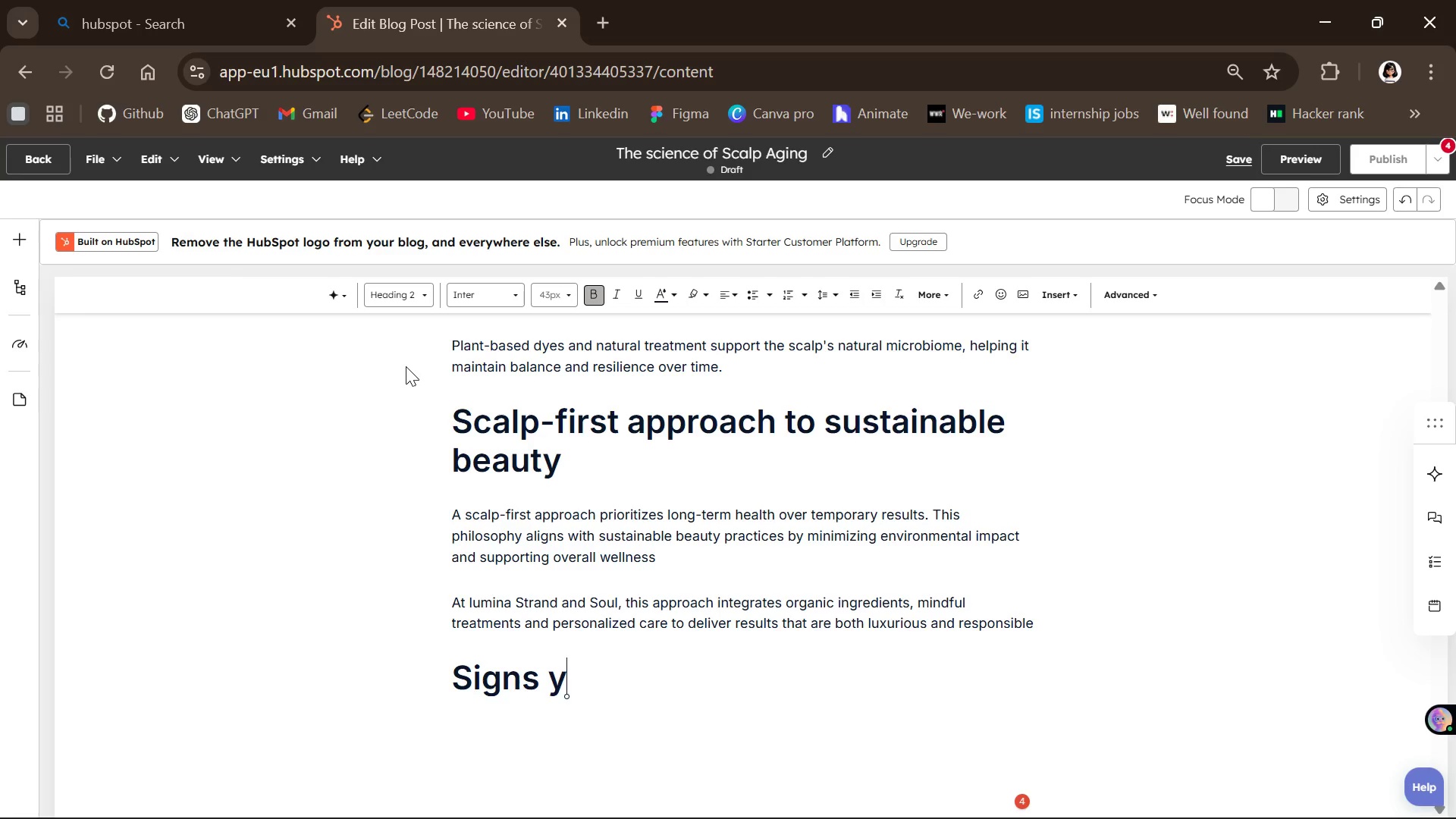 
type(our scalp need attention )
 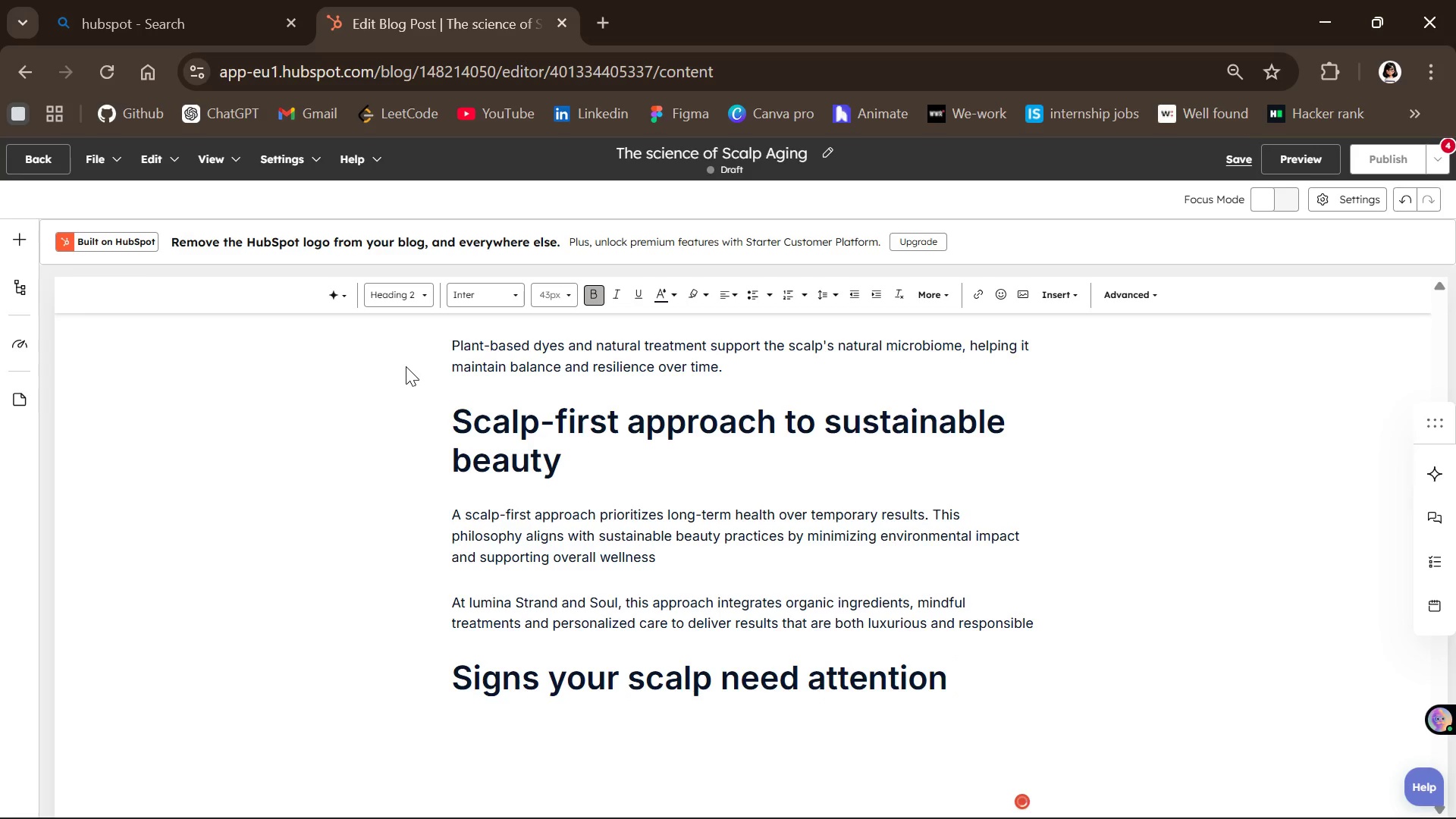 
key(Enter)
 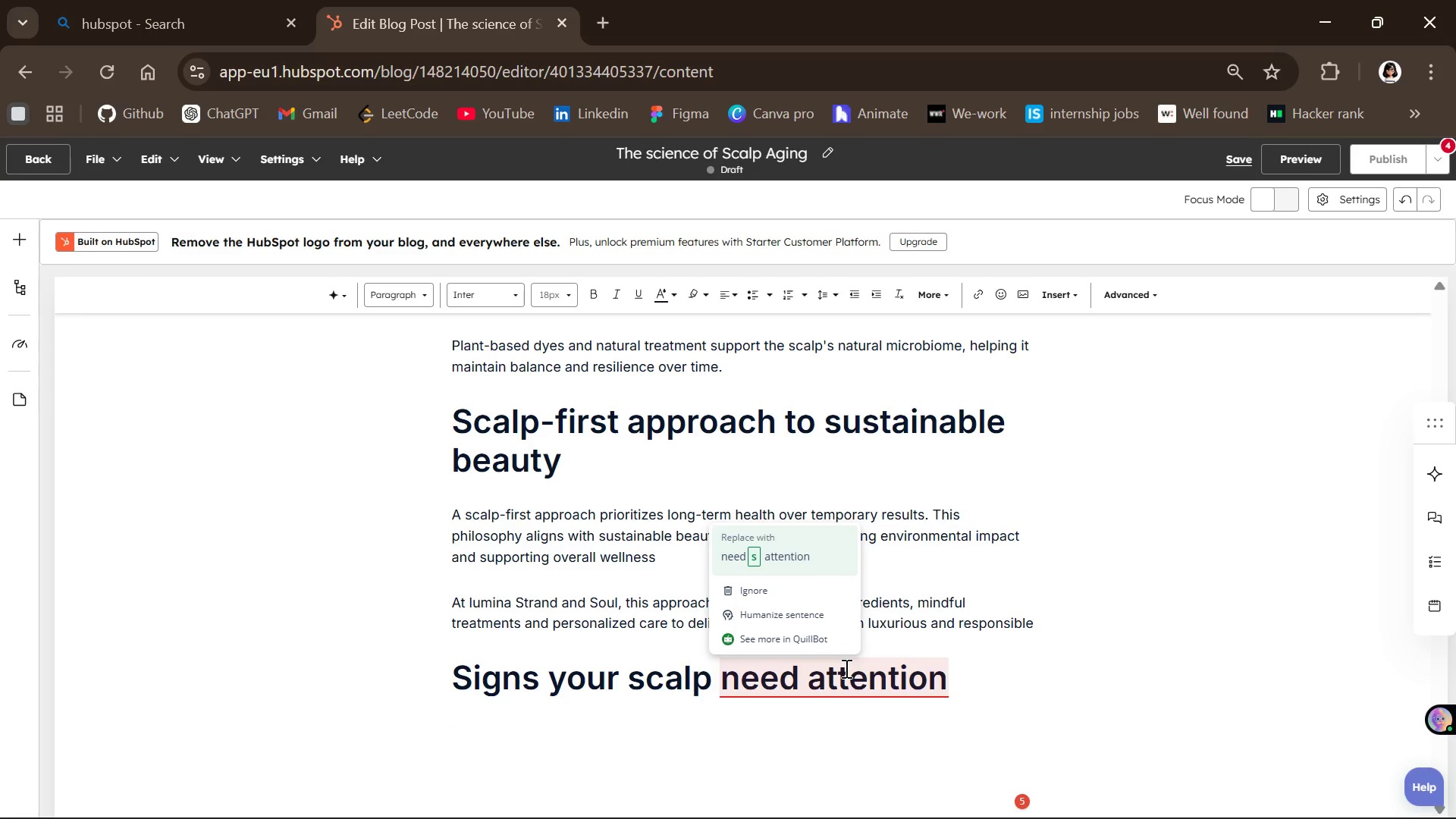 
left_click([782, 557])
 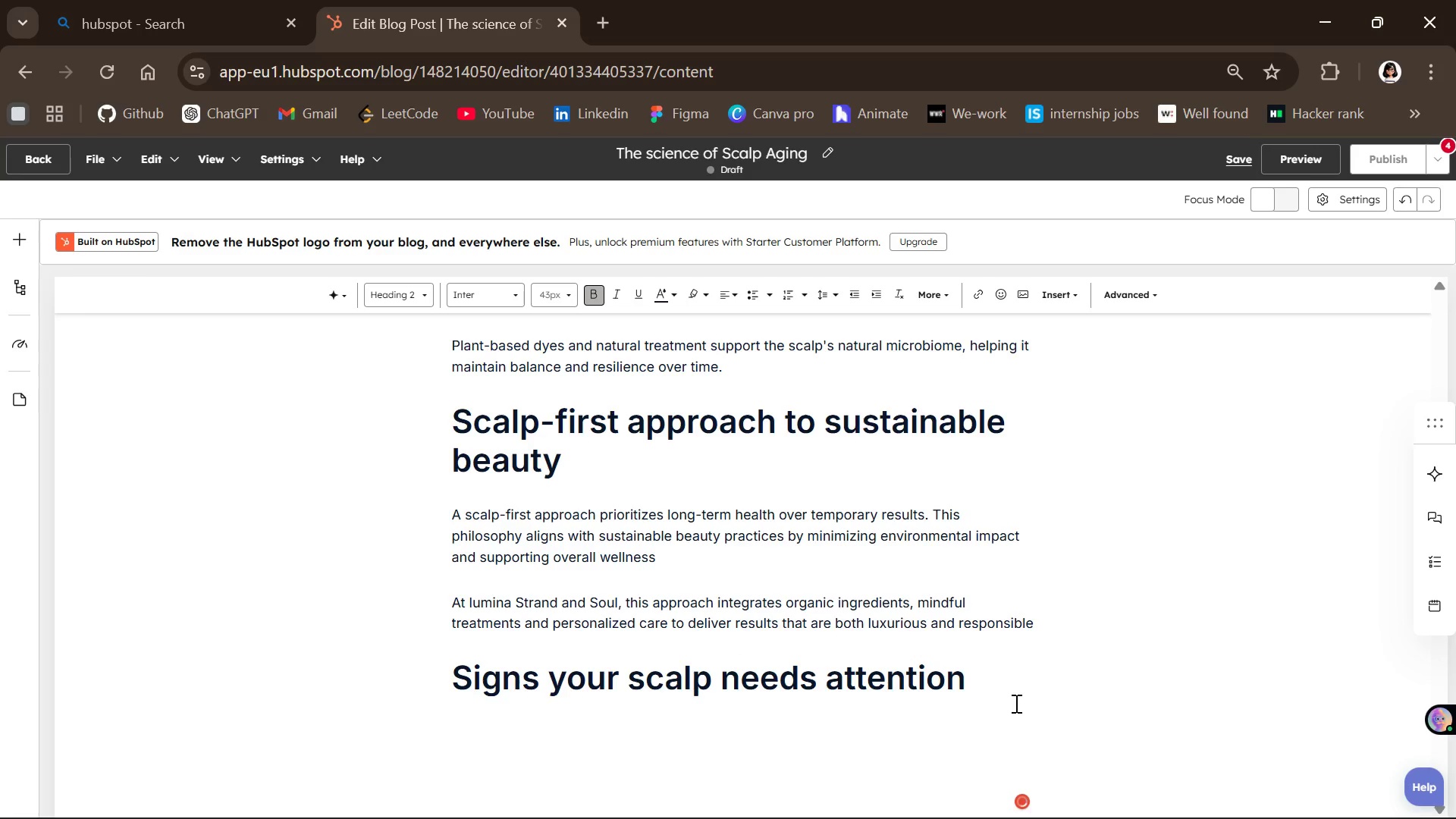 
key(Enter)
 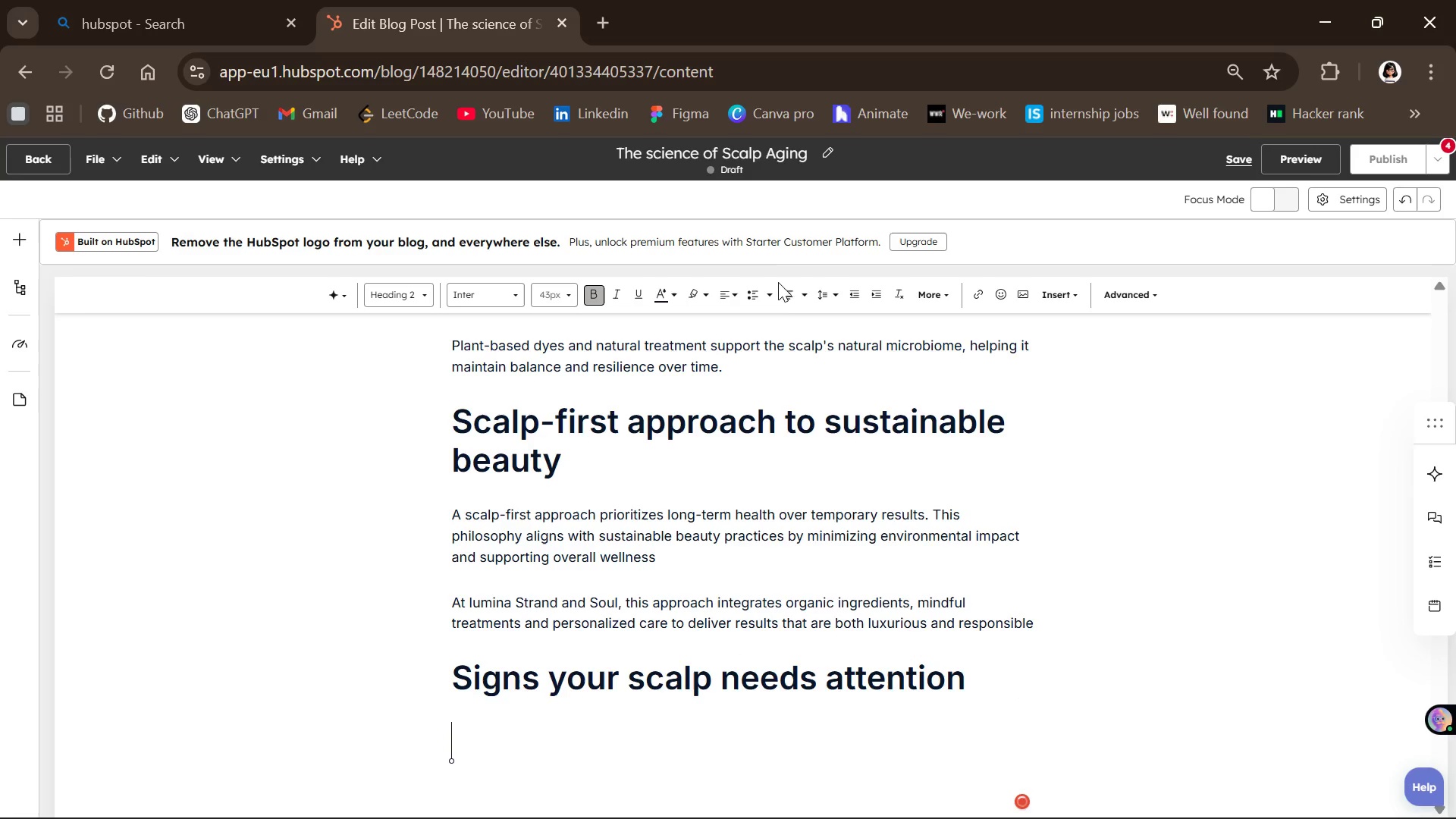 
left_click([752, 296])
 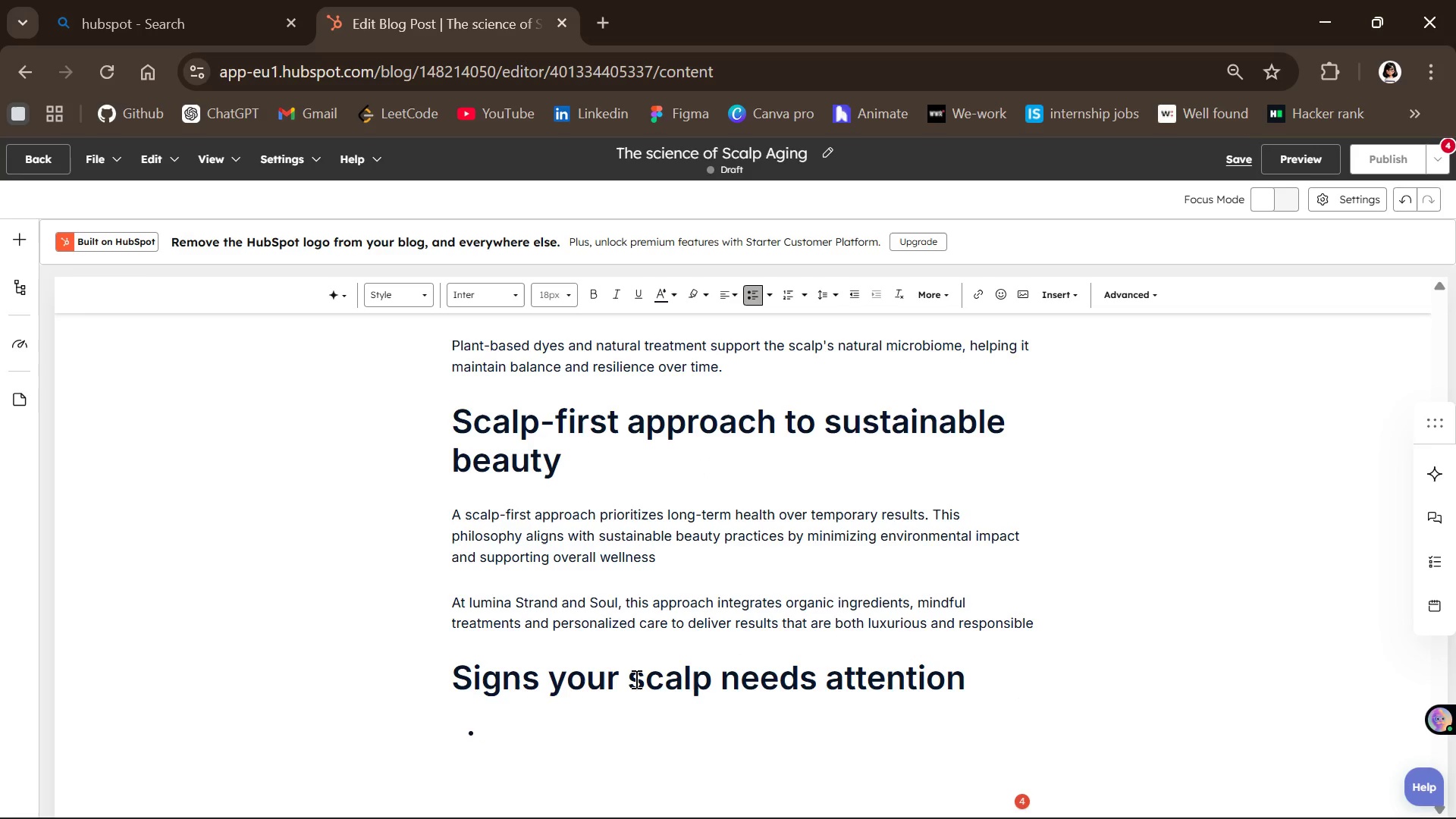 
type(Use sulfate )
key(Backspace)
type(-free )
key(Backspace)
type(, gentle cleansers)
 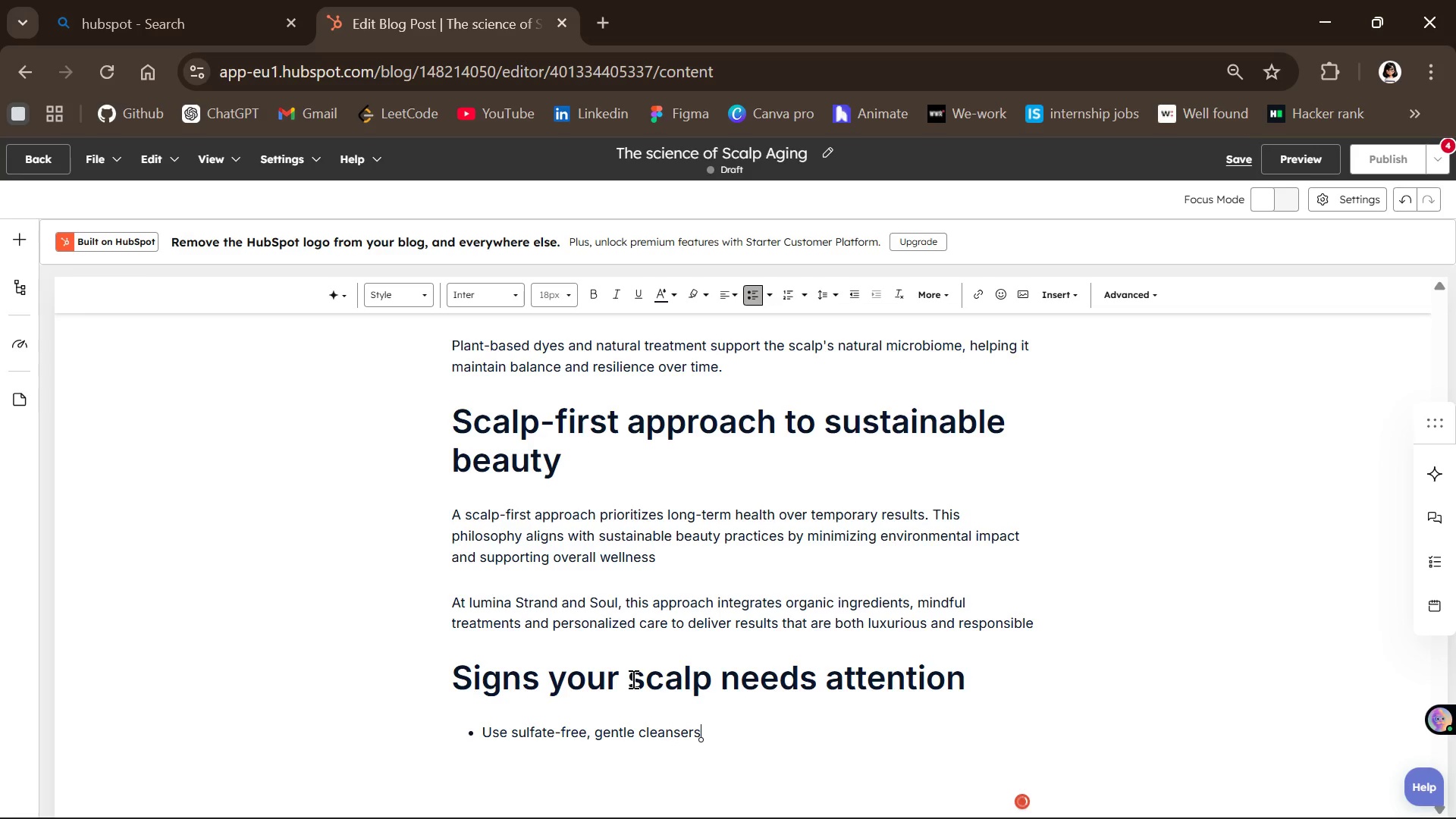 
key(Enter)
 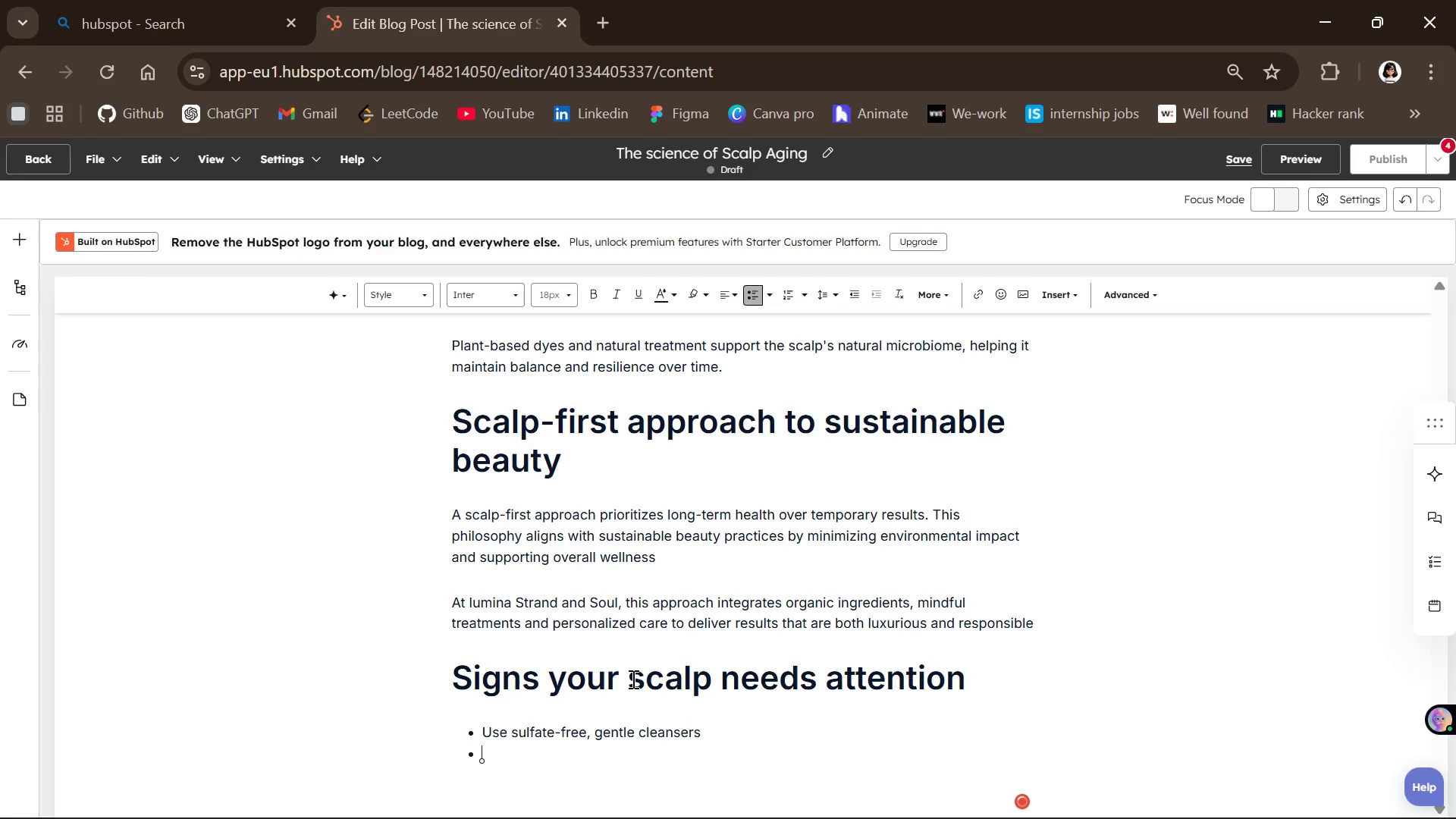 
type(Avoid excessib)
key(Backspace)
type(ve heat styling)
 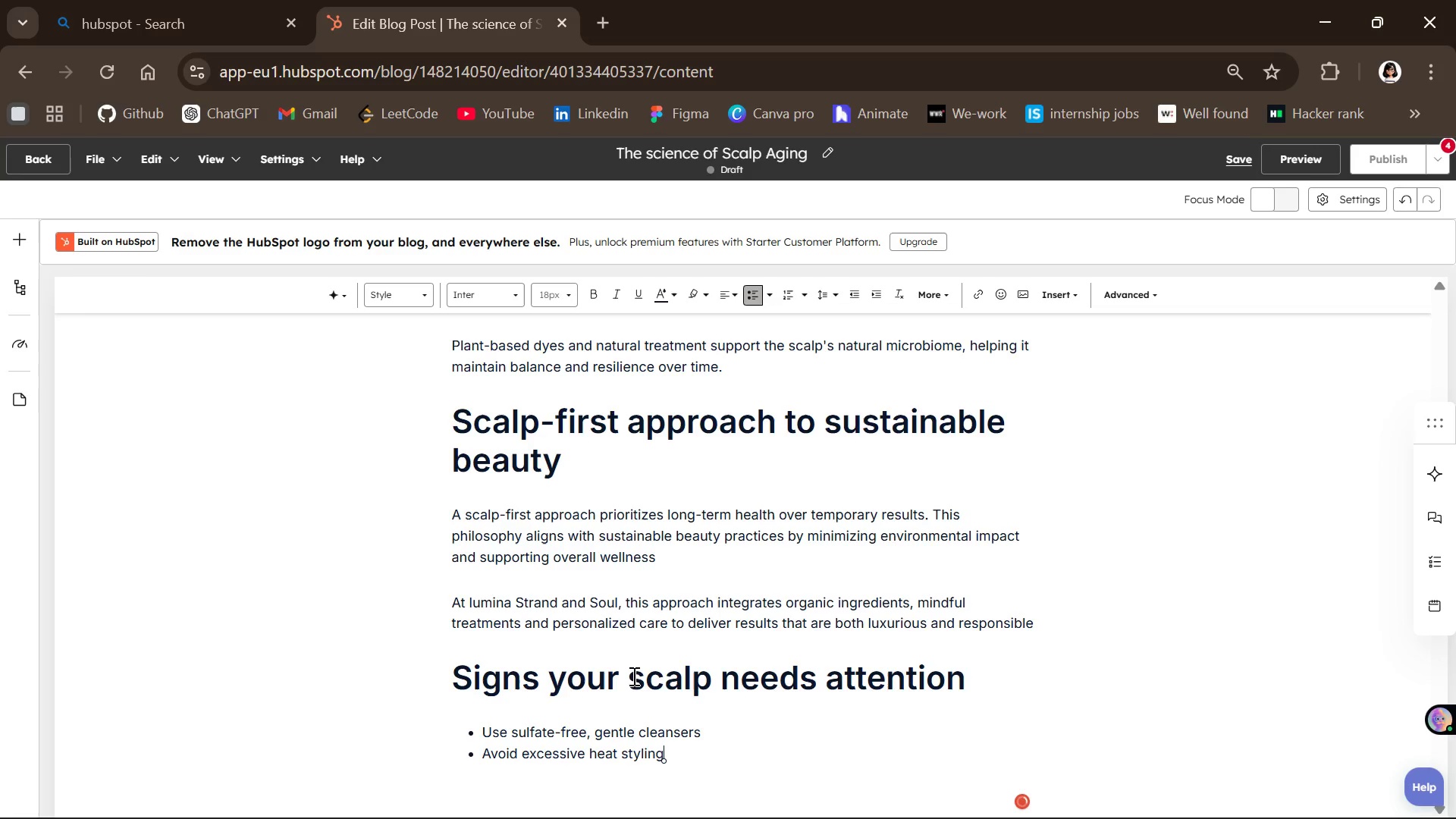 
key(Enter)
 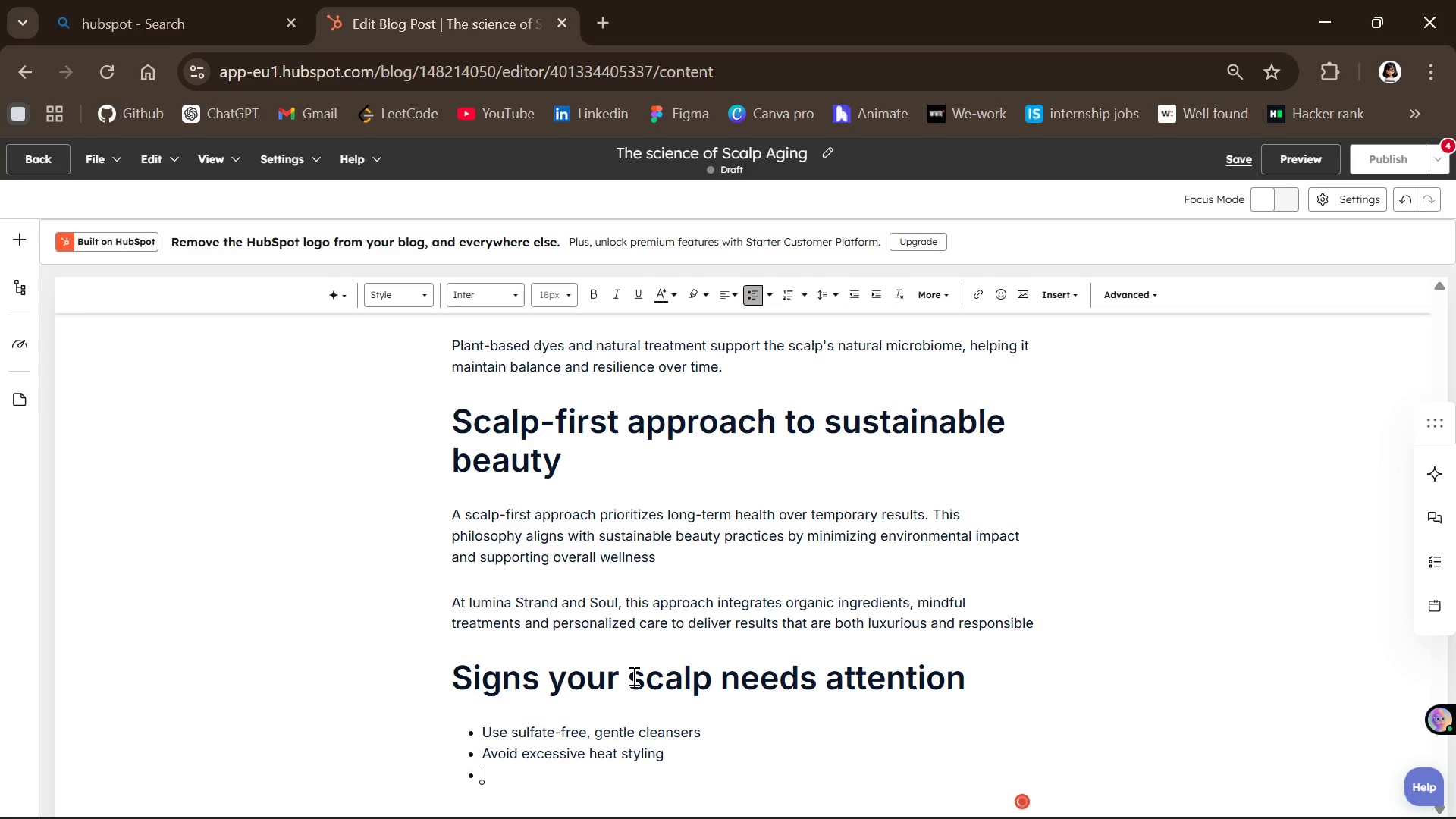 
type(Incorporate )
 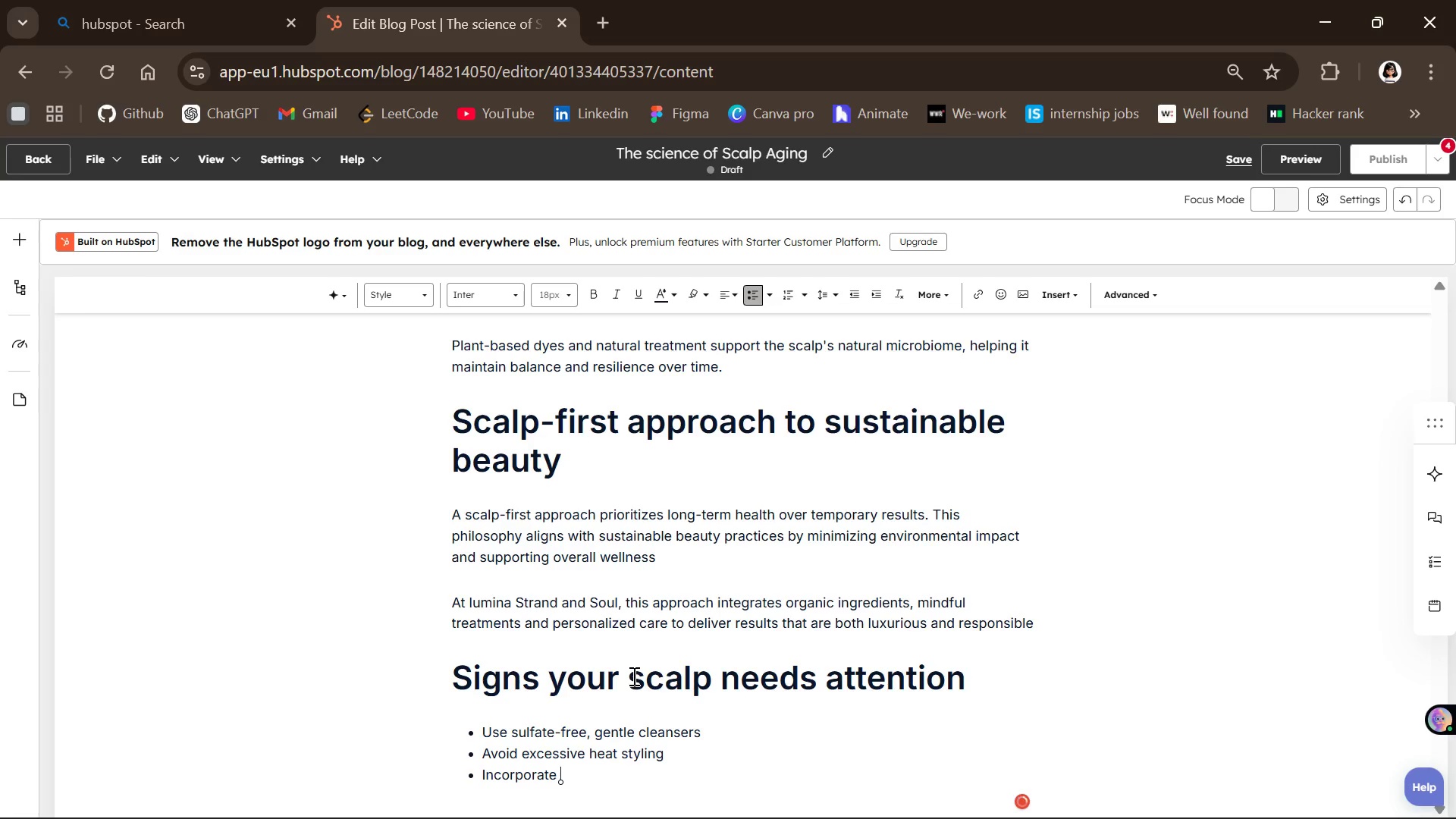 
type(scalp massages to boost circulation)
 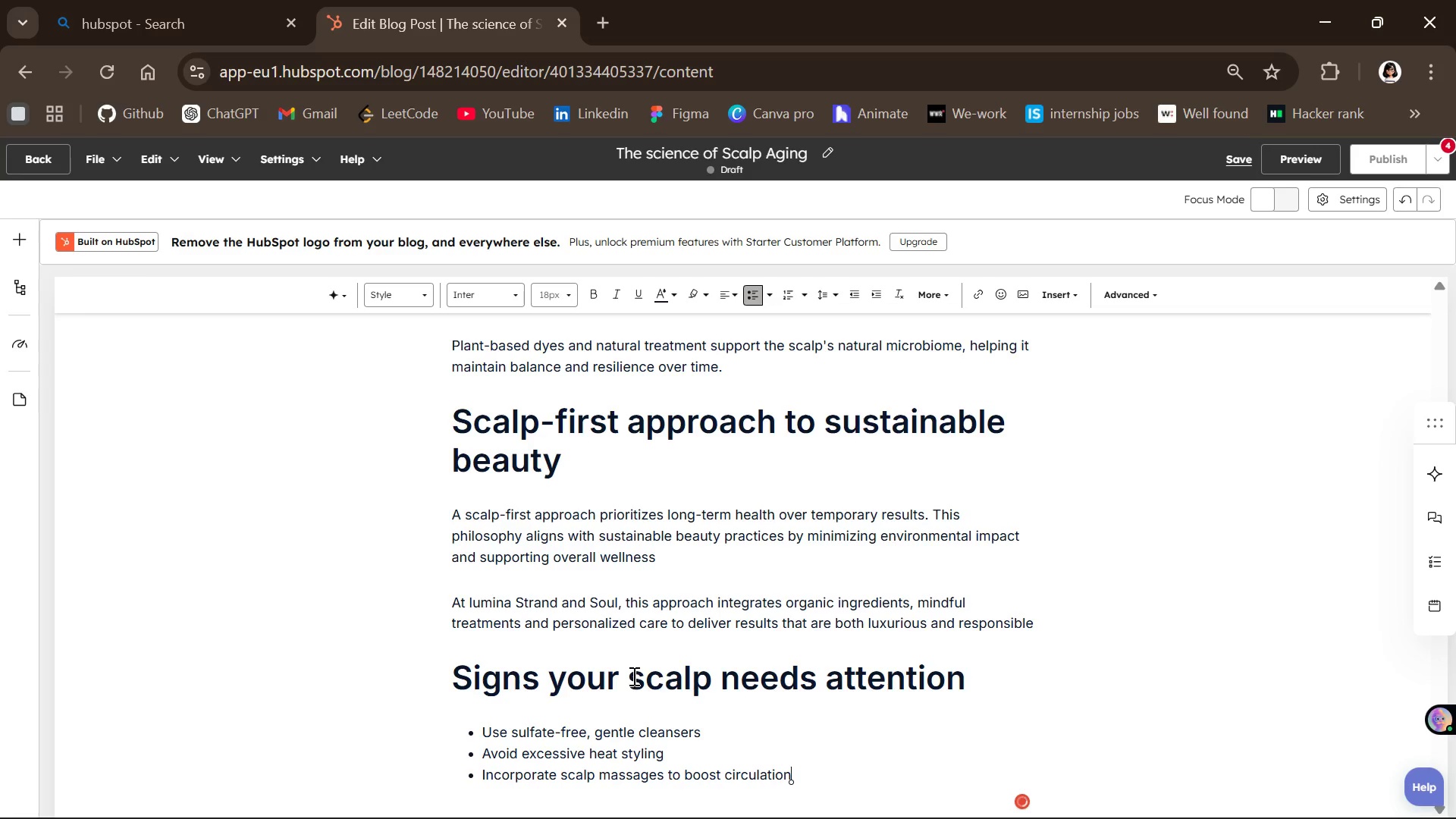 
key(Enter)
 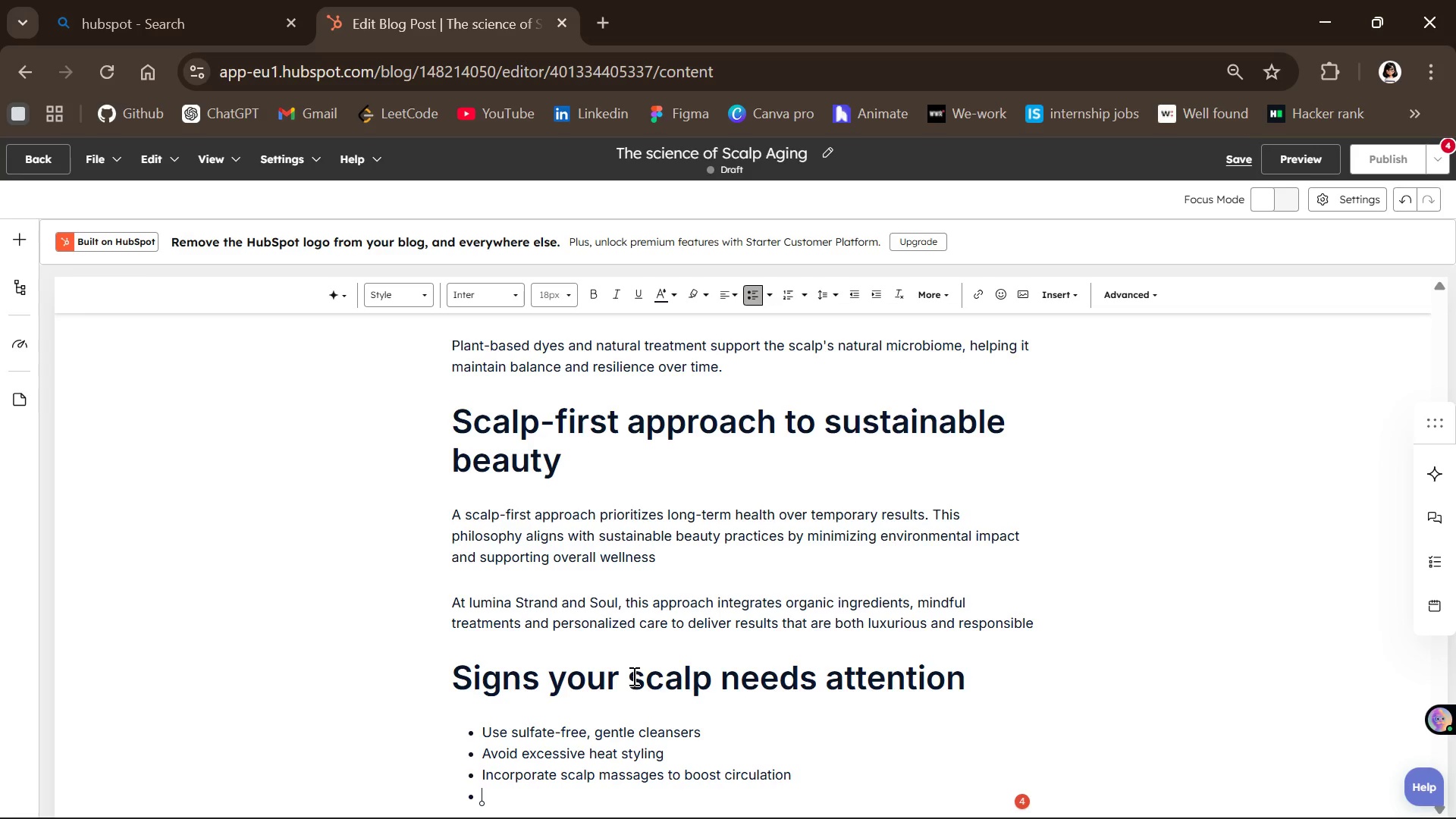 
type(choose organic or amonia free hair color )
 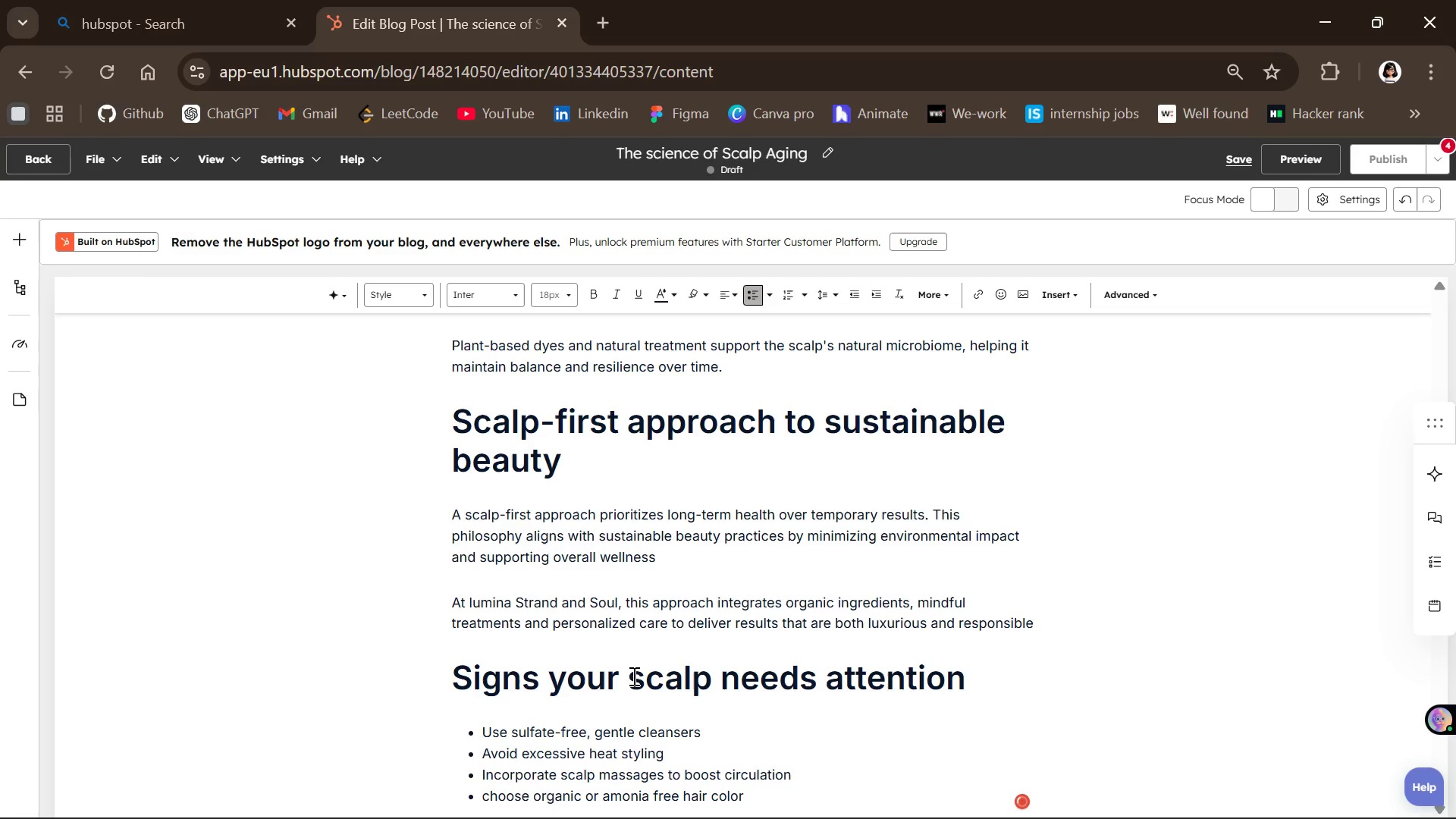 
key(Enter)
 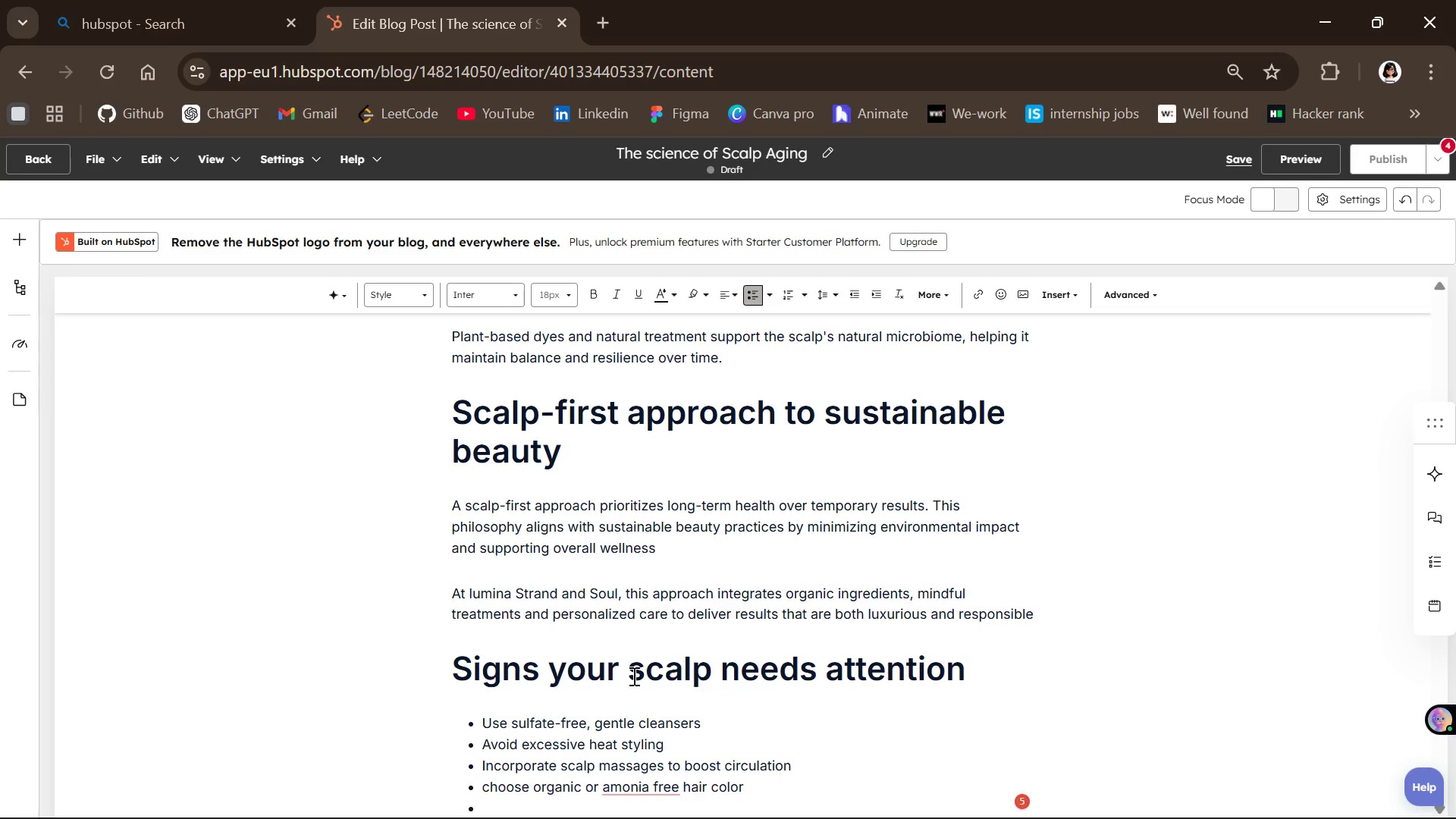 
type(Maintain a ba;lanced diet rich in nutrients )
 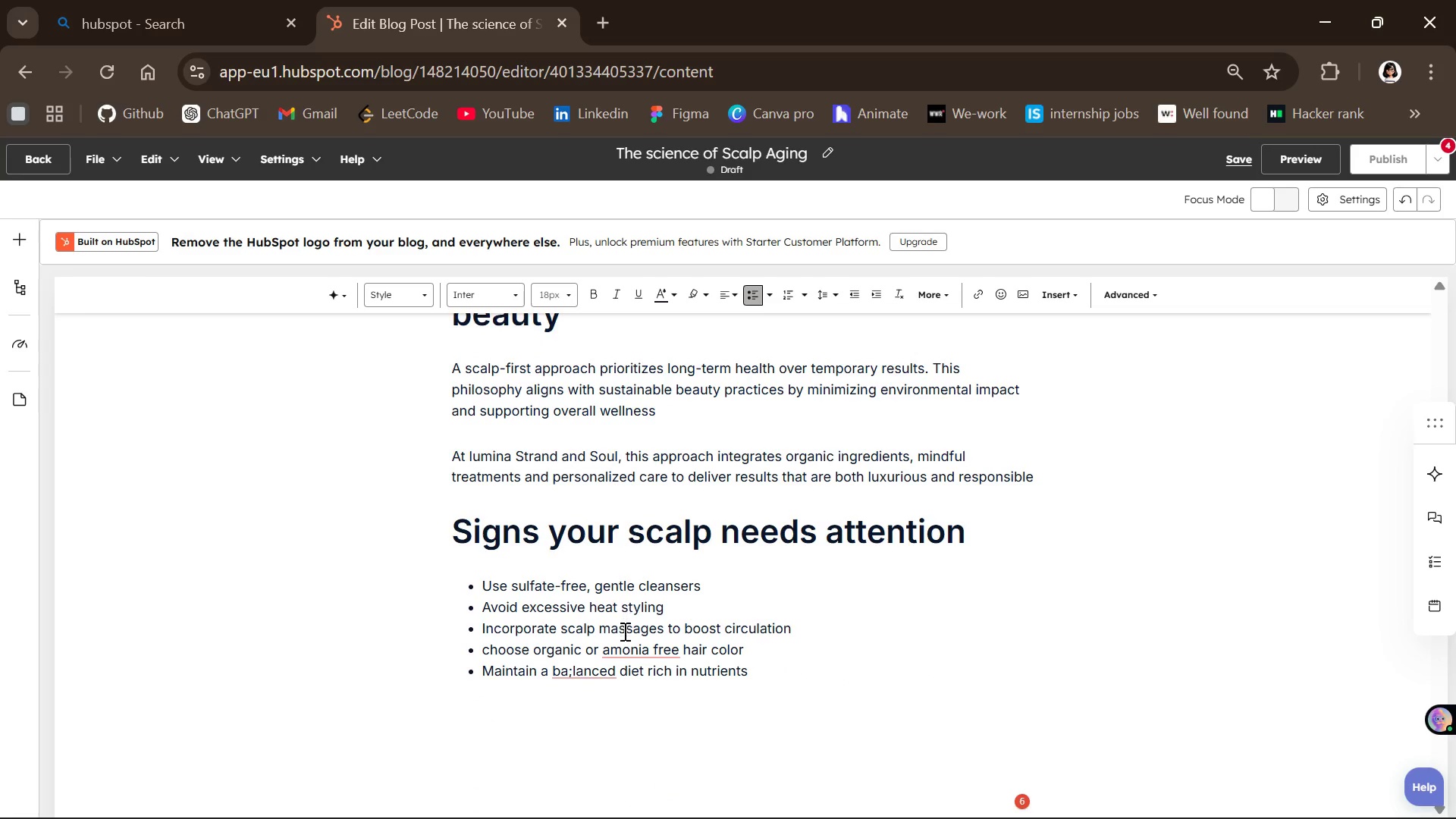 
left_click([642, 689])
 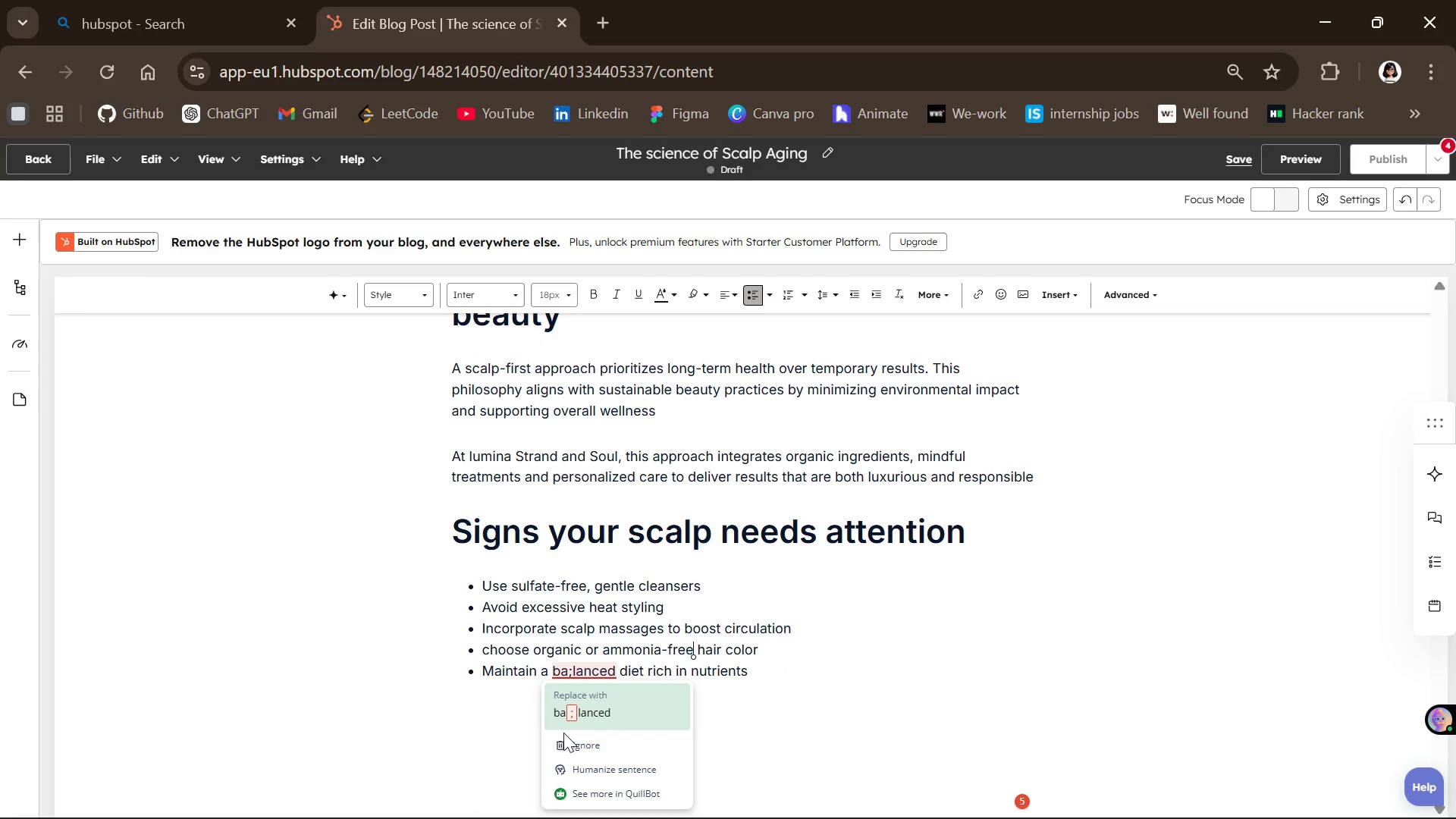 
left_click([575, 706])
 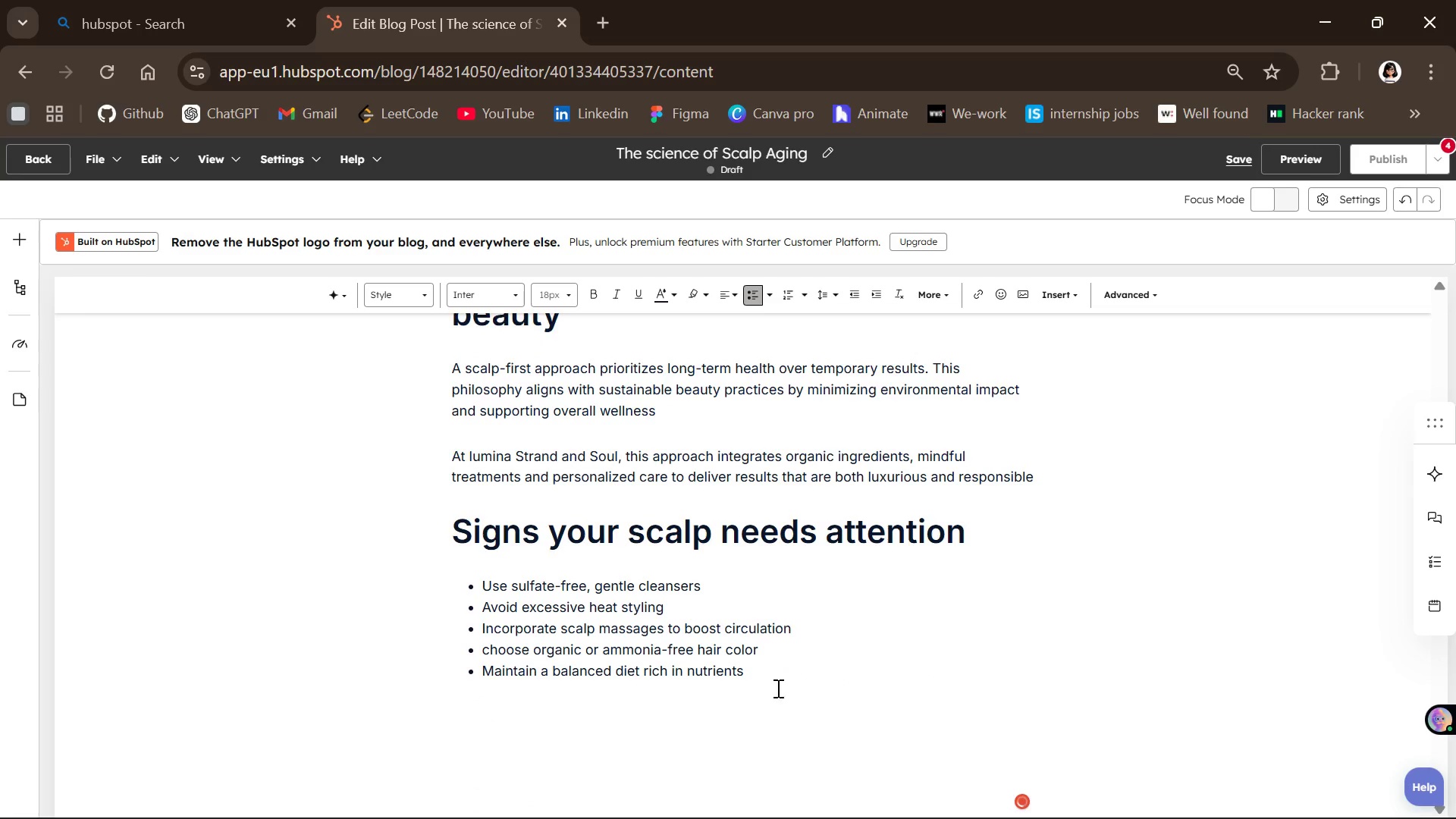 
left_click([767, 676])
 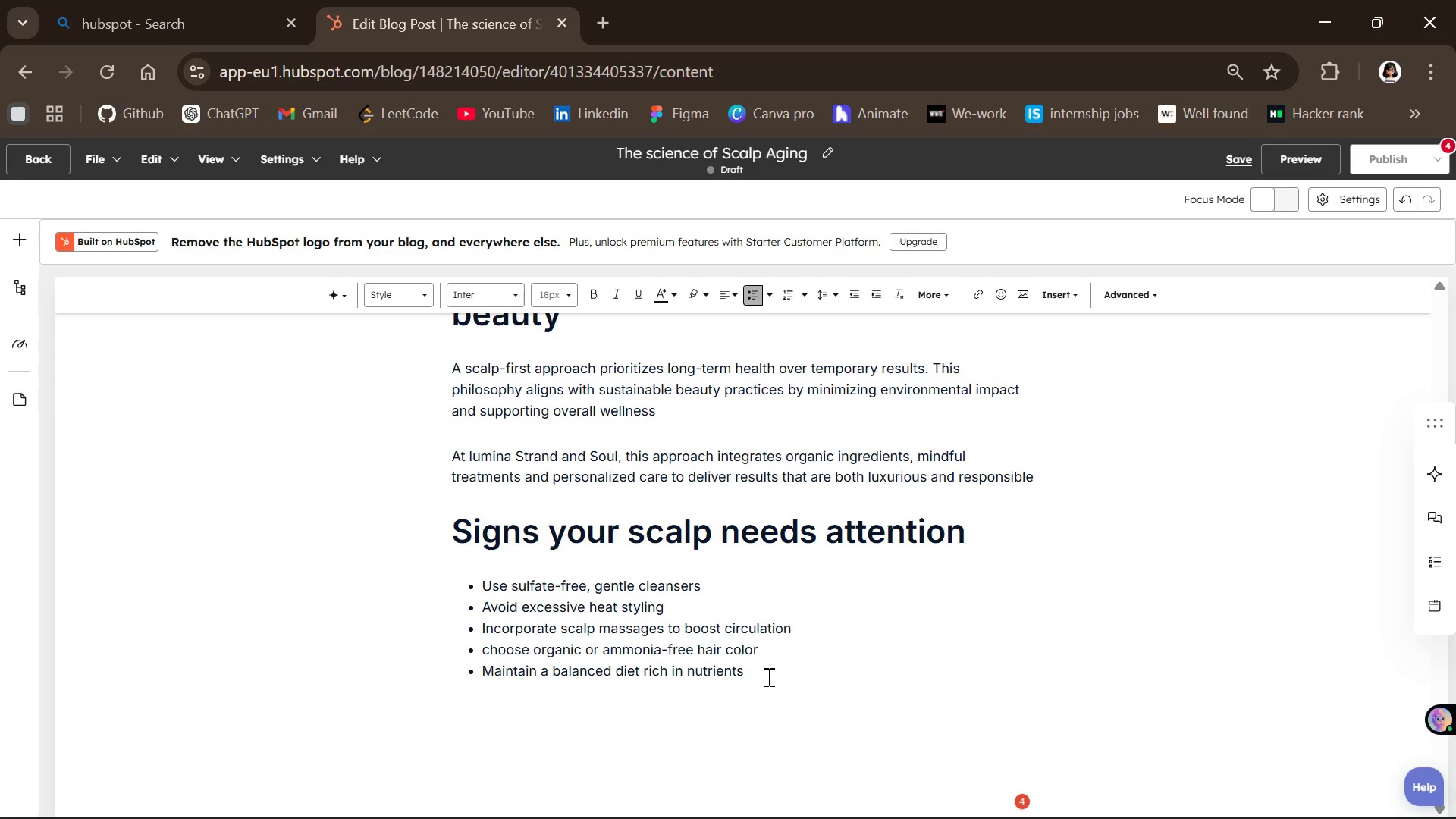 
key(Enter)
 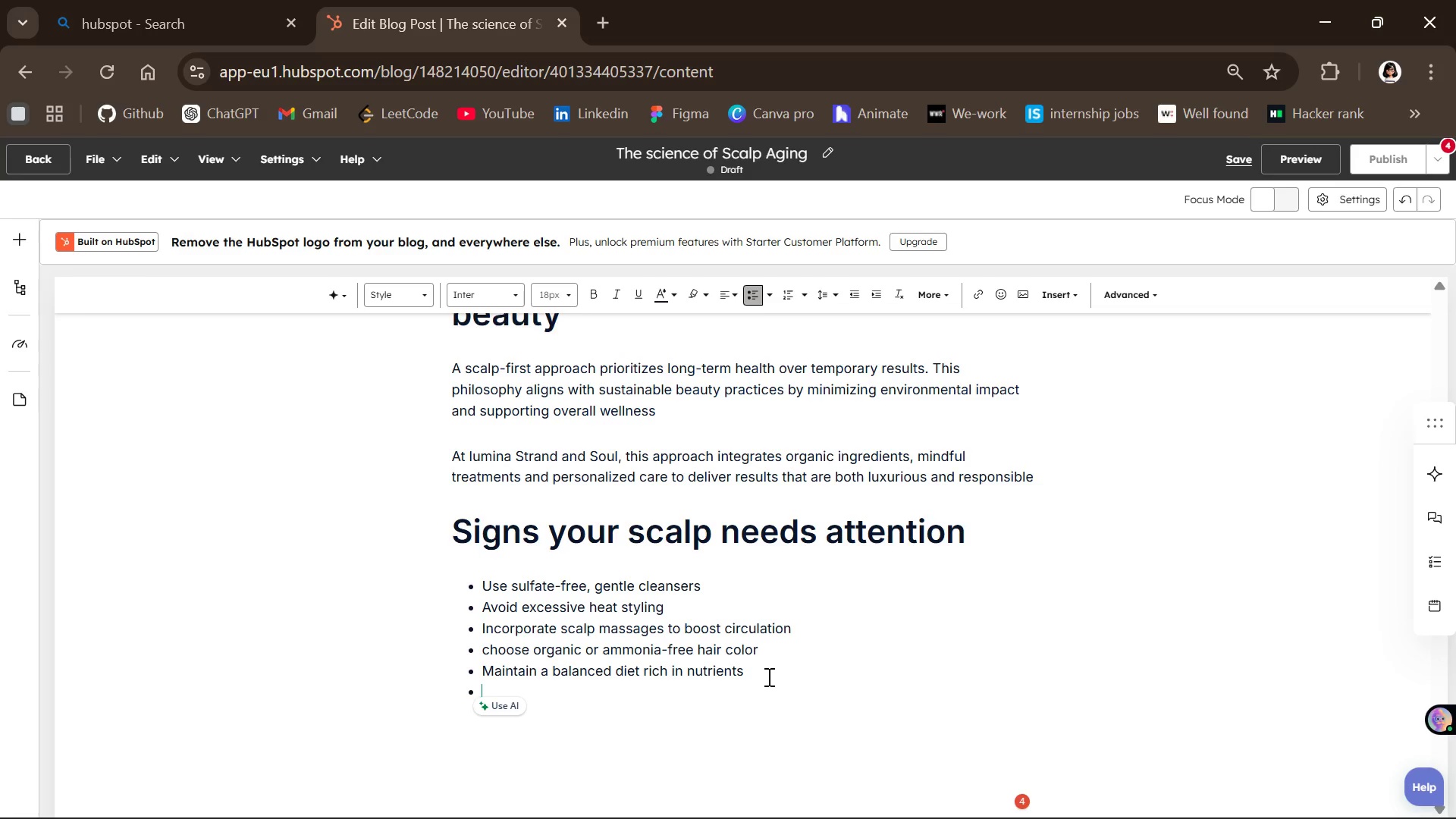 
wait(6.11)
 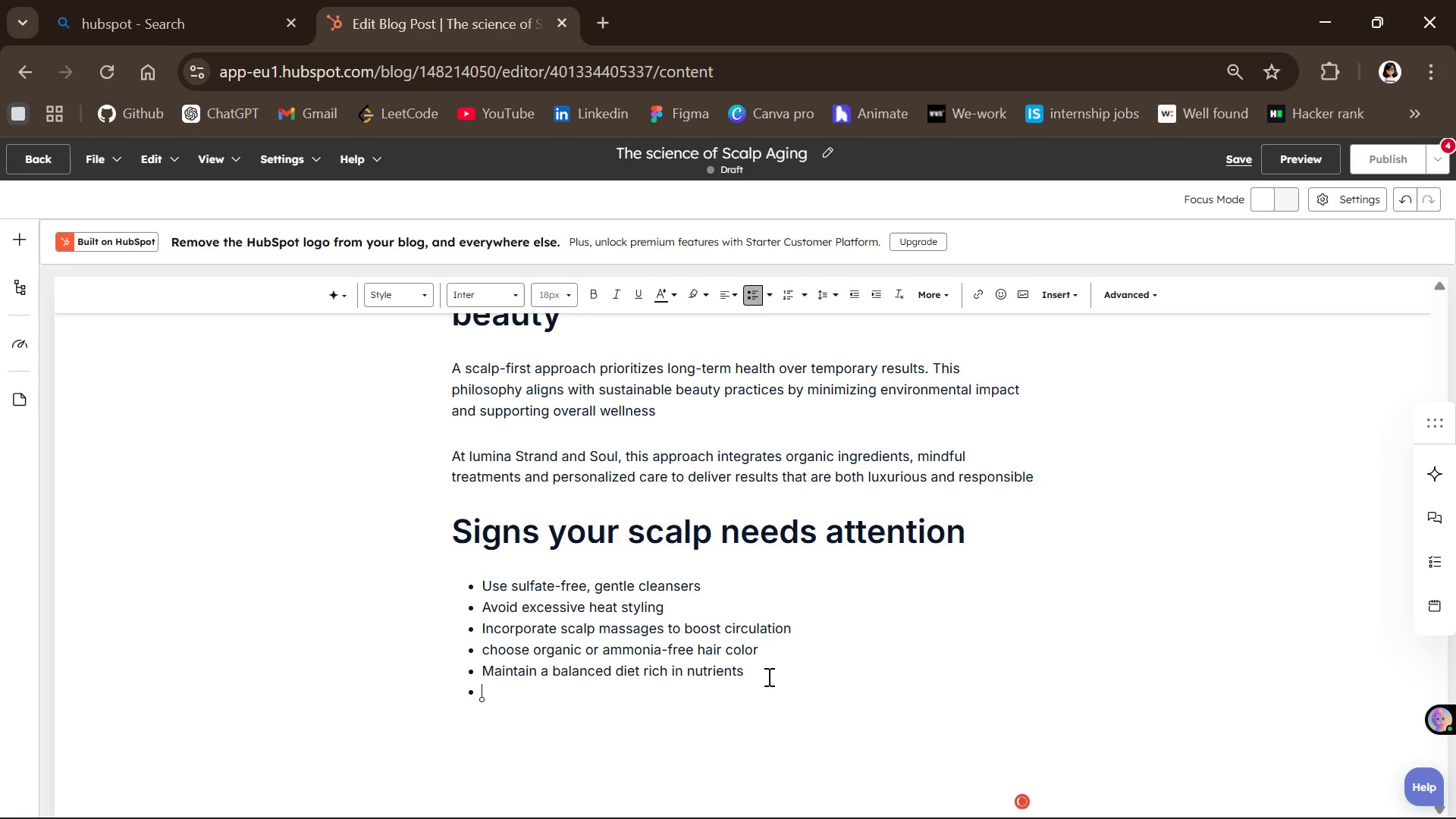 
key(Backspace)
 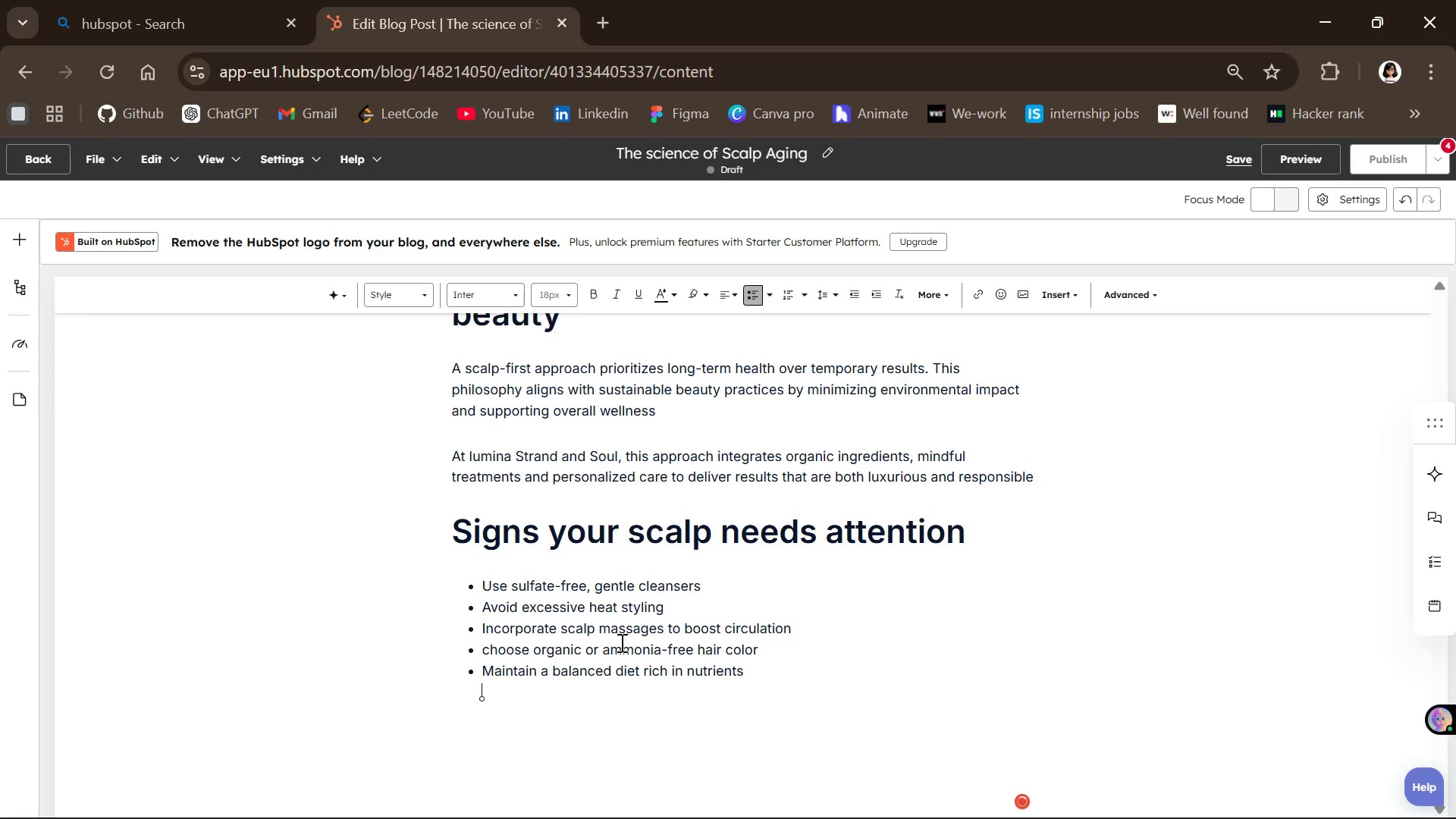 
key(Enter)
 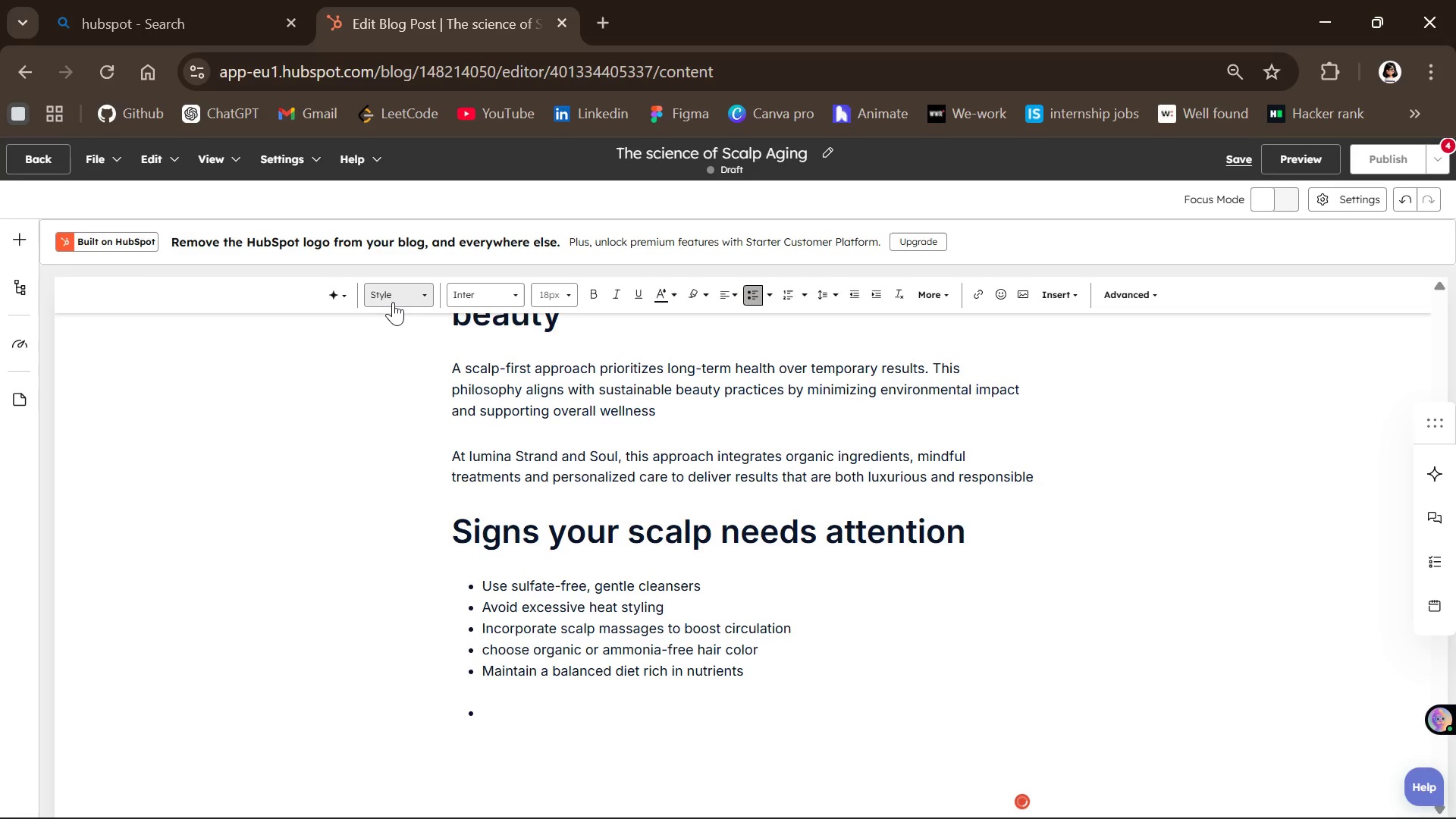 
left_click([394, 300])
 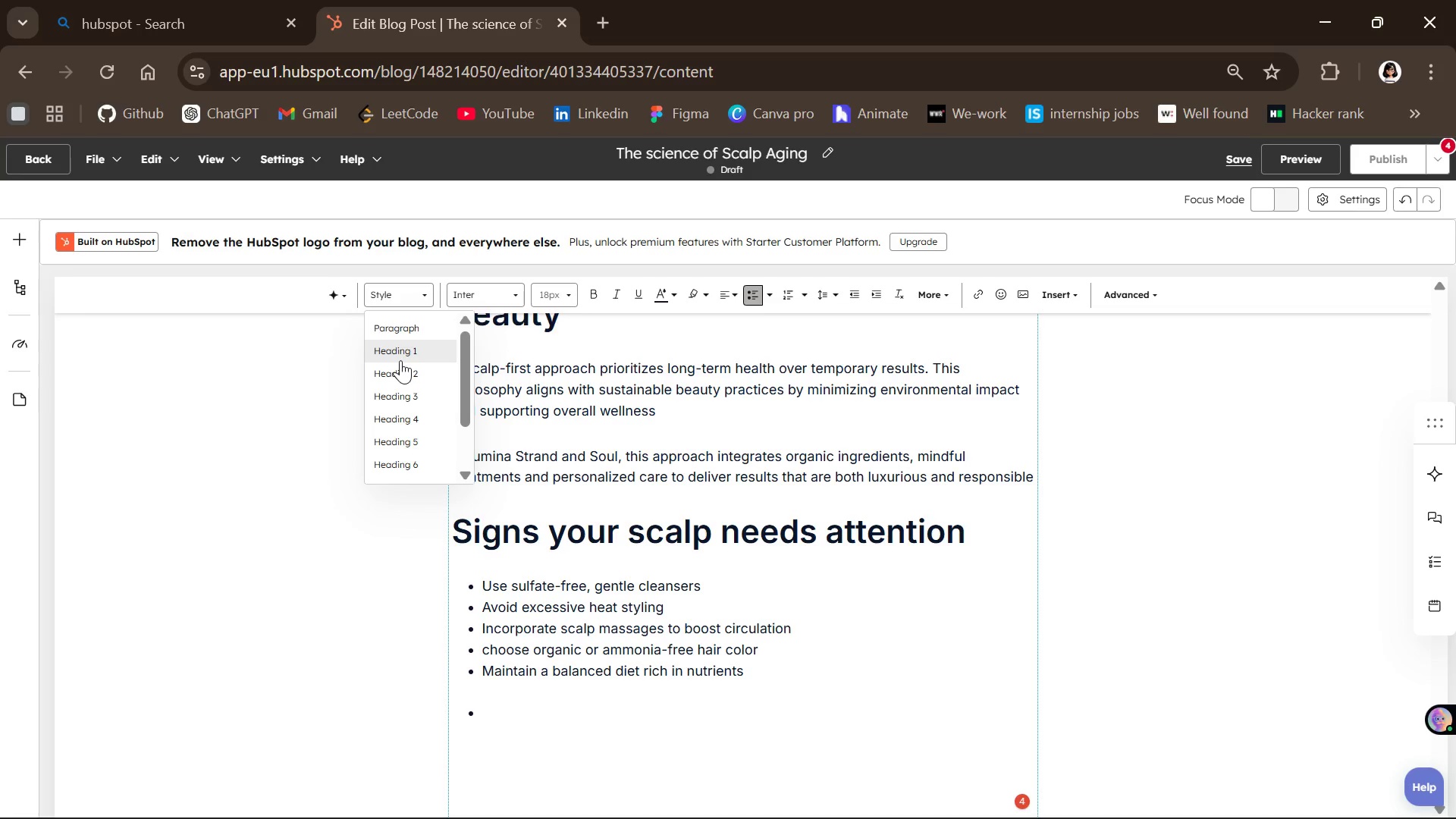 
left_click([400, 369])
 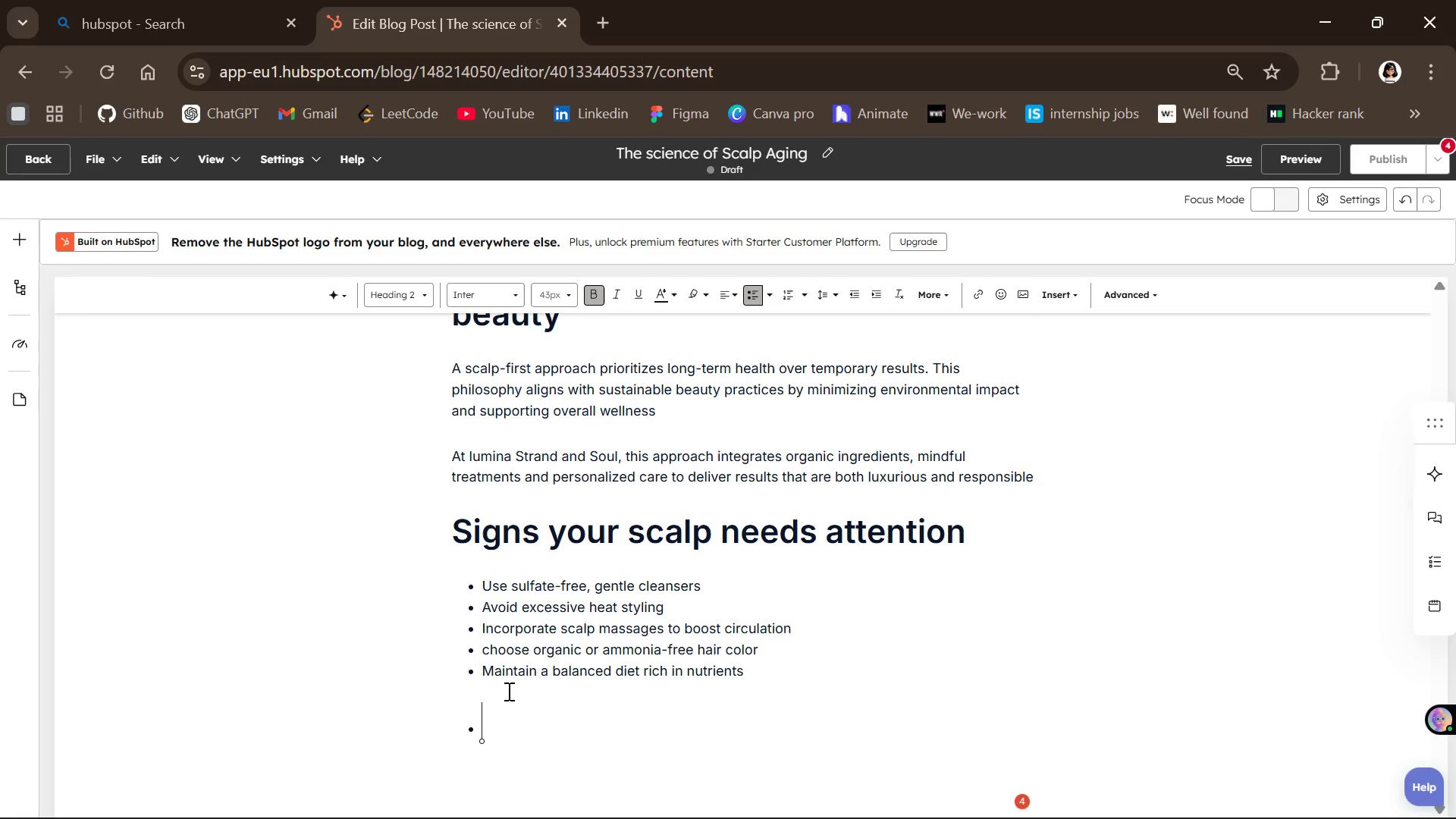 
key(Backspace)
type(Conclusion)
 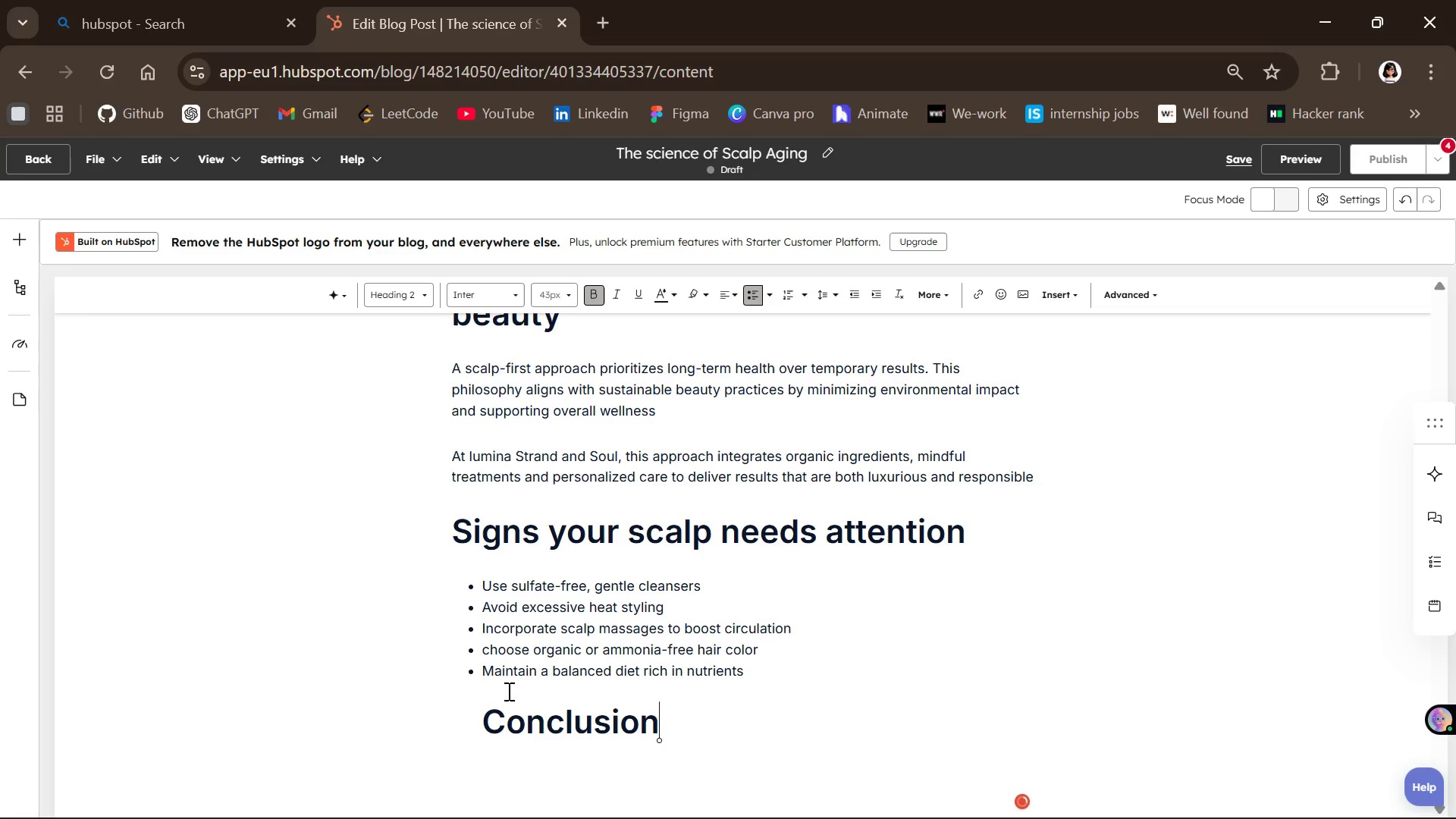 
key(Enter)
 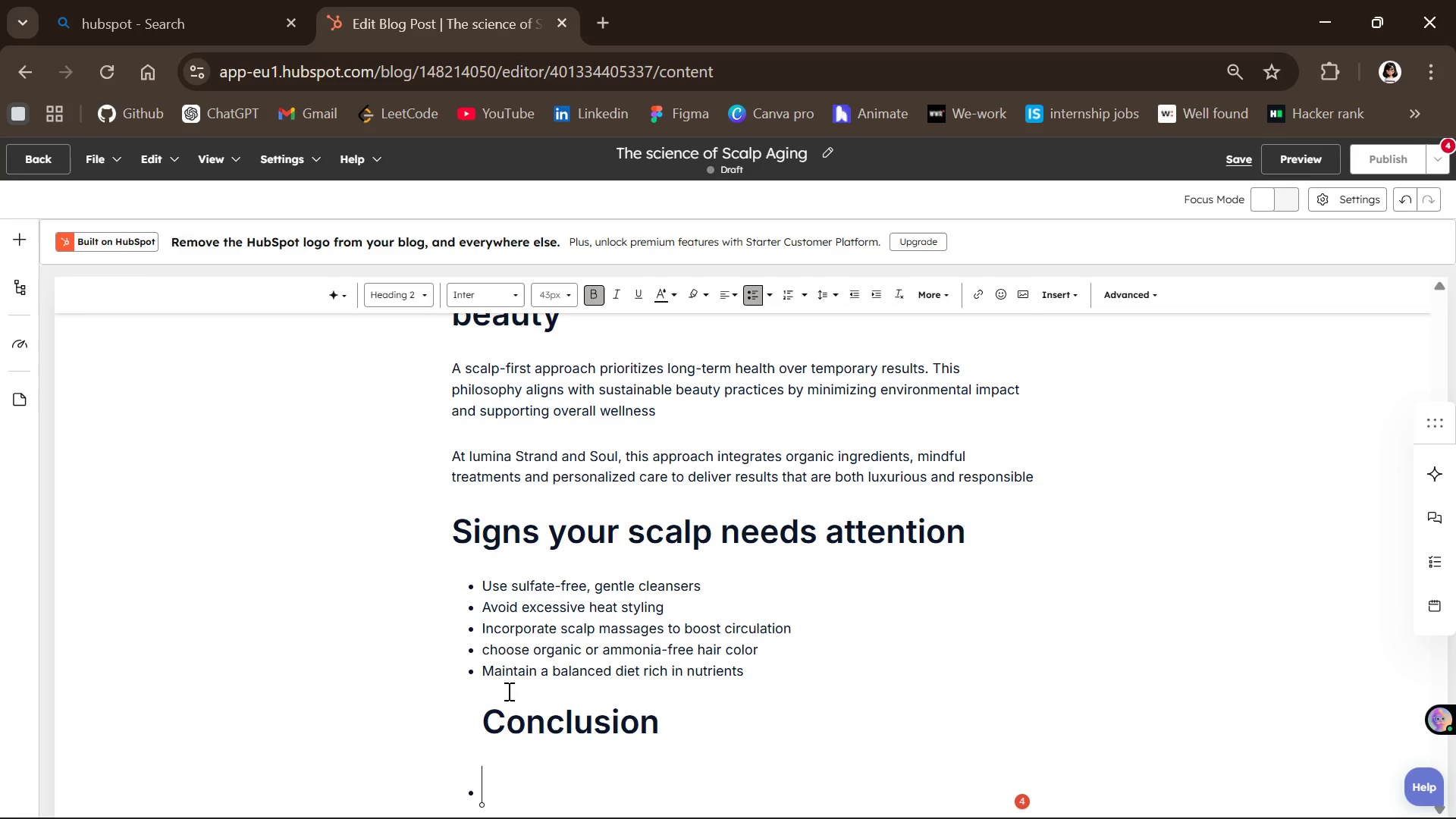 
key(Backspace)
 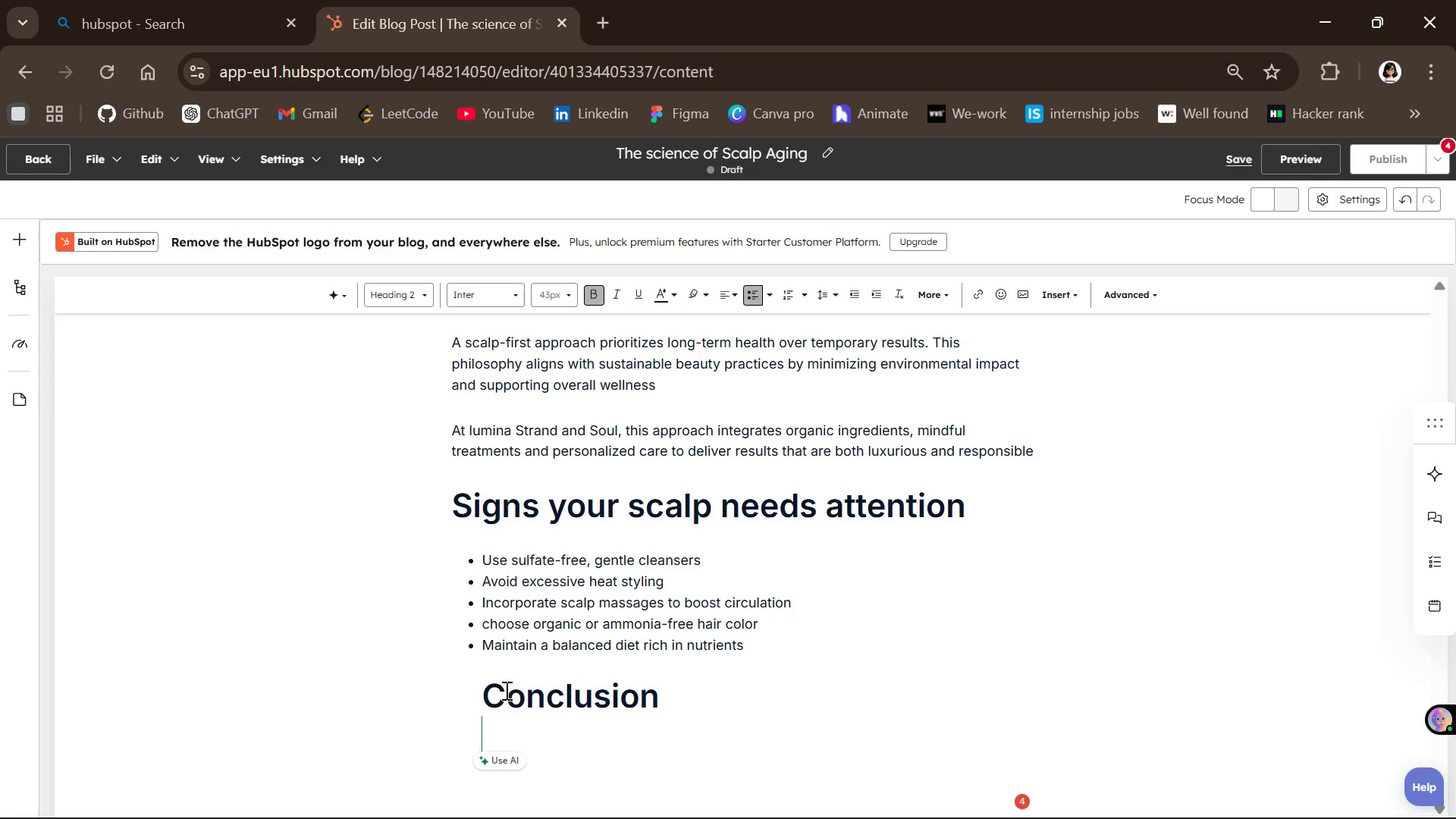 
left_click([381, 300])
 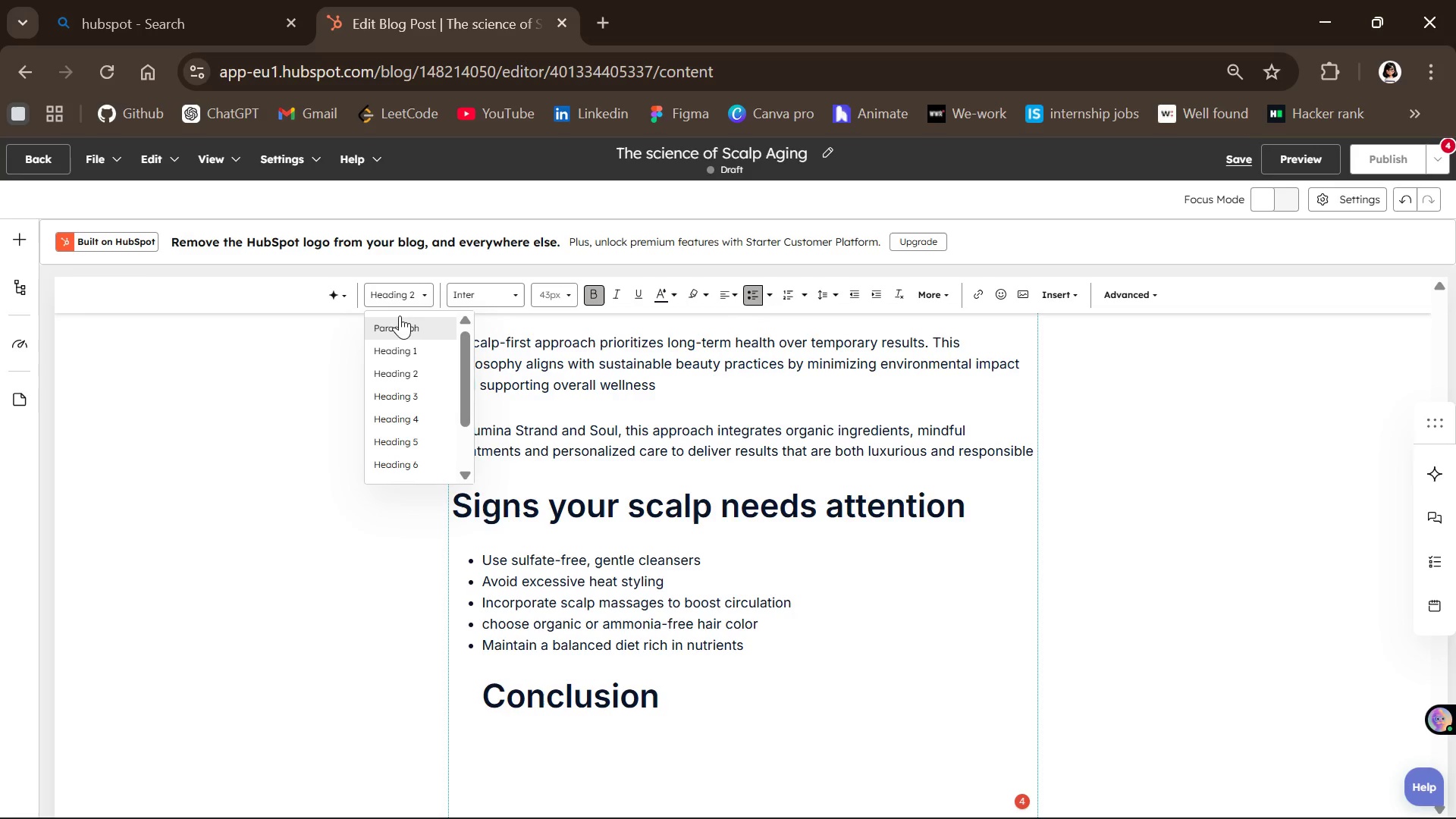 
left_click([397, 322])
 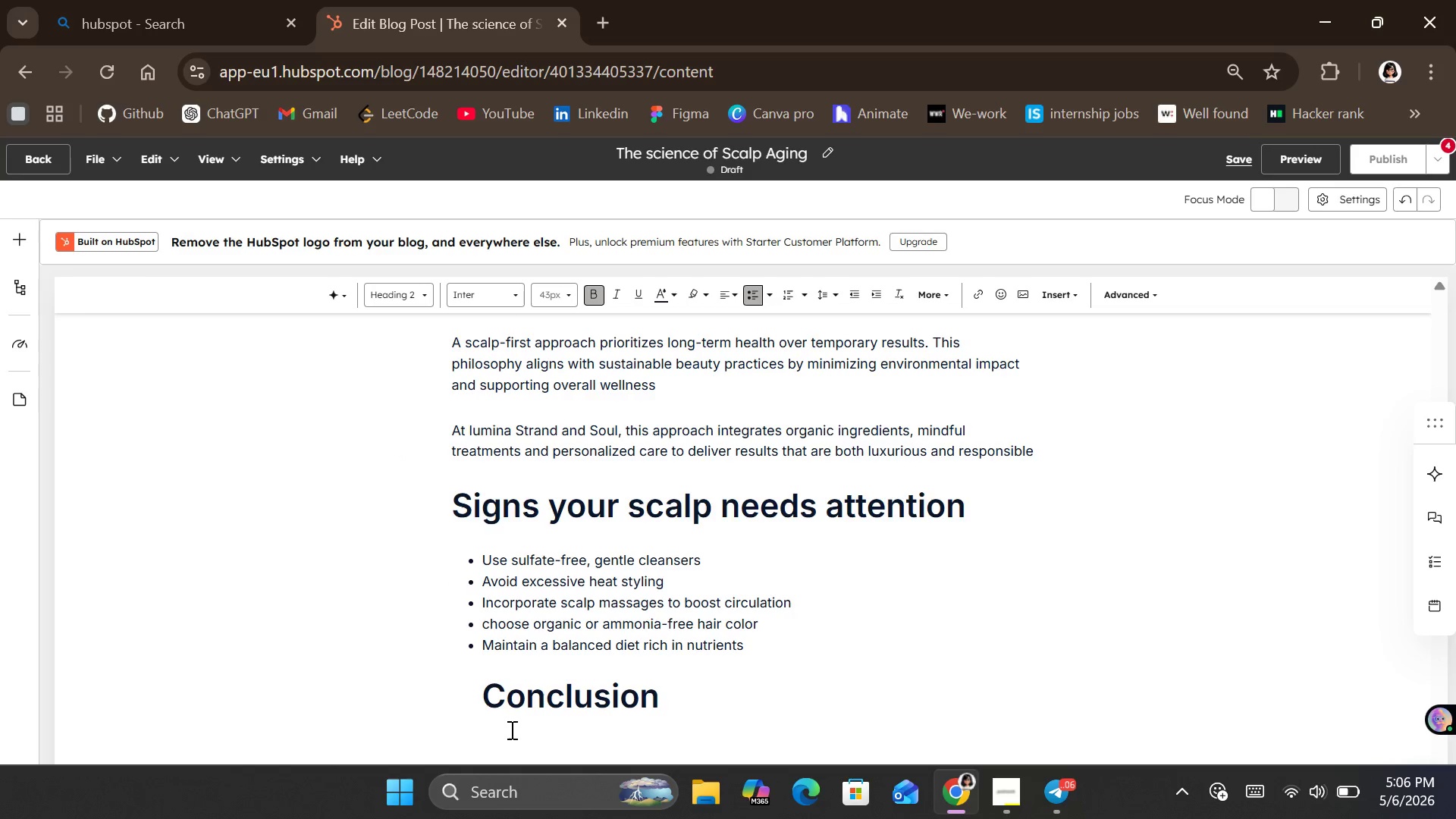 
left_click([506, 729])
 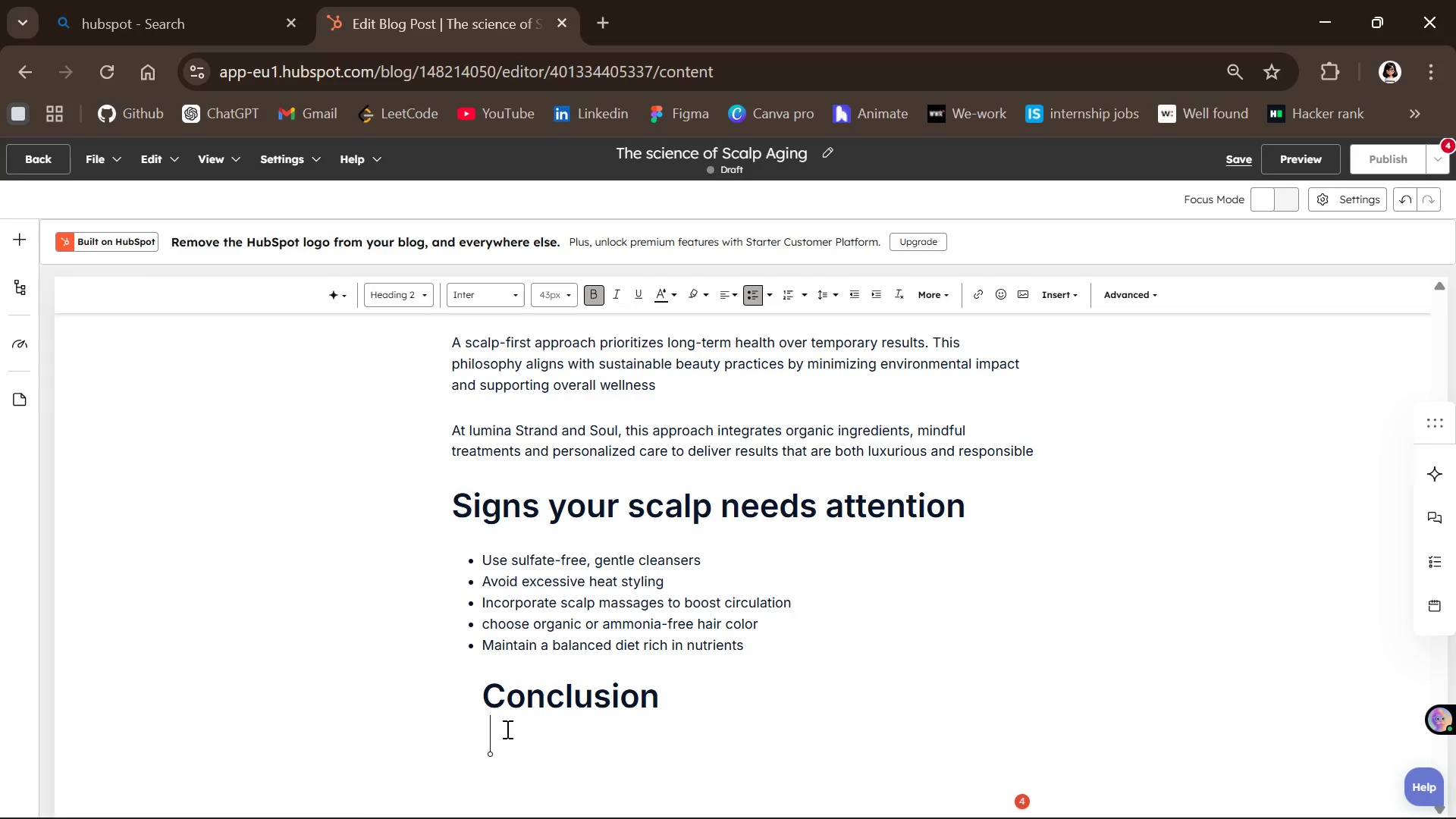 
key(Backspace)
 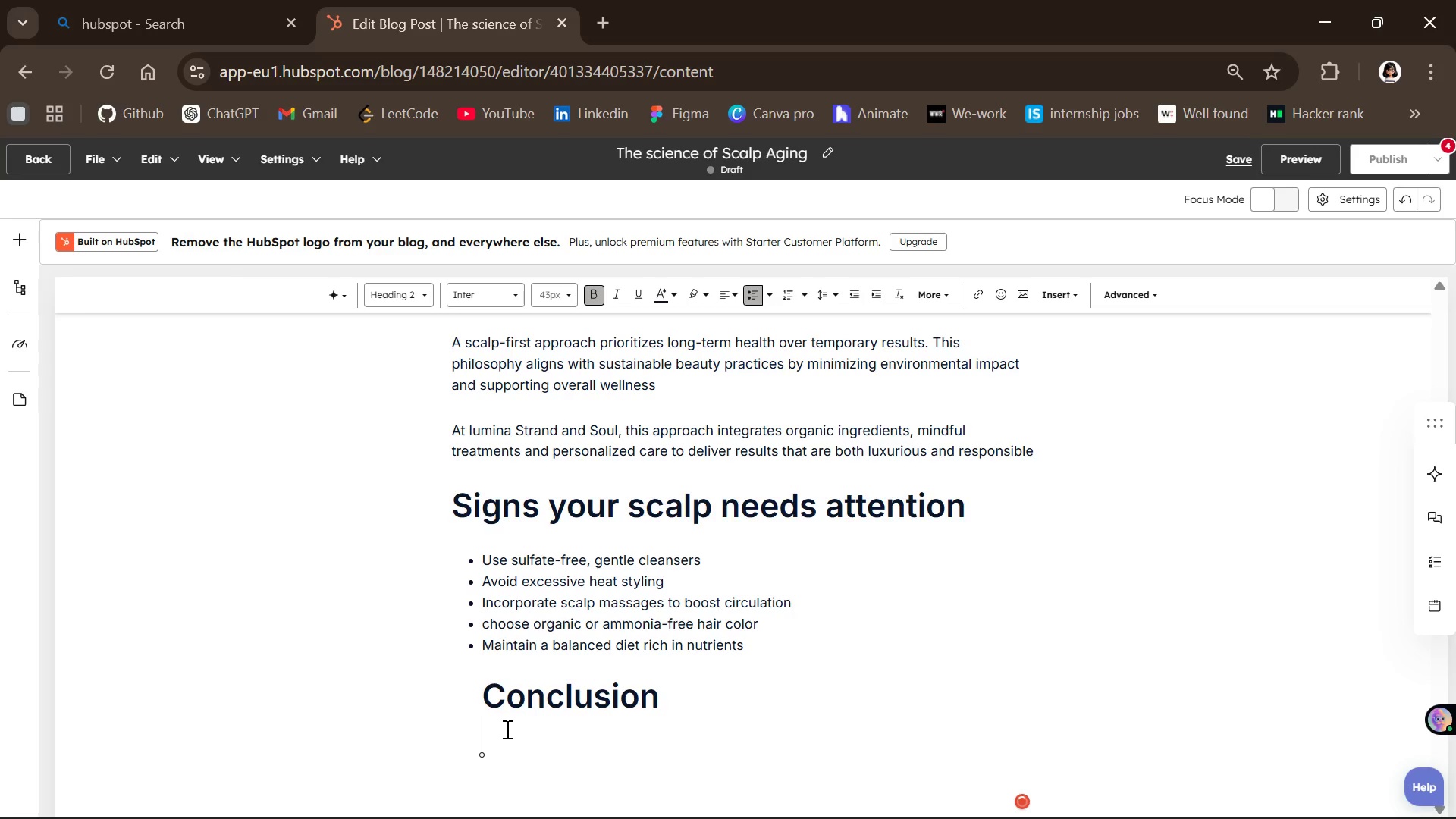 
key(CapsLock)
 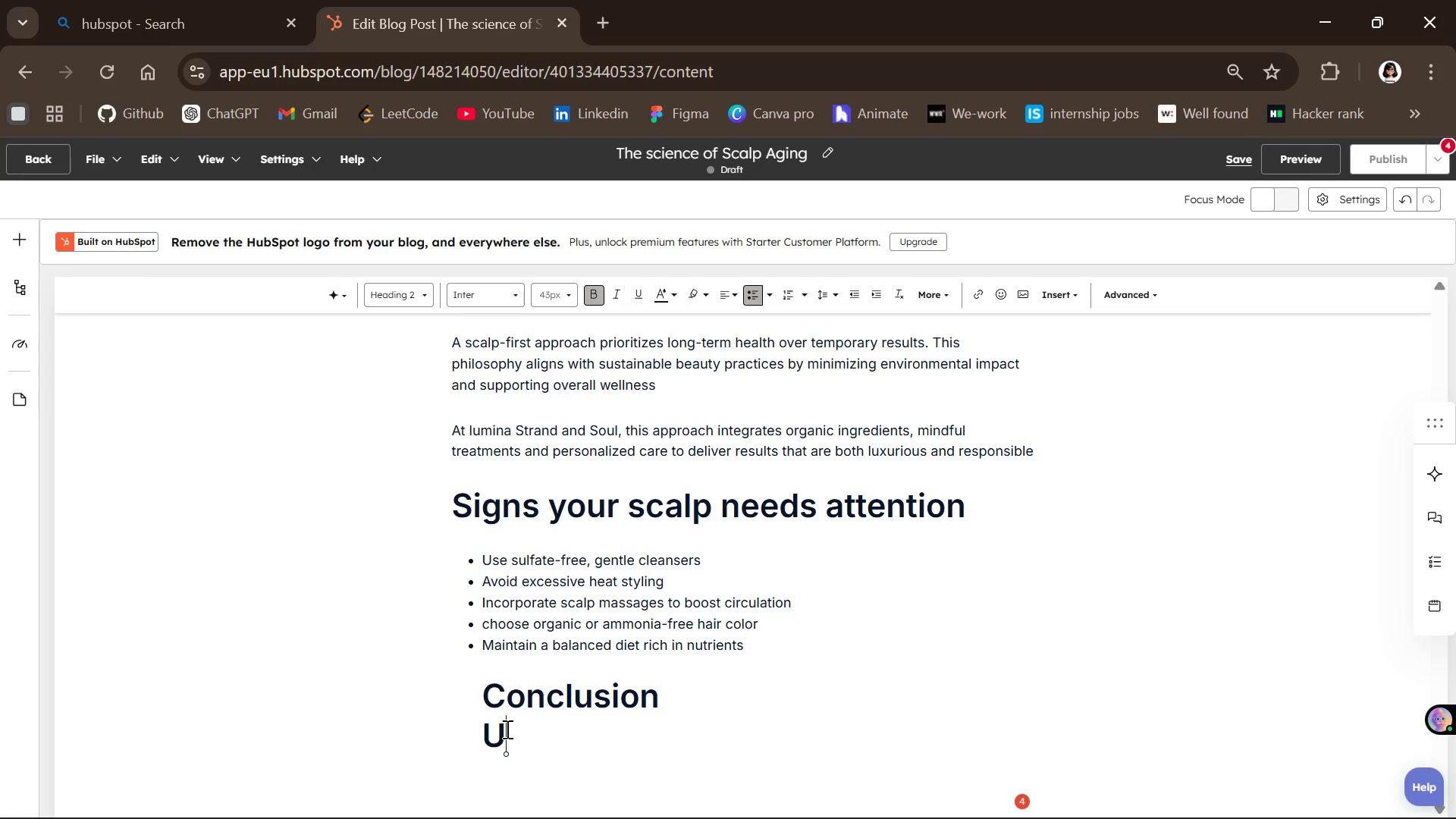 
key(U)
 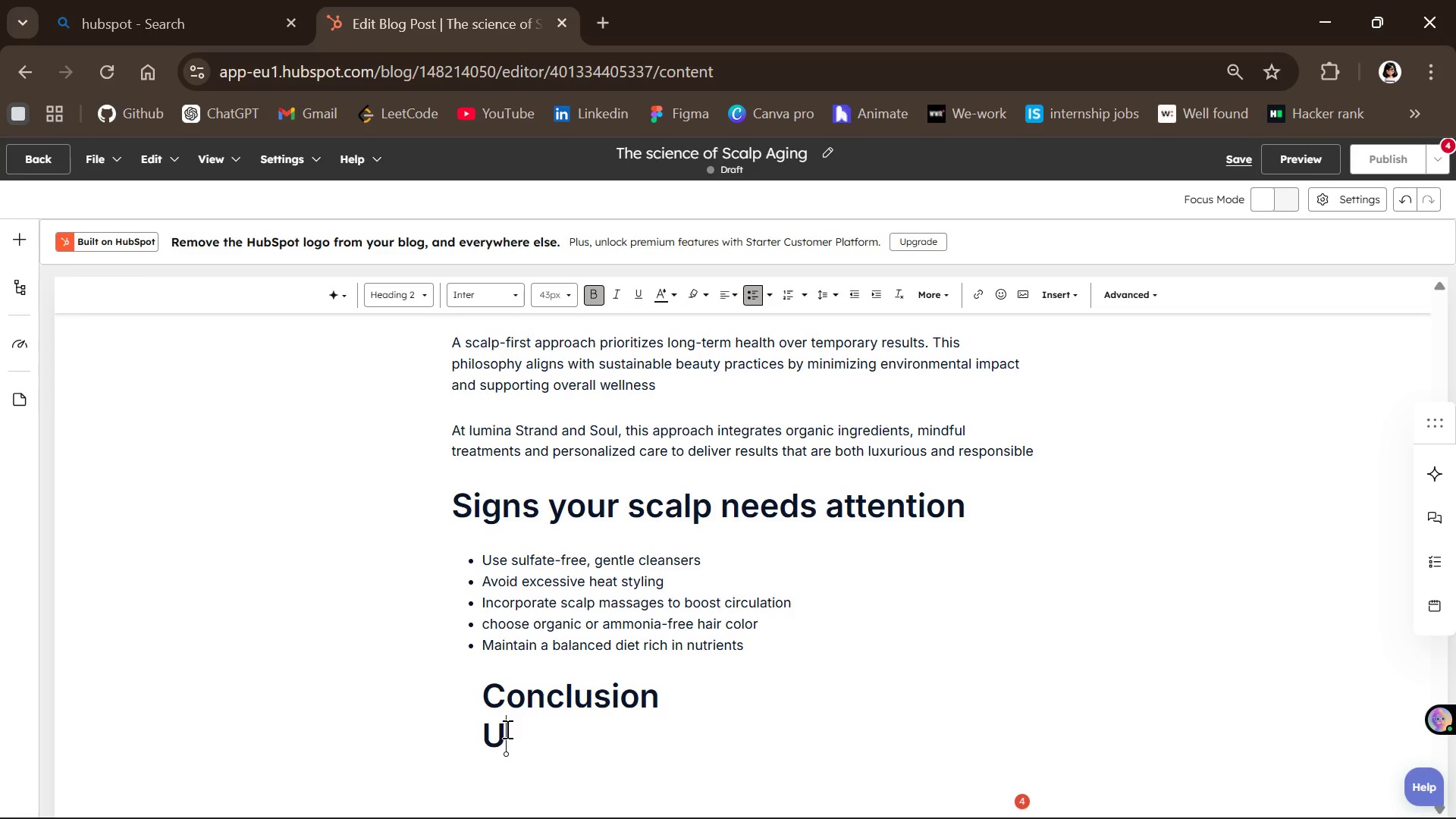 
key(CapsLock)
 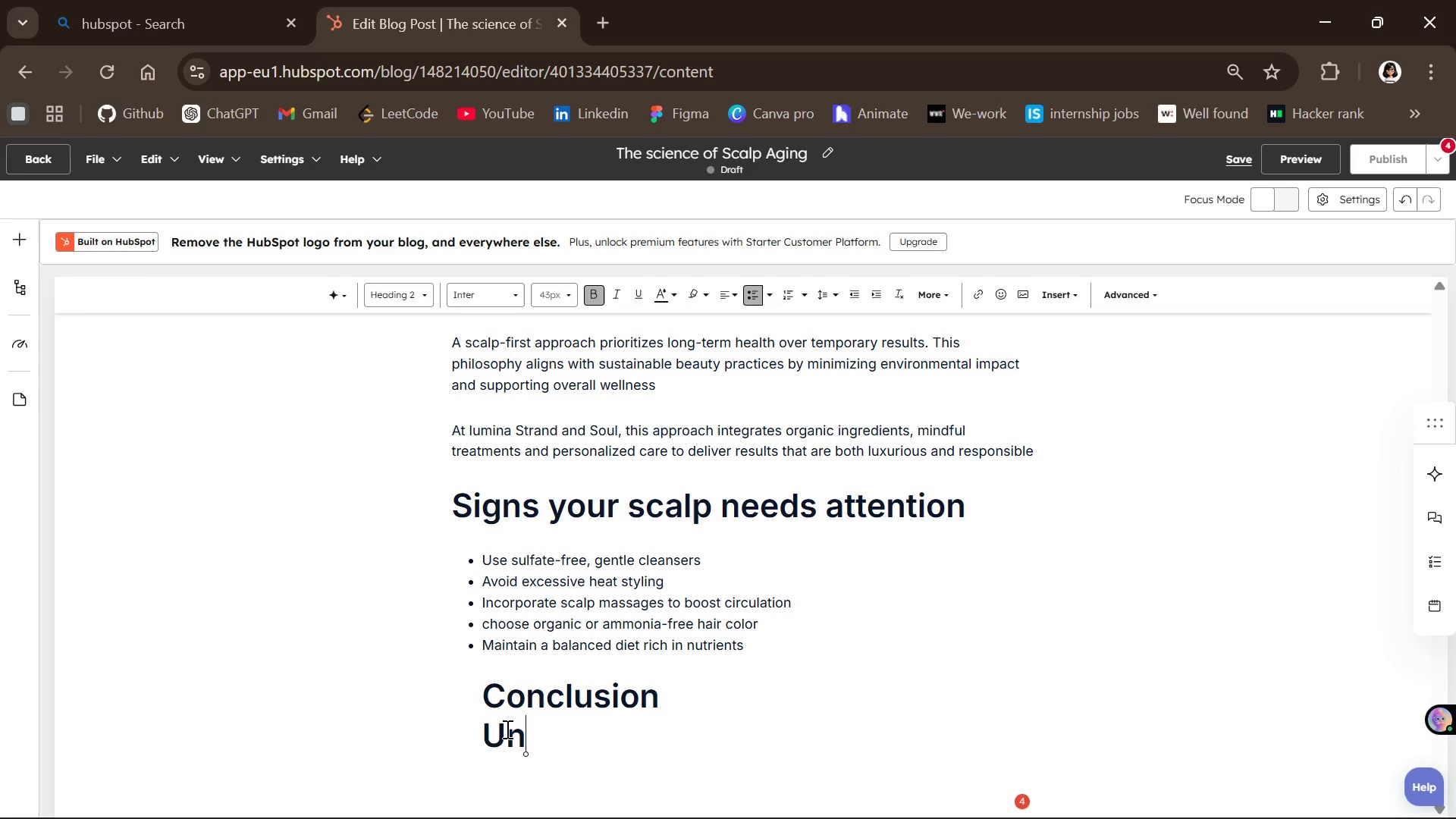 
key(N)
 